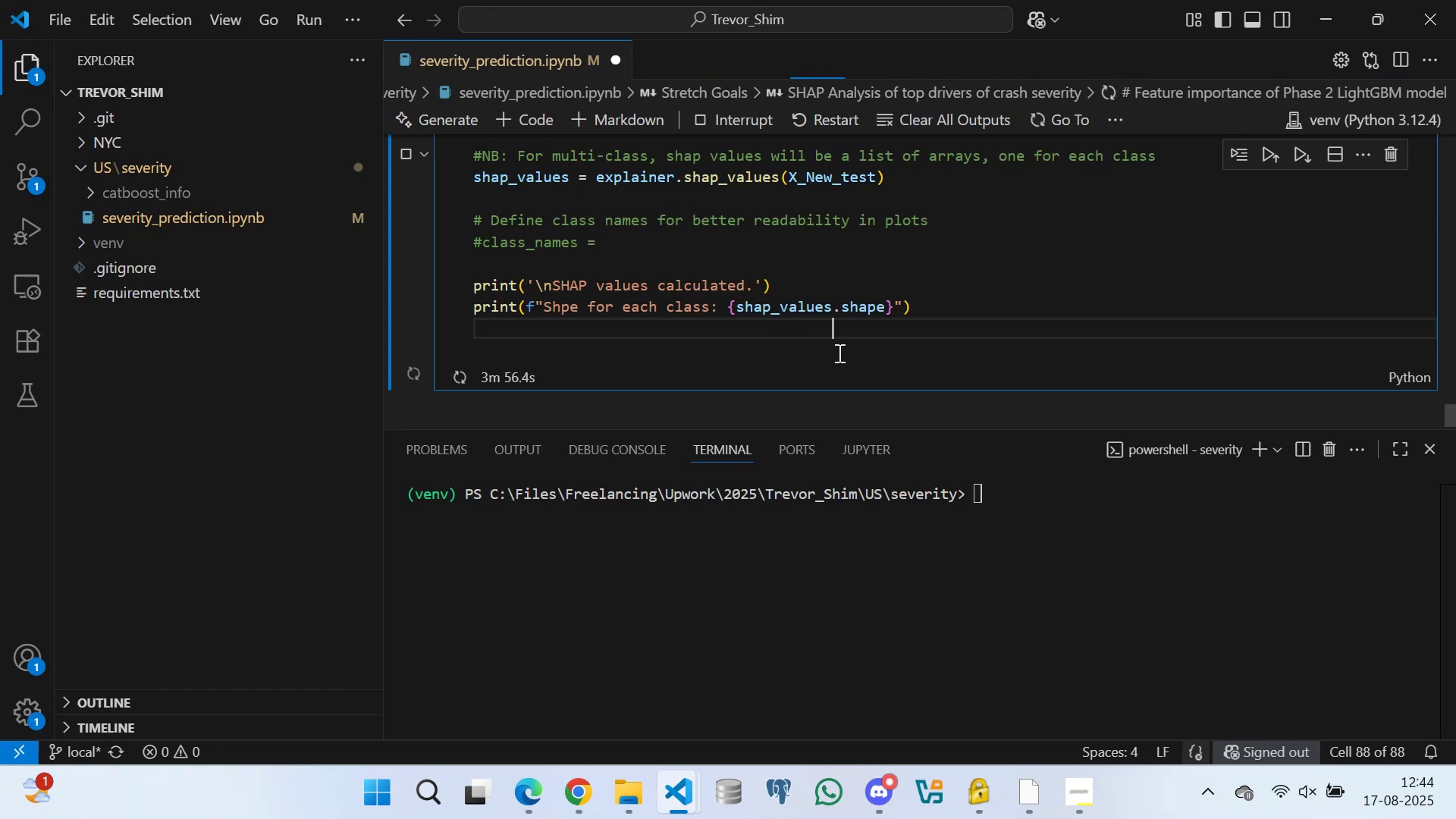 
key(Space)
 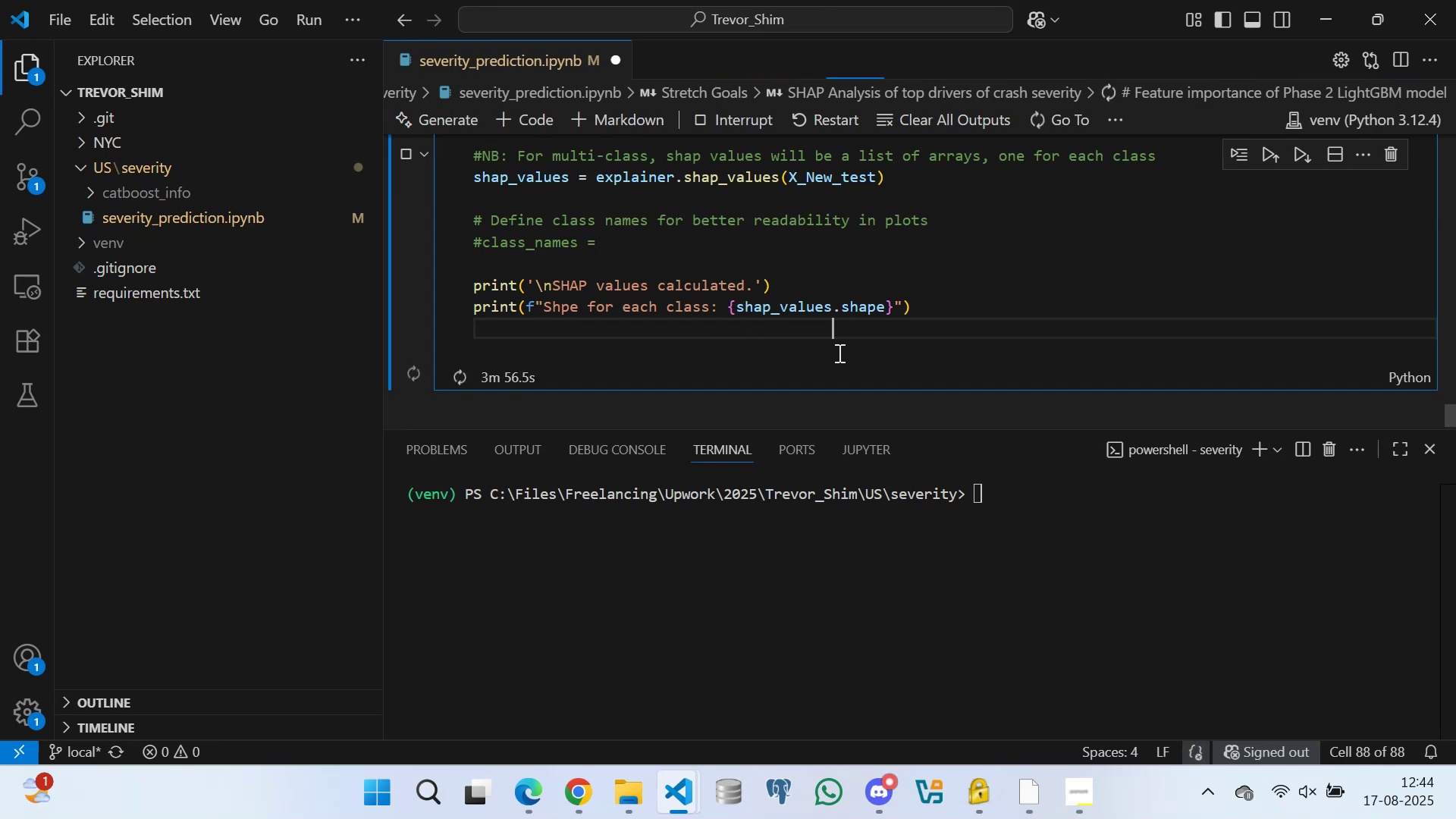 
key(Space)
 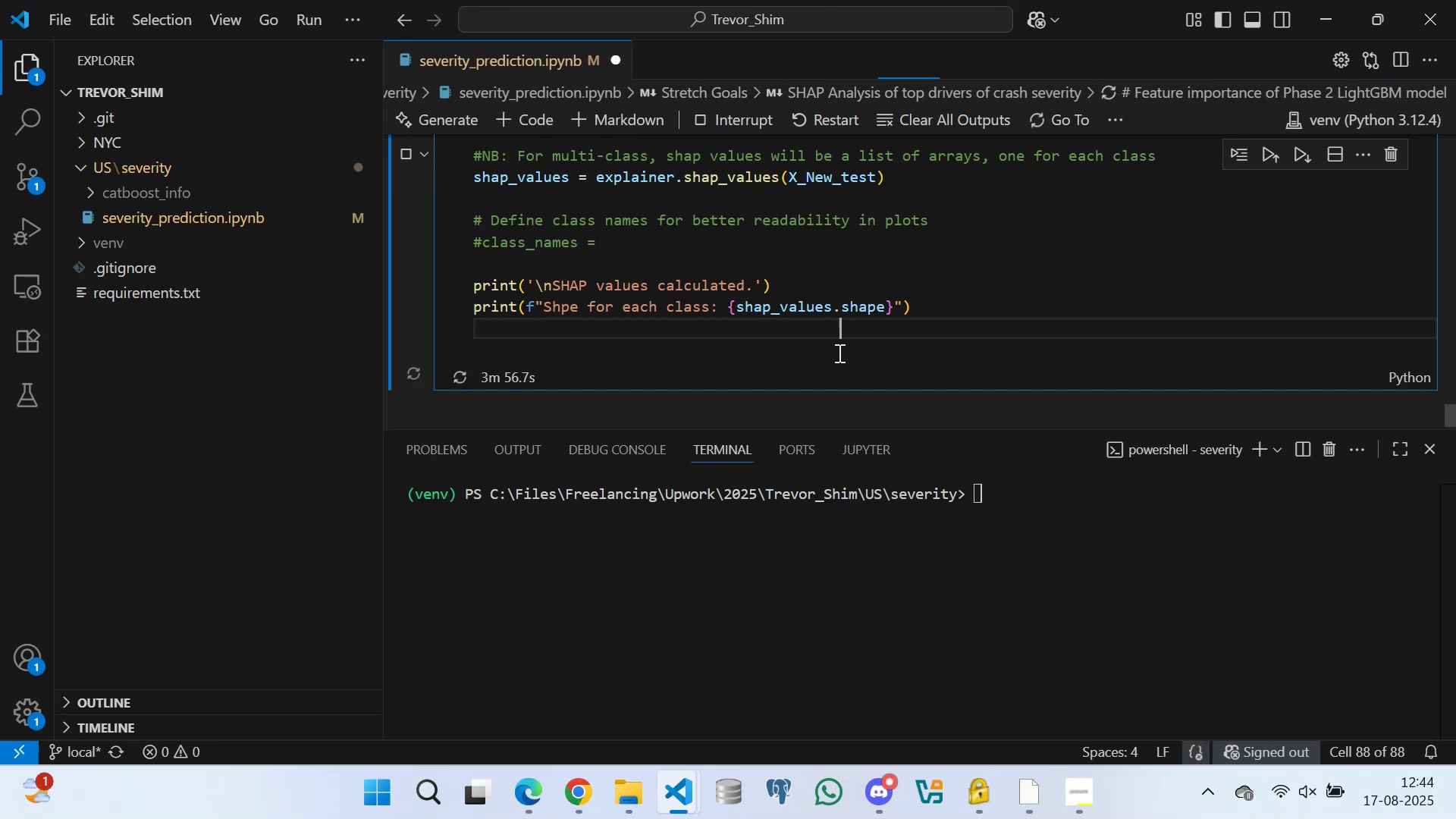 
key(Space)
 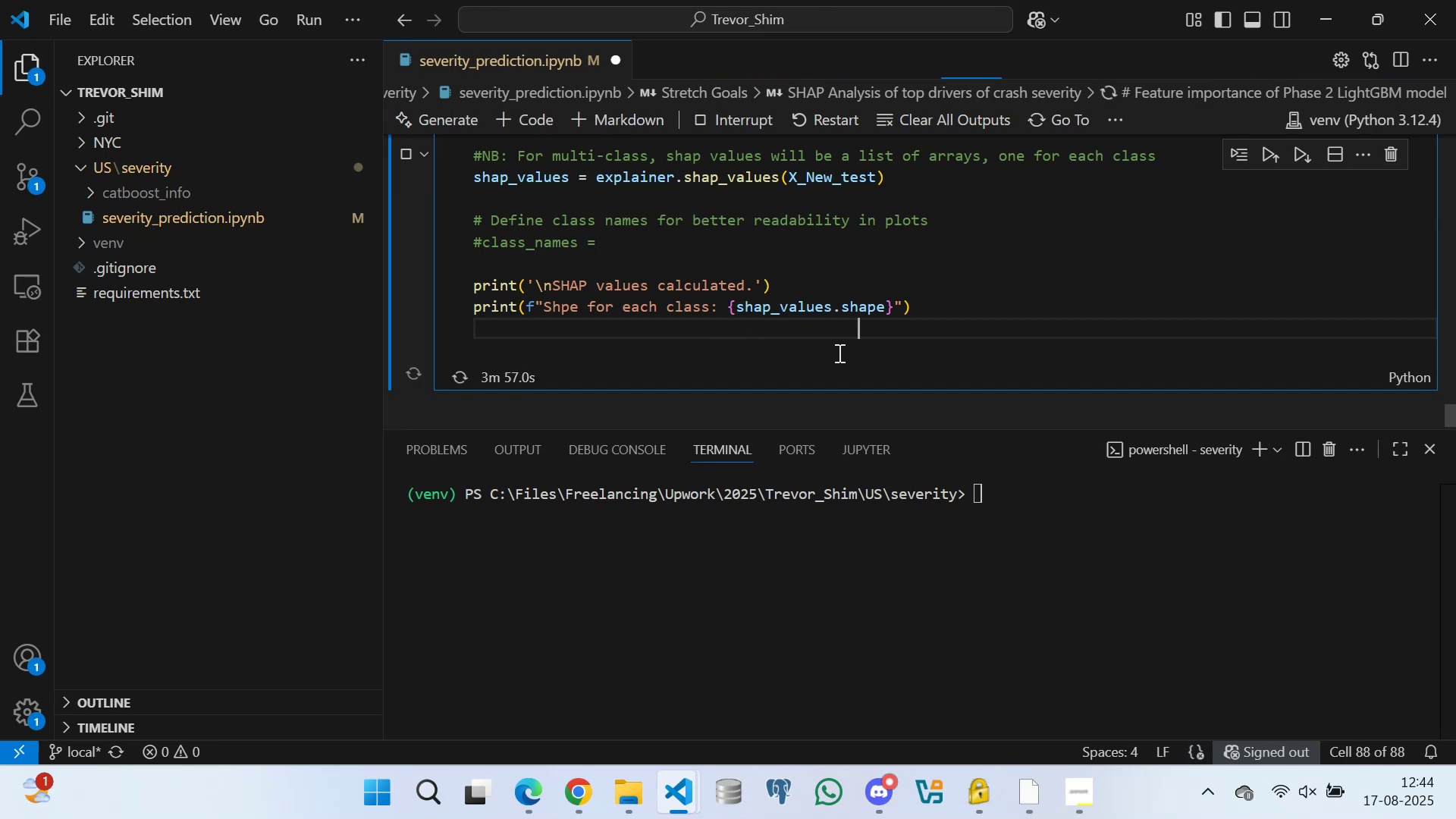 
key(Space)
 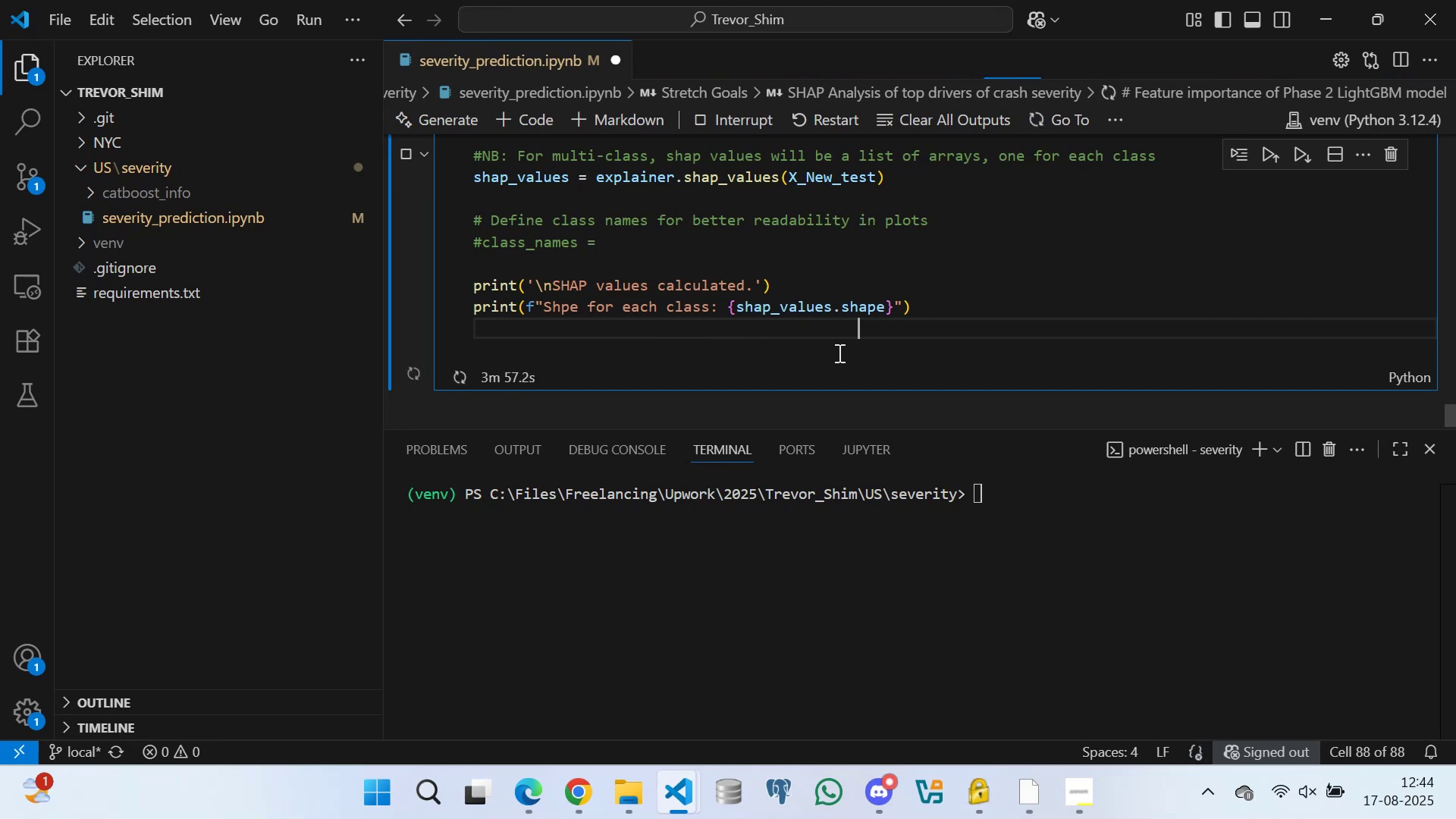 
key(Space)
 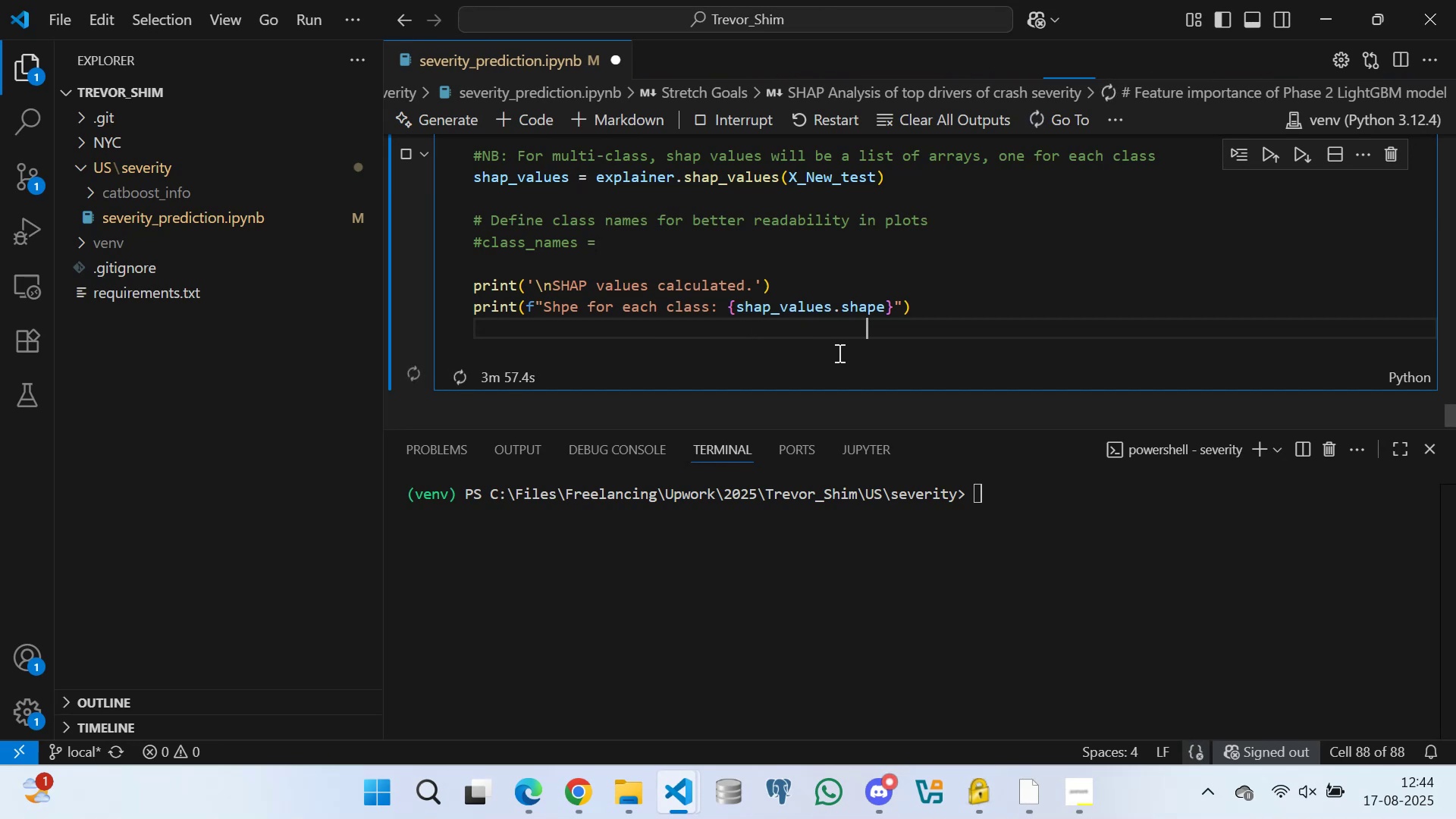 
key(Space)
 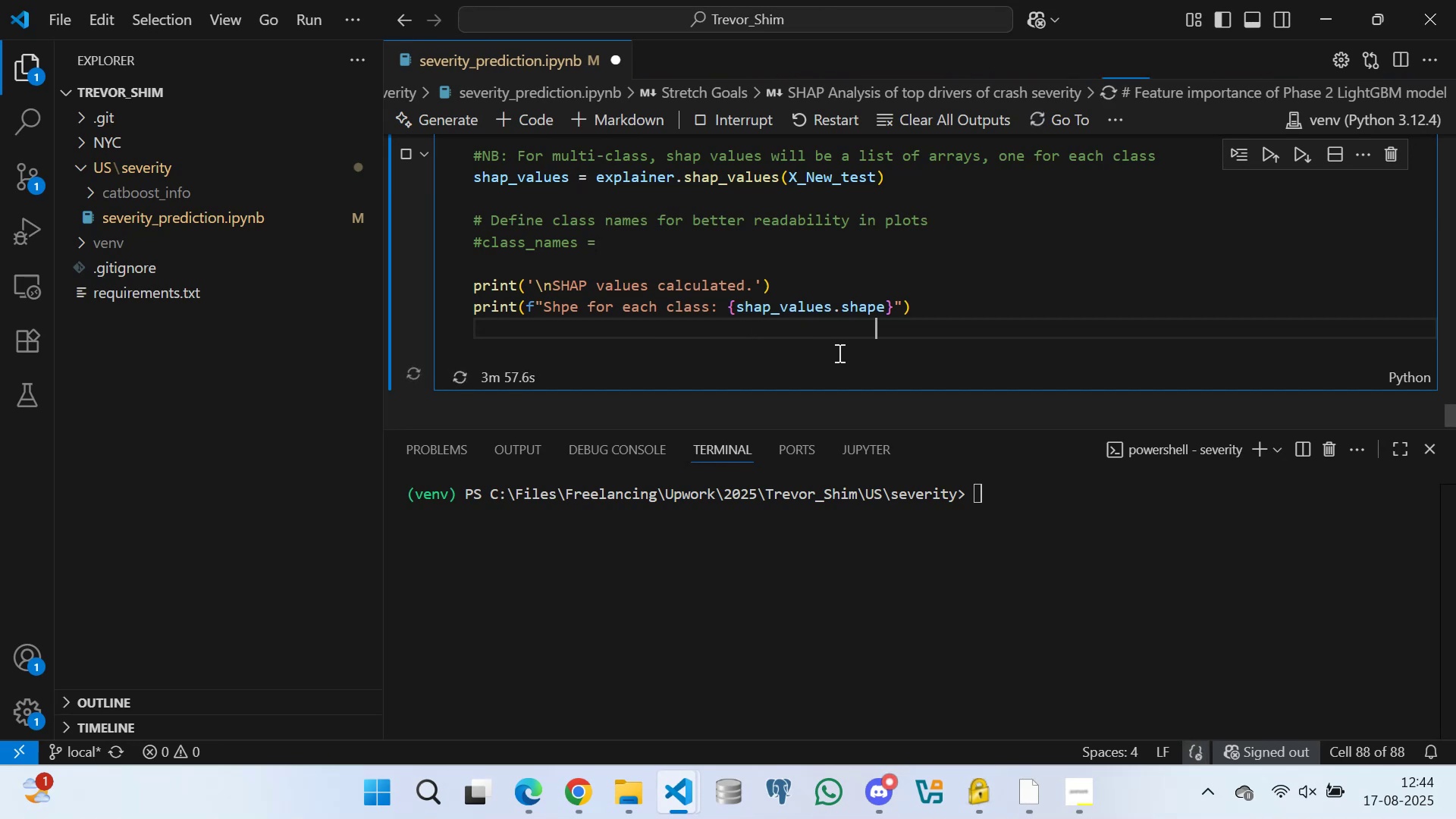 
key(Space)
 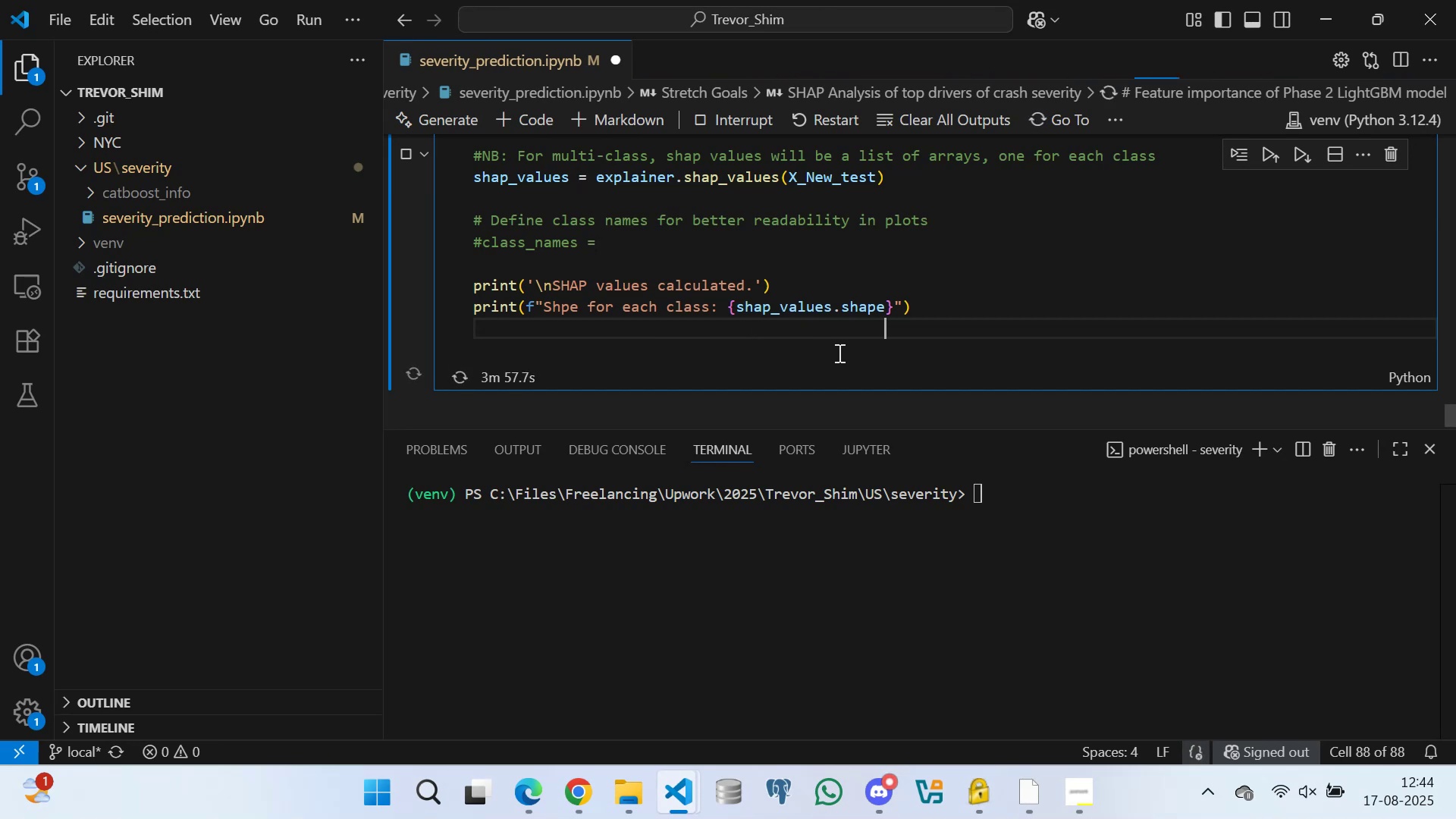 
key(Space)
 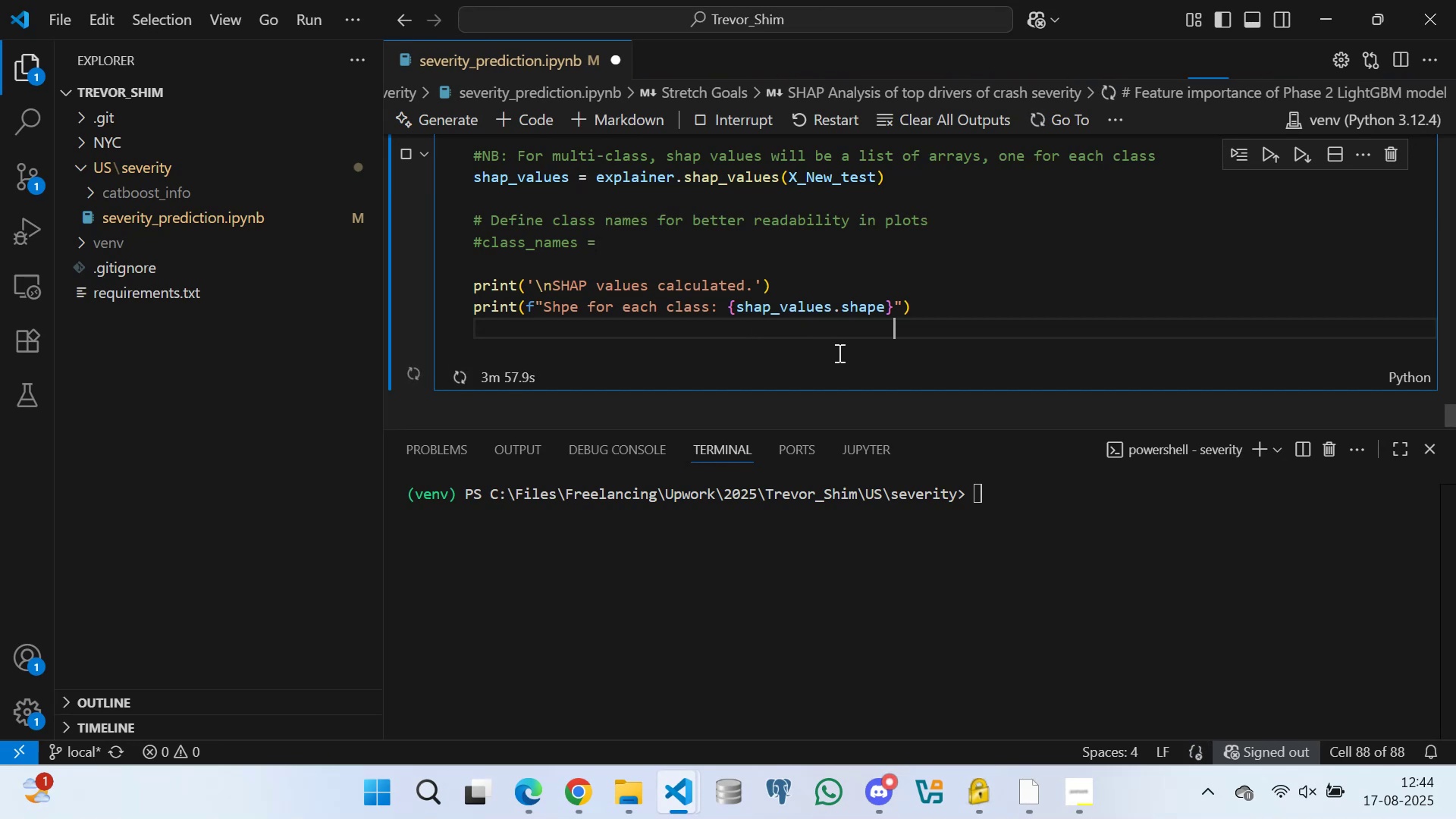 
key(Space)
 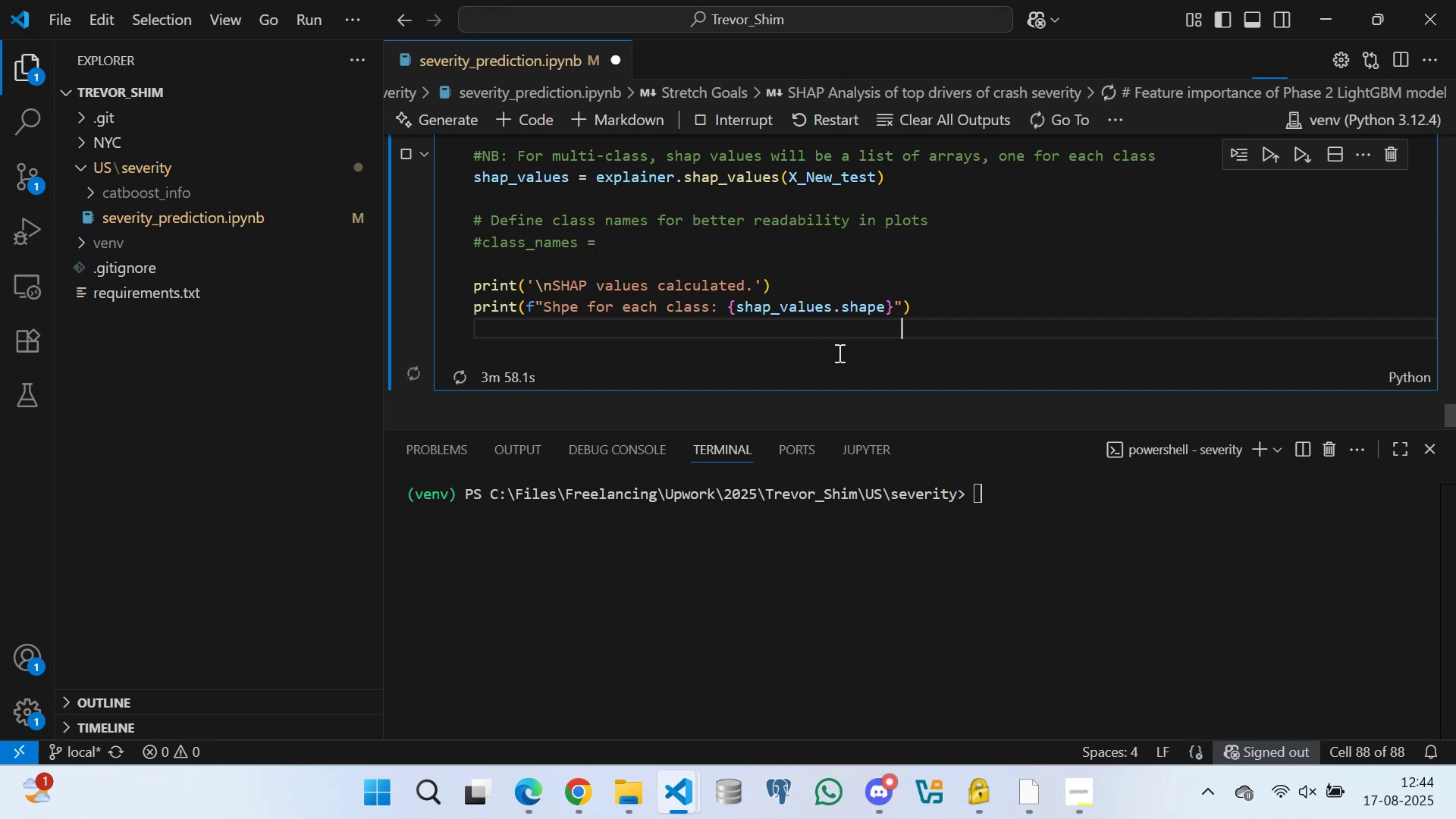 
key(Space)
 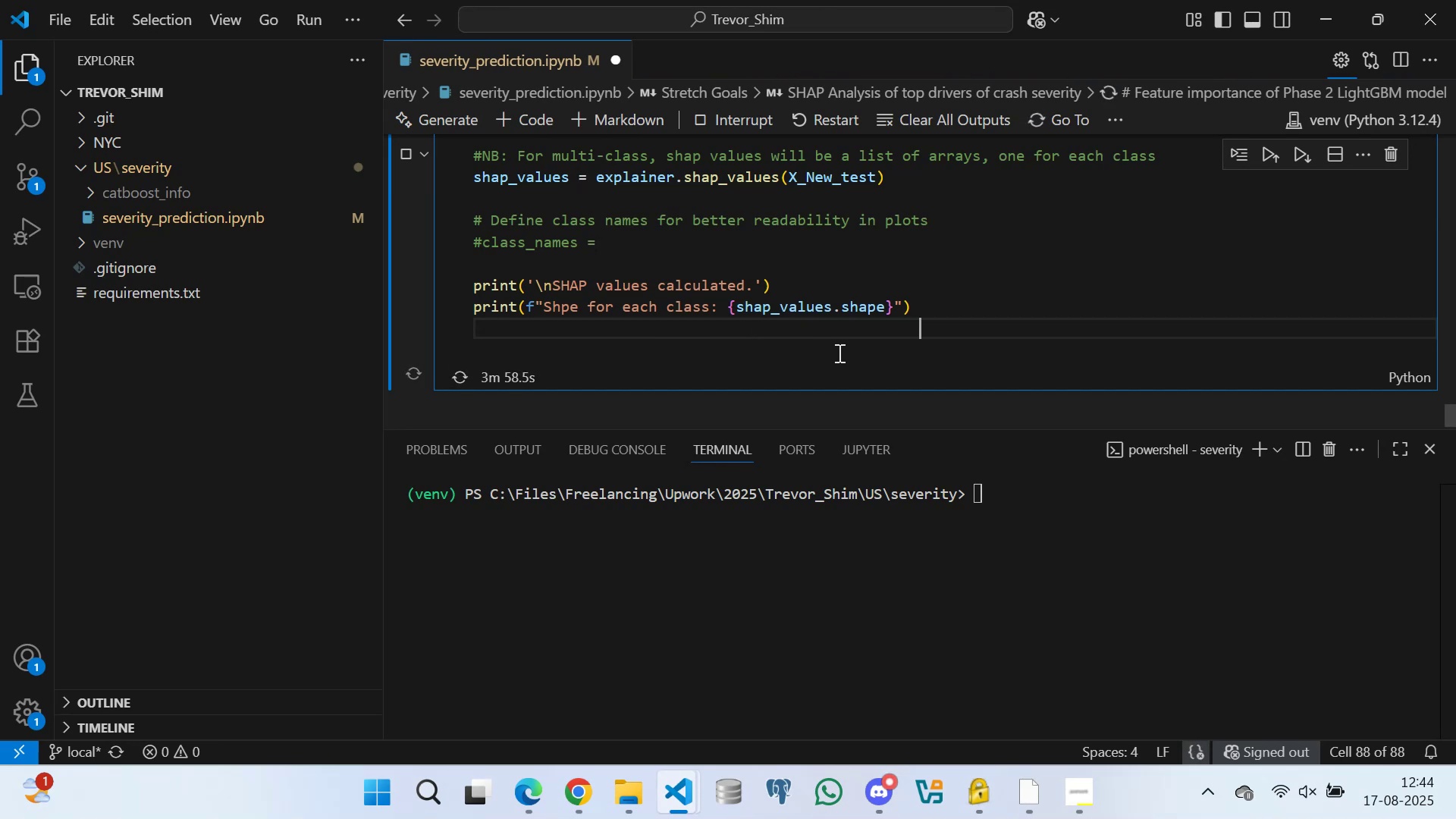 
key(Space)
 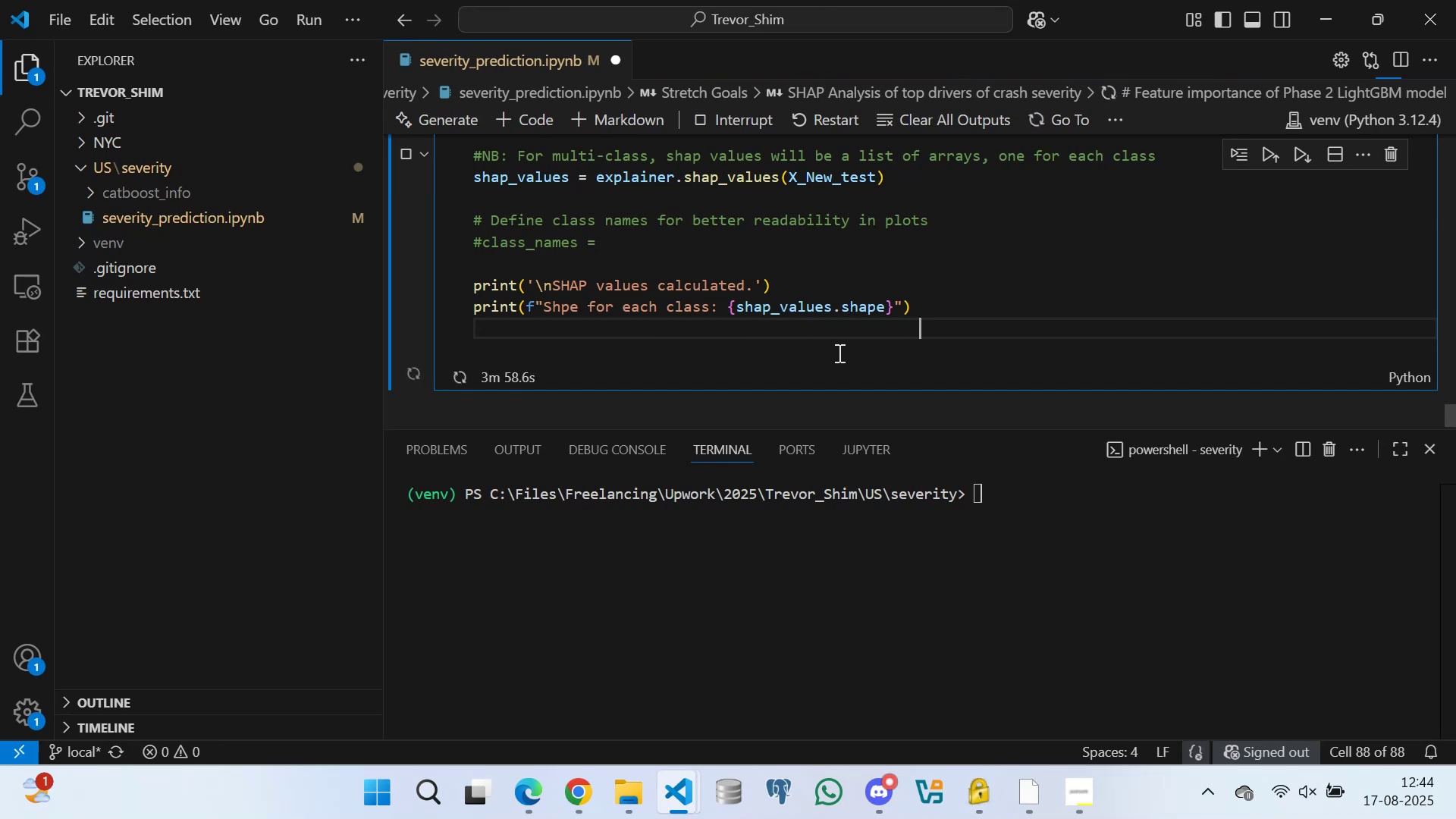 
key(Space)
 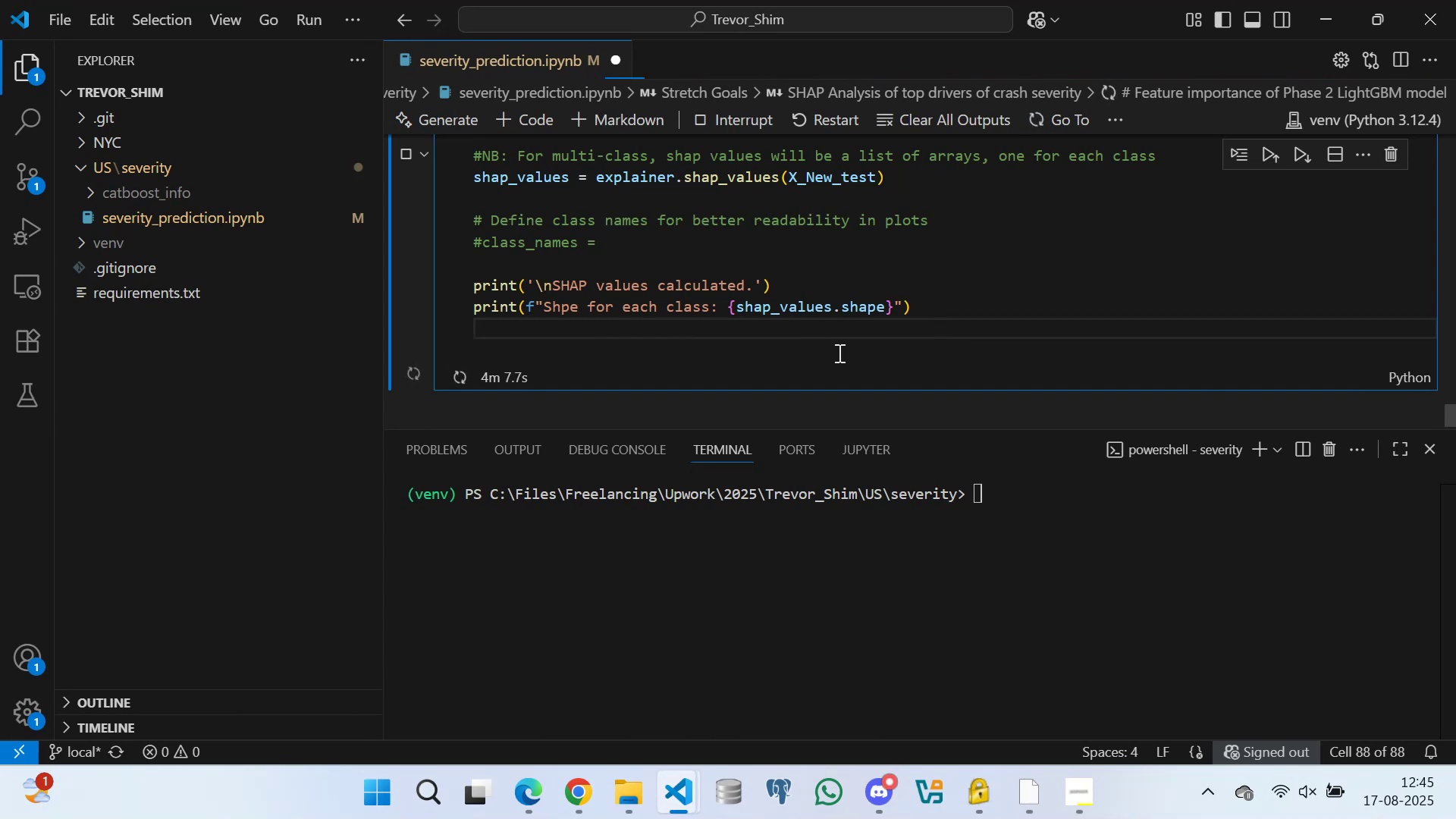 
wait(14.02)
 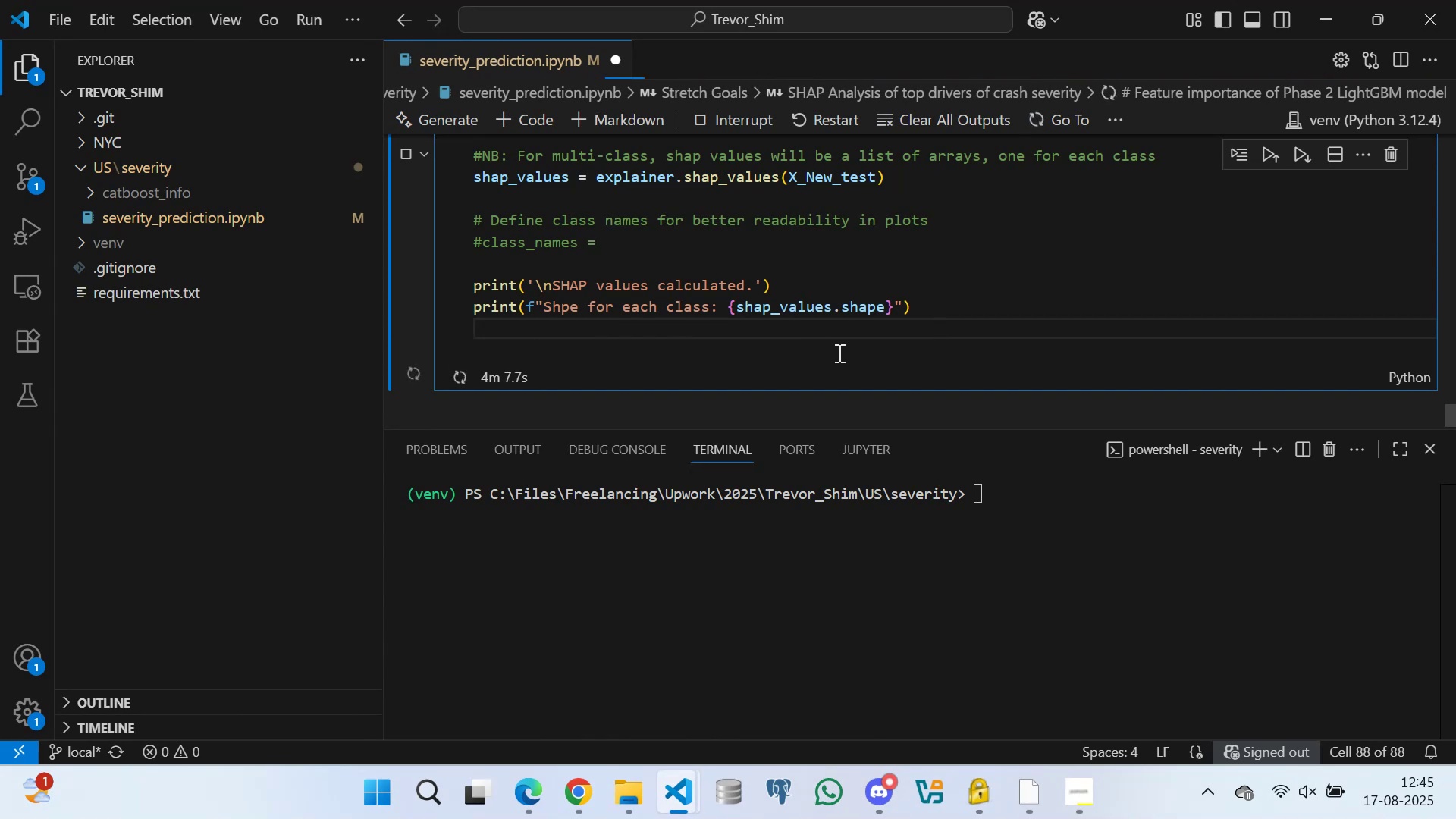 
key(Space)
 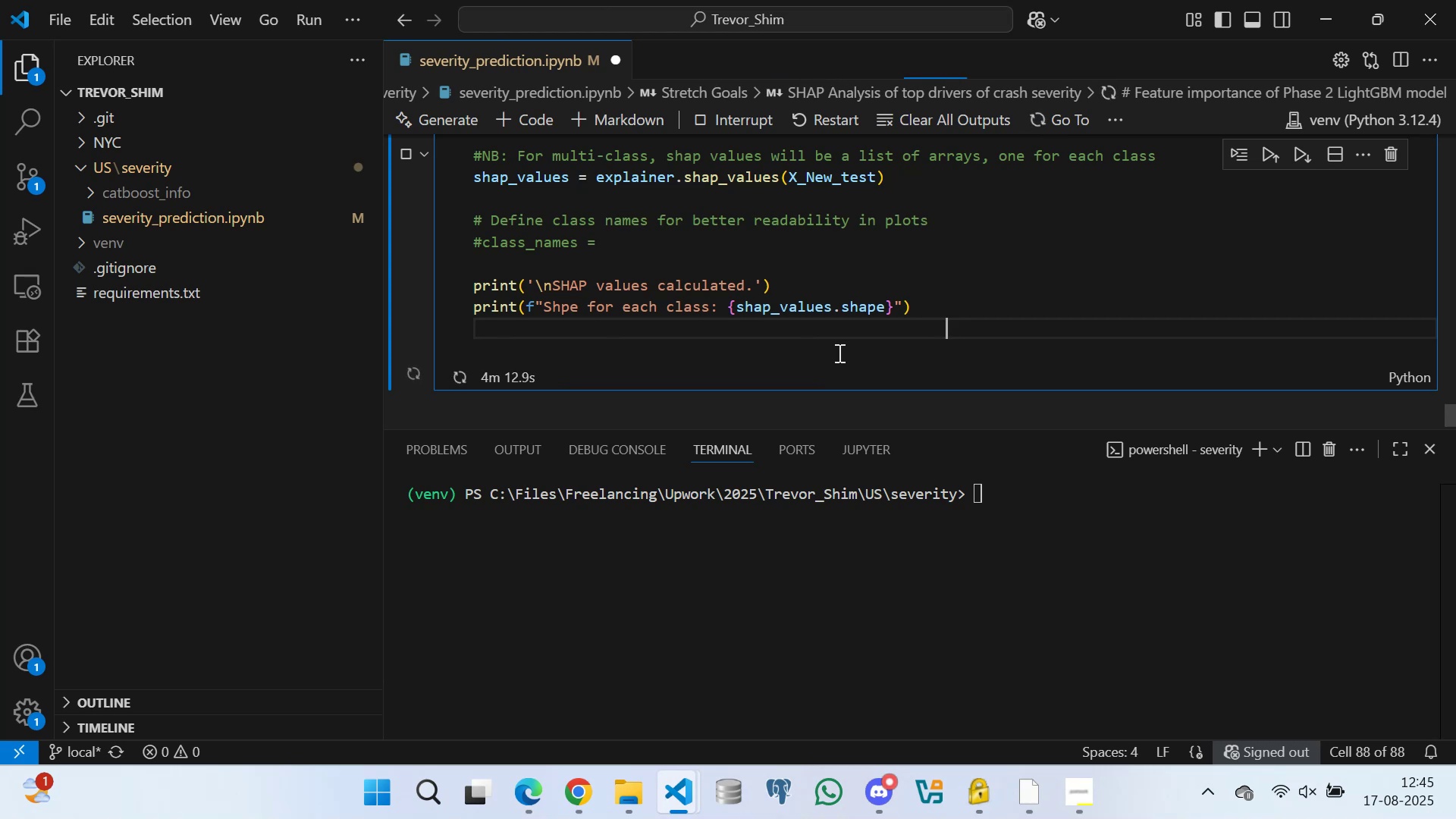 
key(Space)
 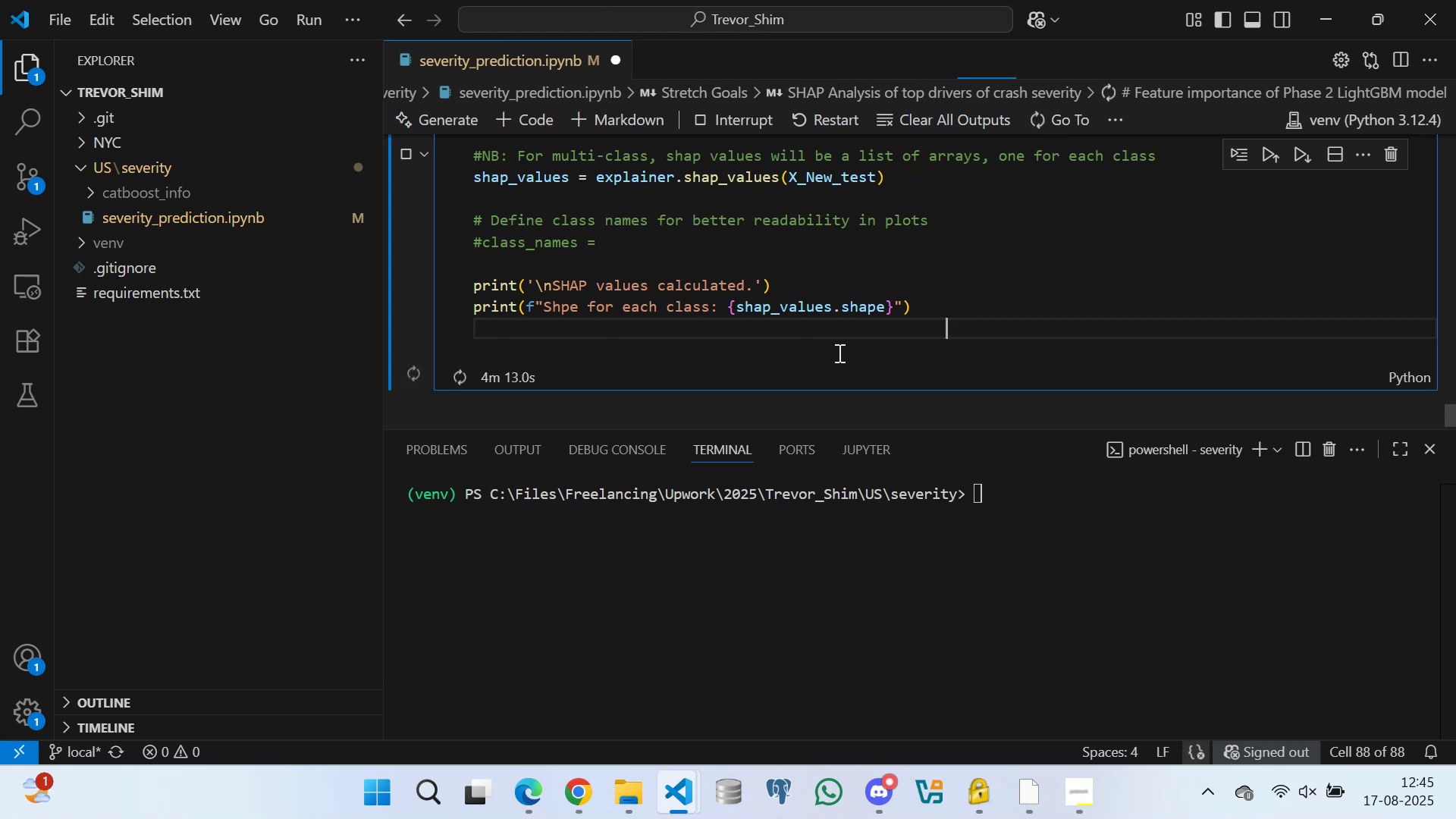 
key(Space)
 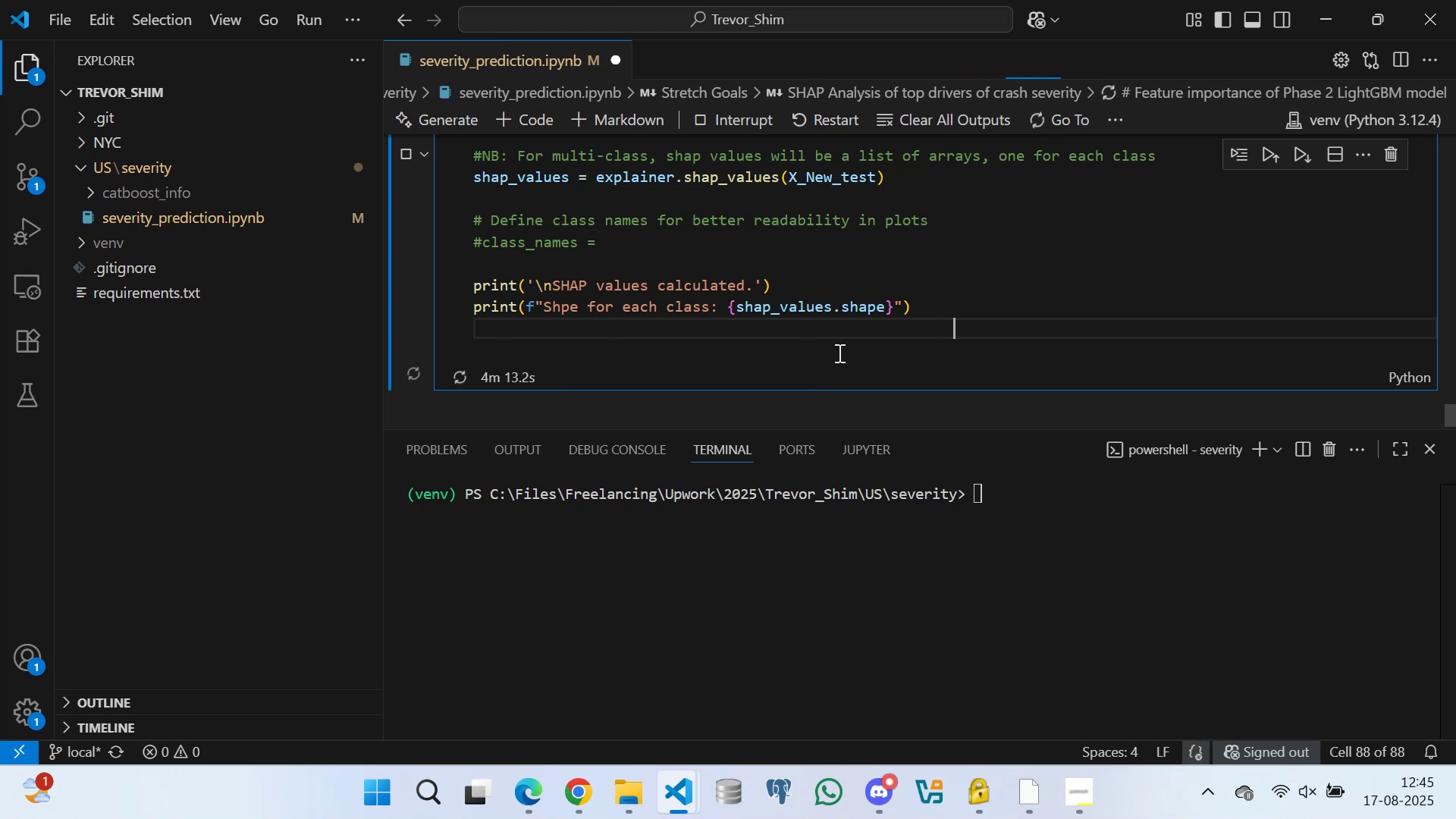 
key(Space)
 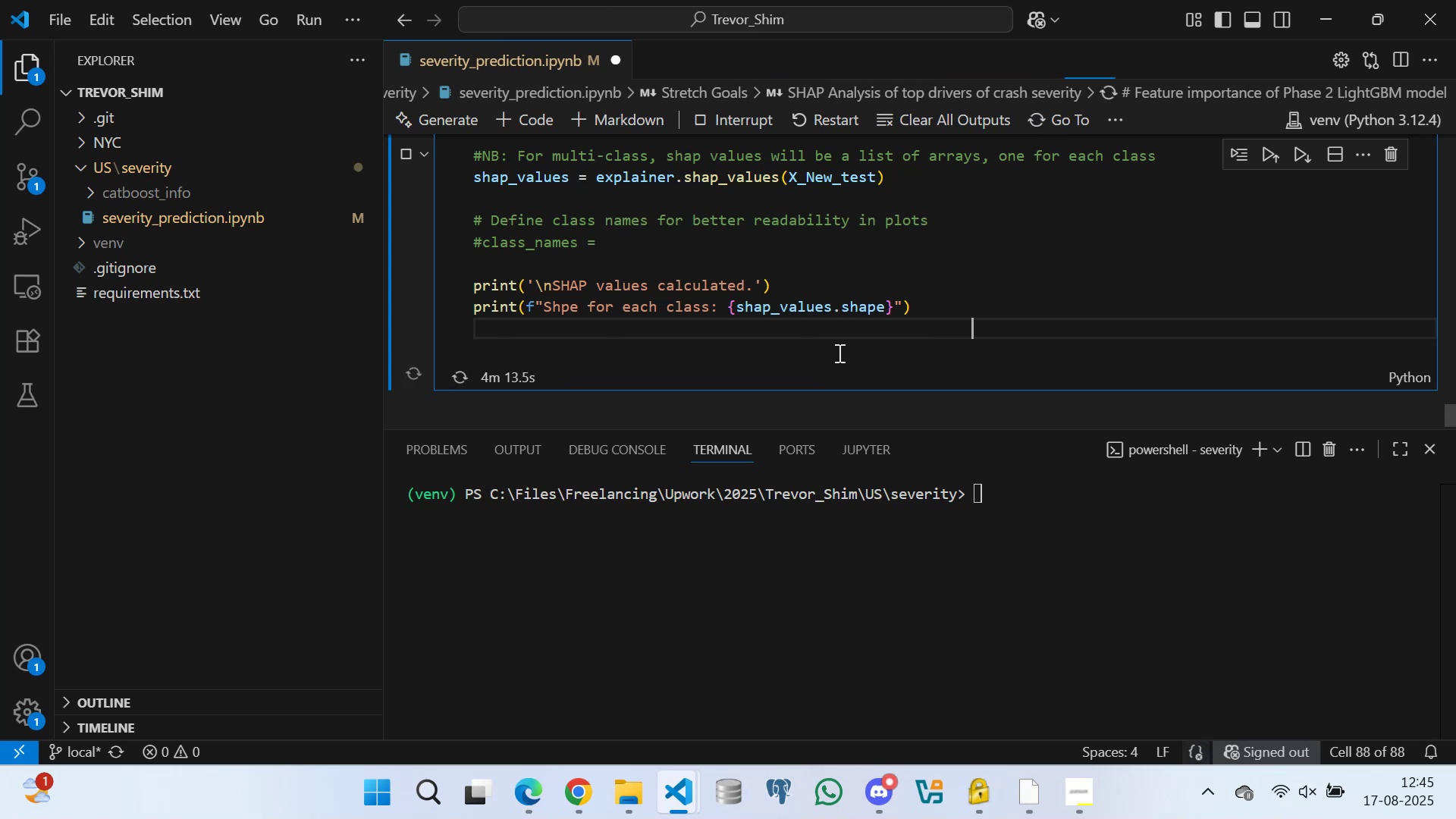 
key(Space)
 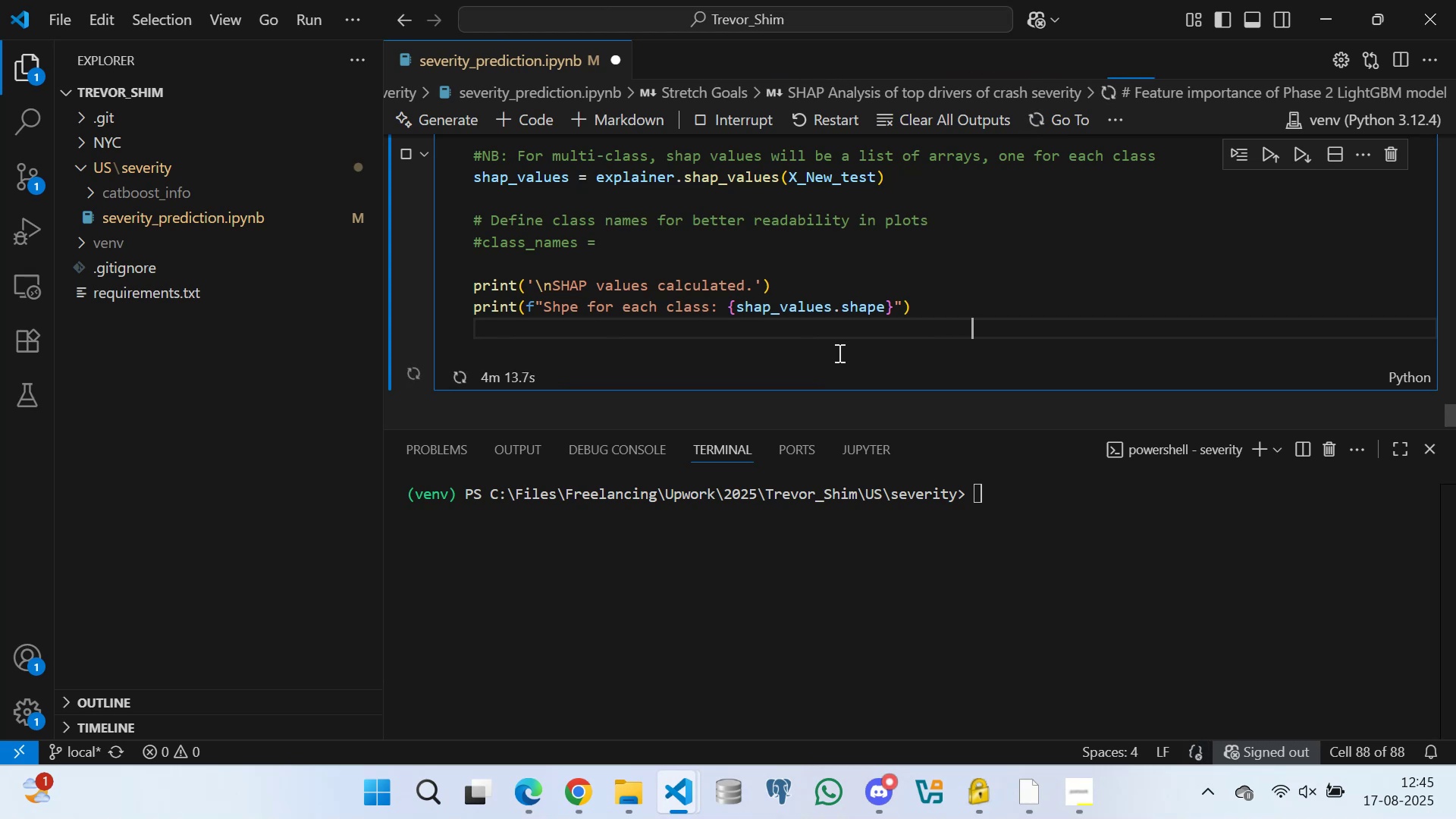 
key(Space)
 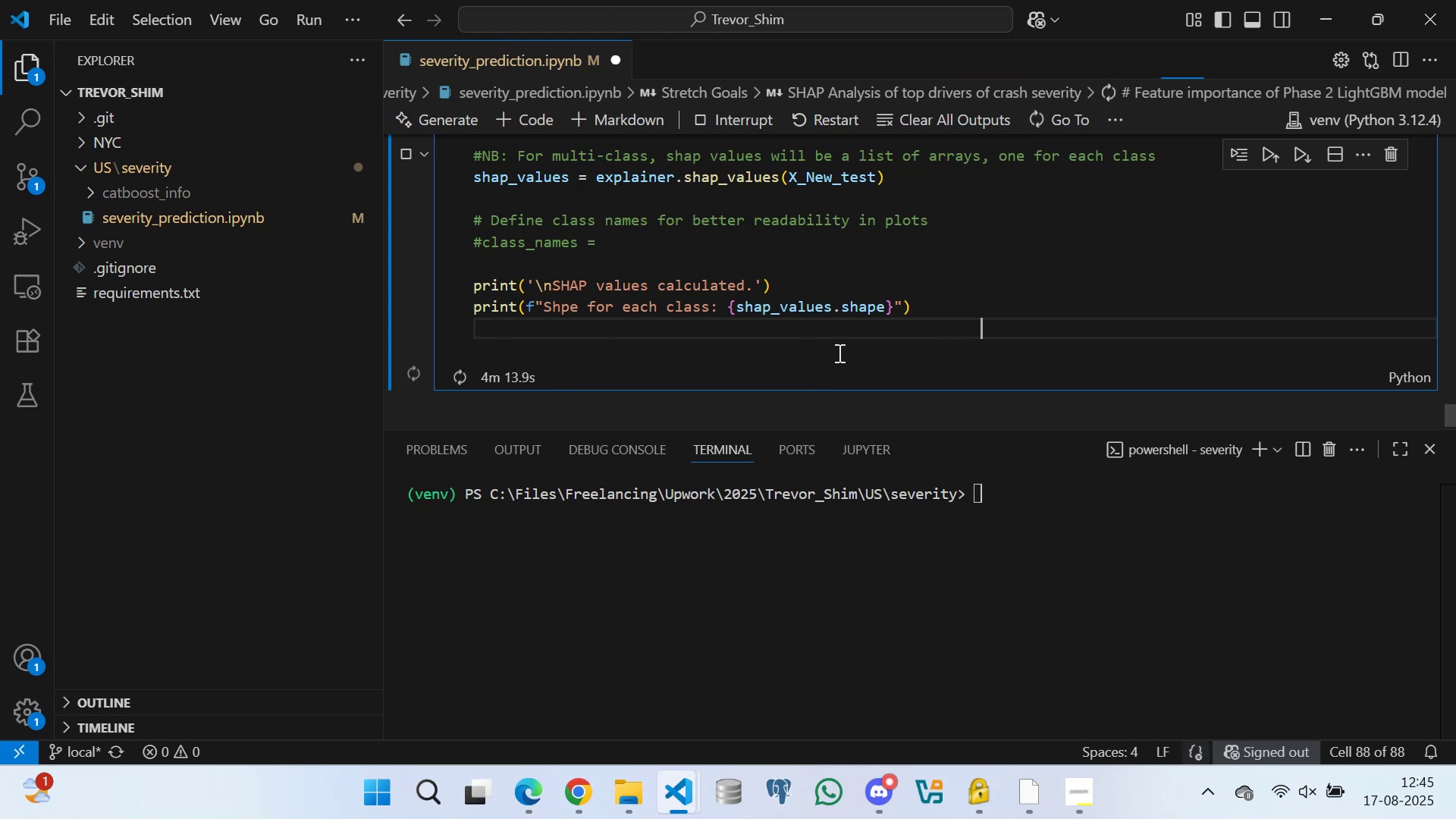 
key(Space)
 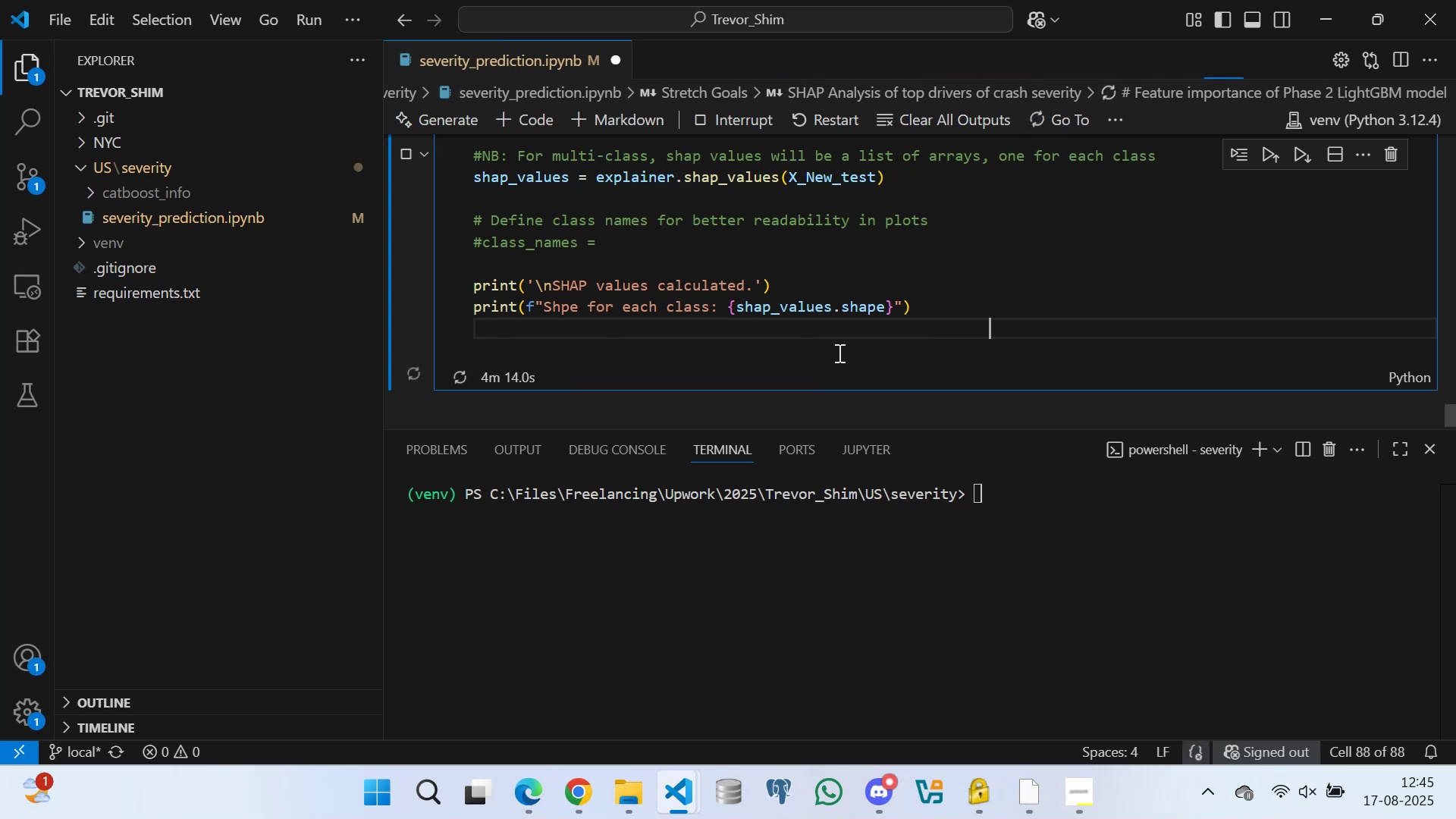 
key(Space)
 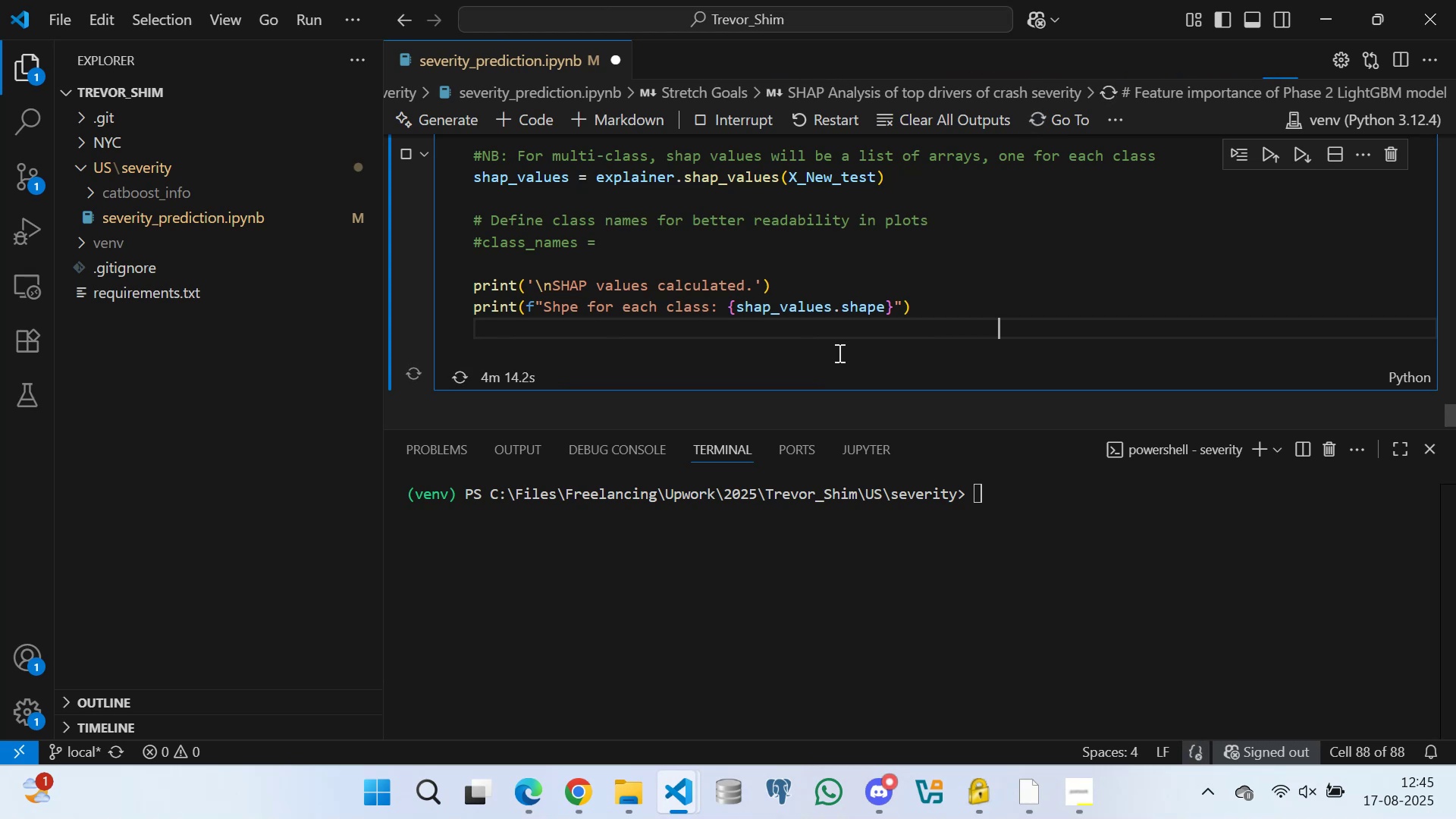 
key(Space)
 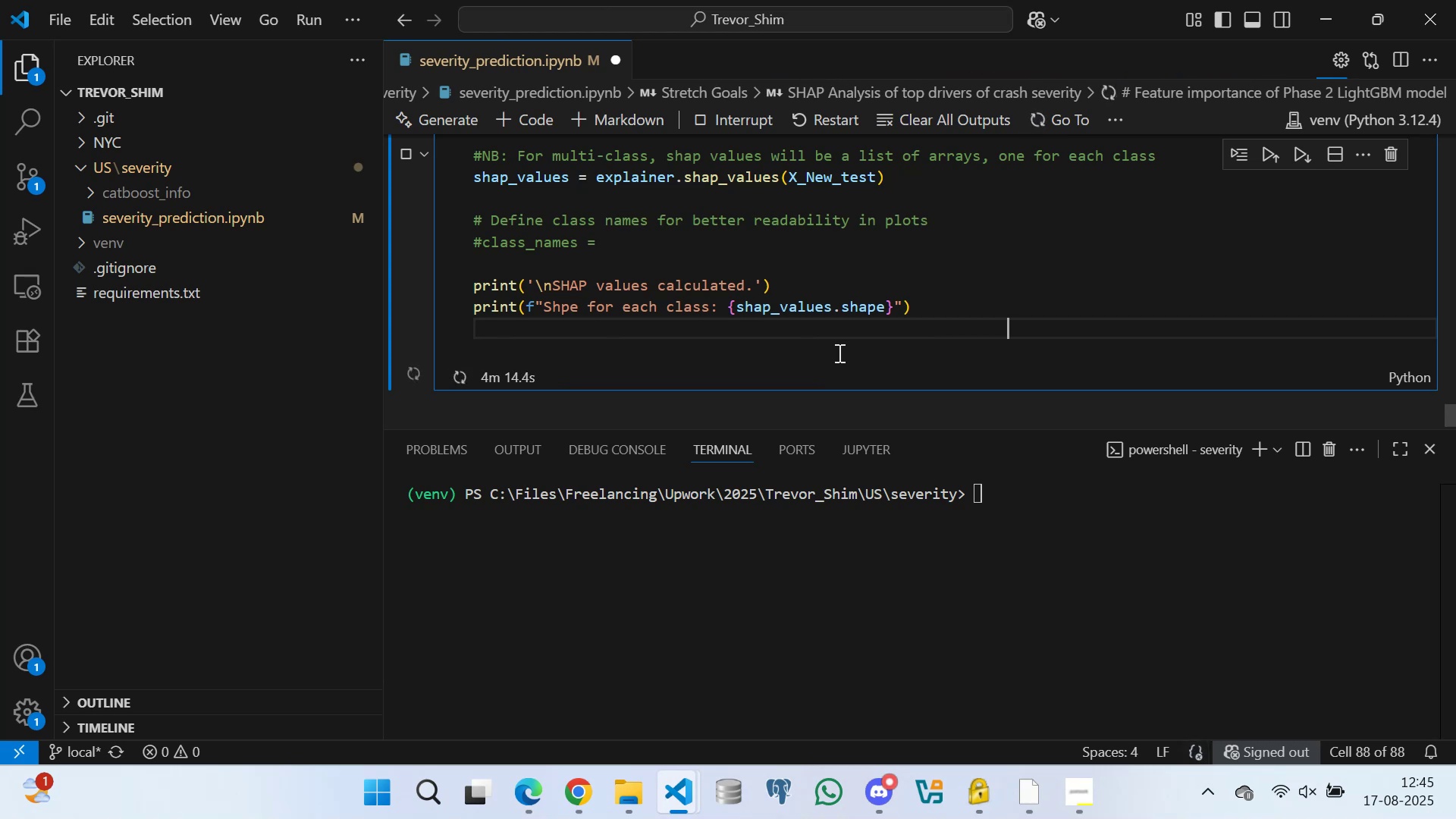 
key(Space)
 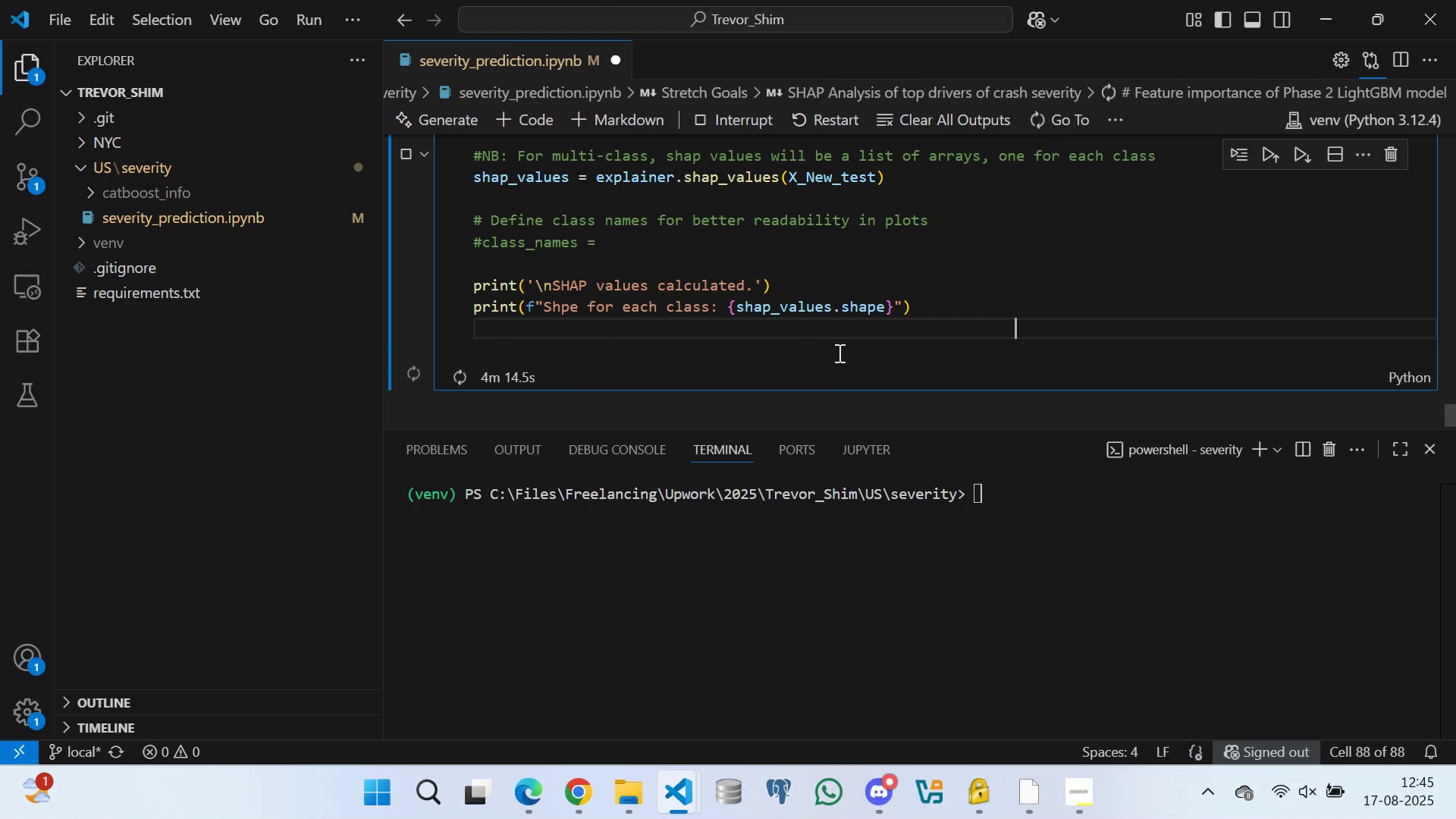 
key(Space)
 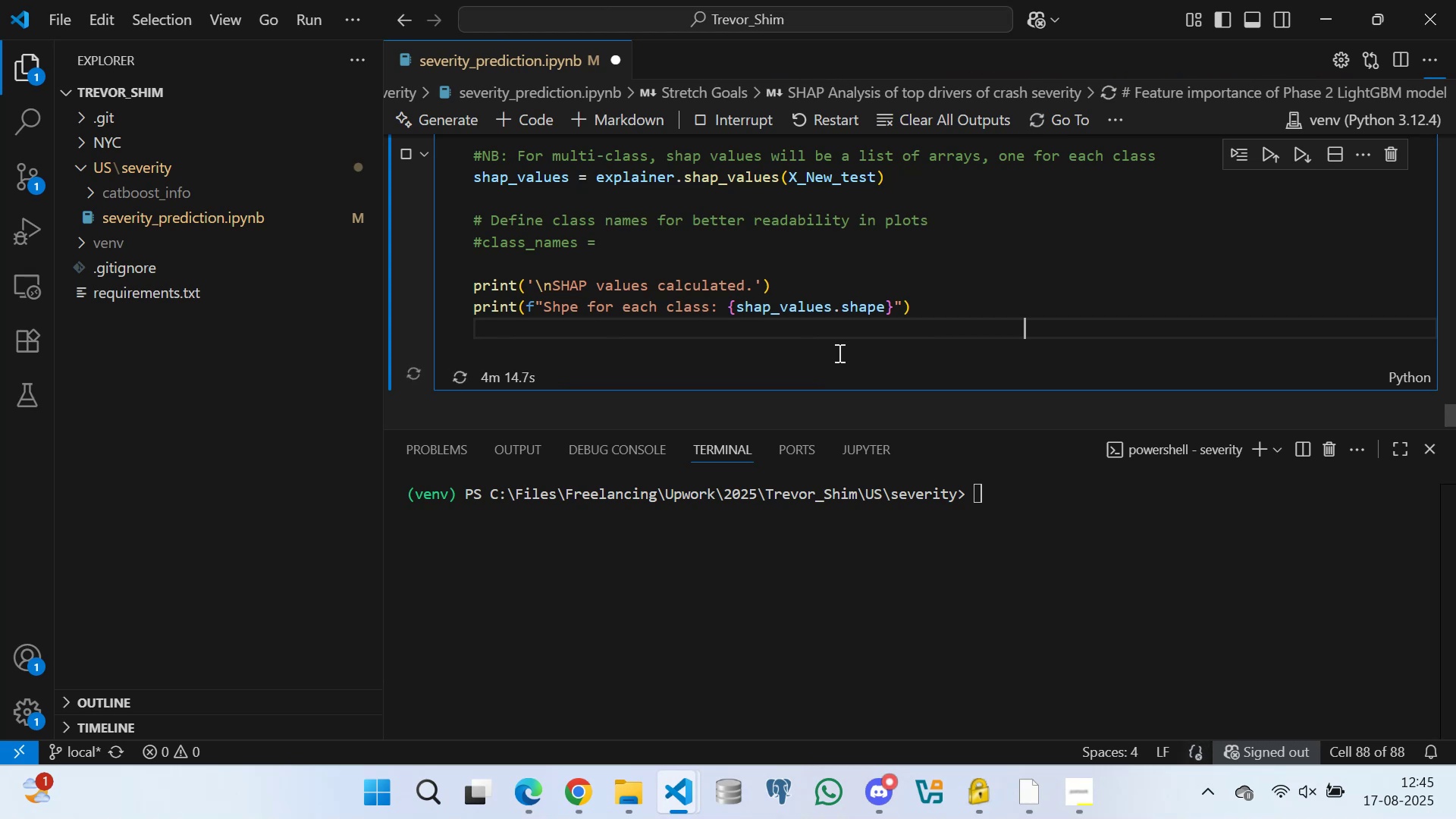 
key(Space)
 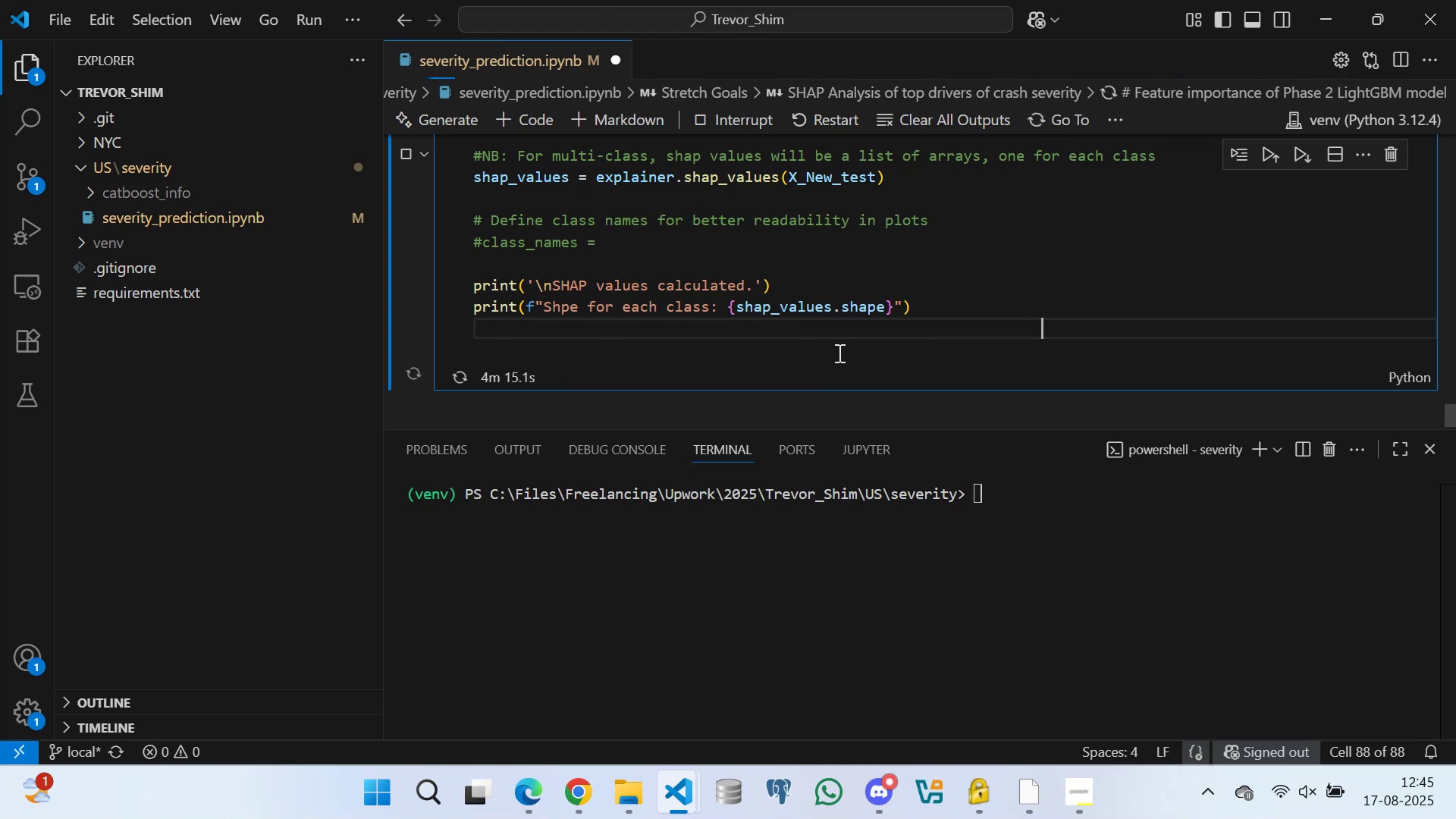 
key(Space)
 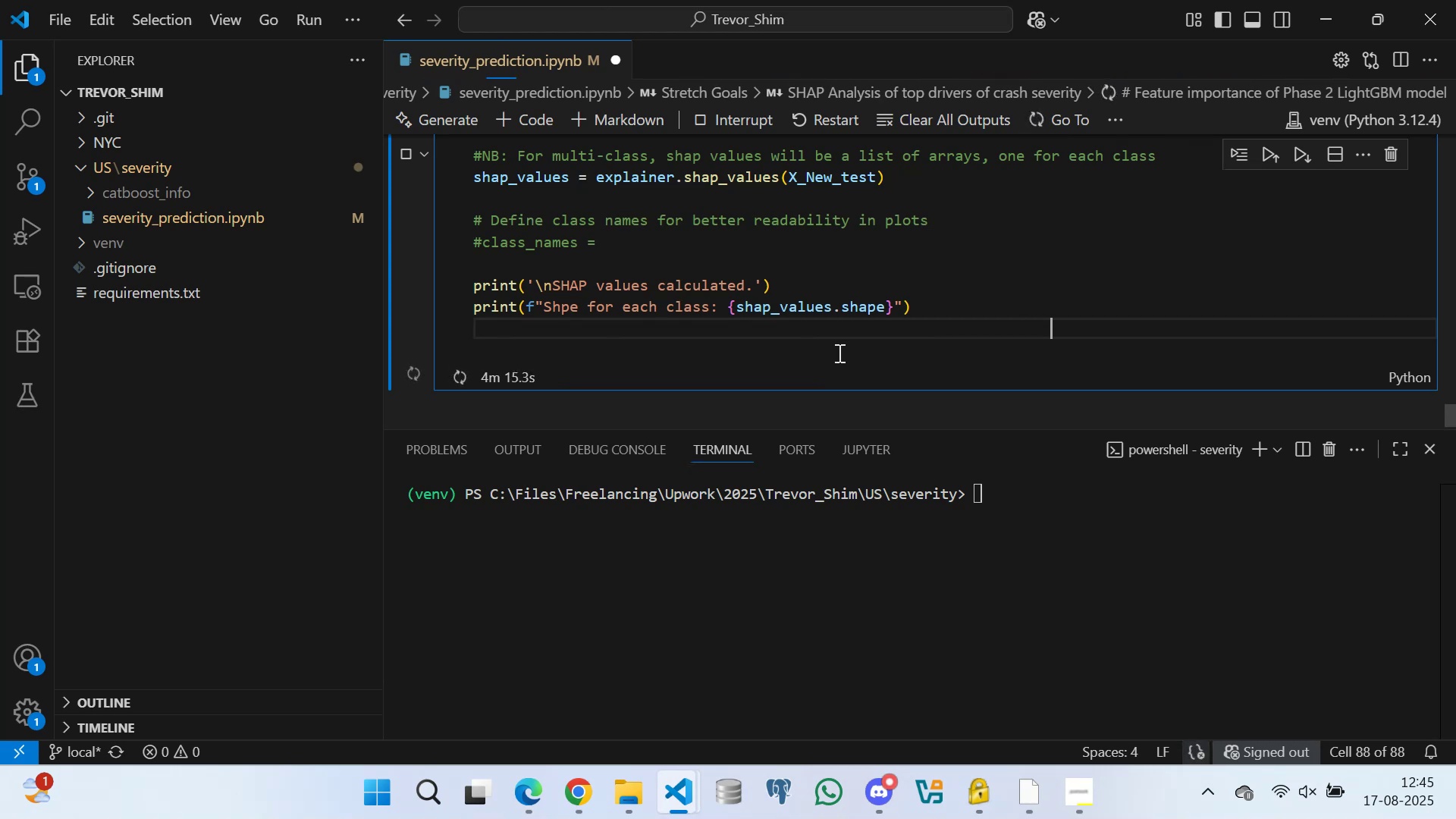 
key(Space)
 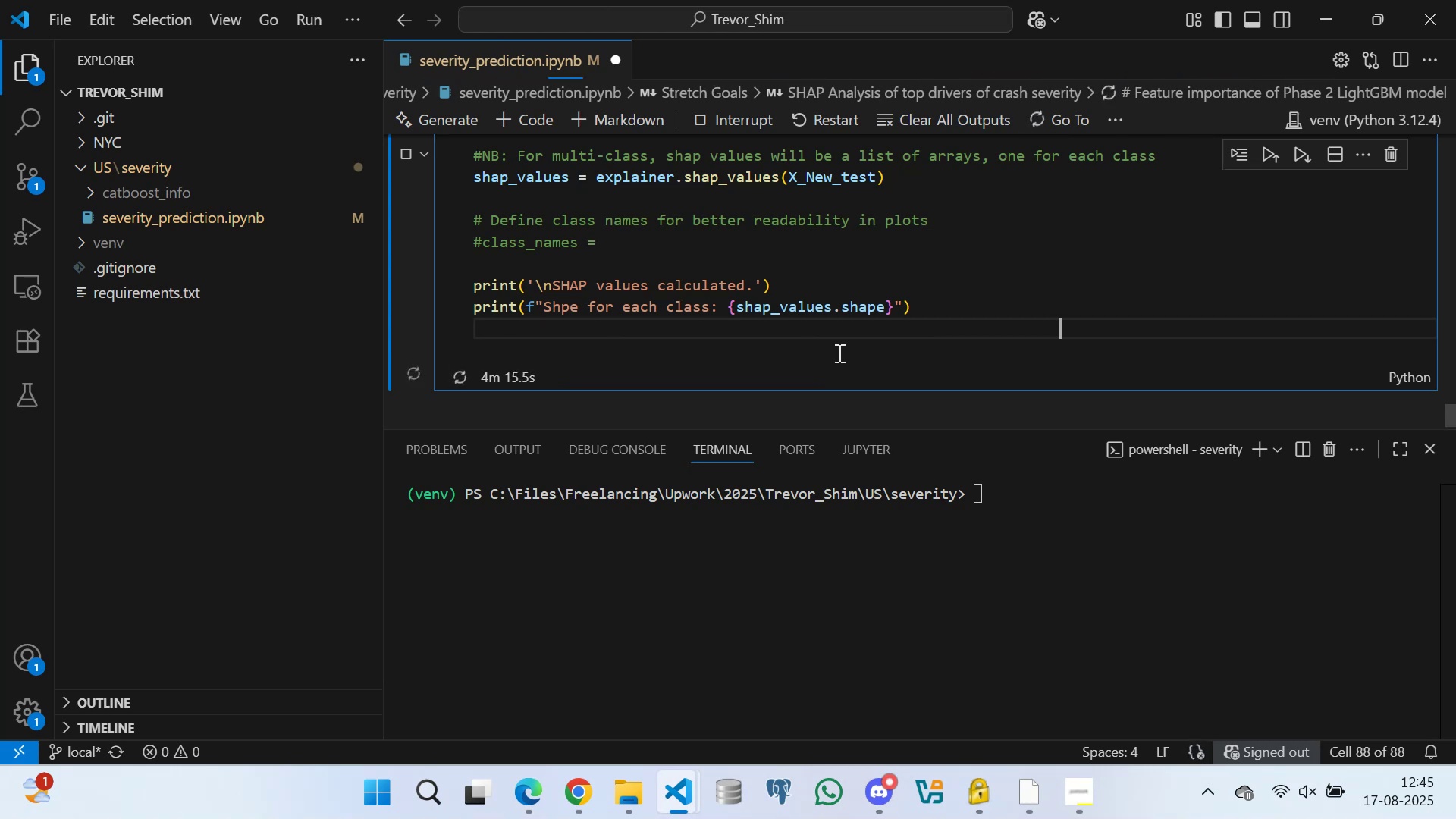 
key(Space)
 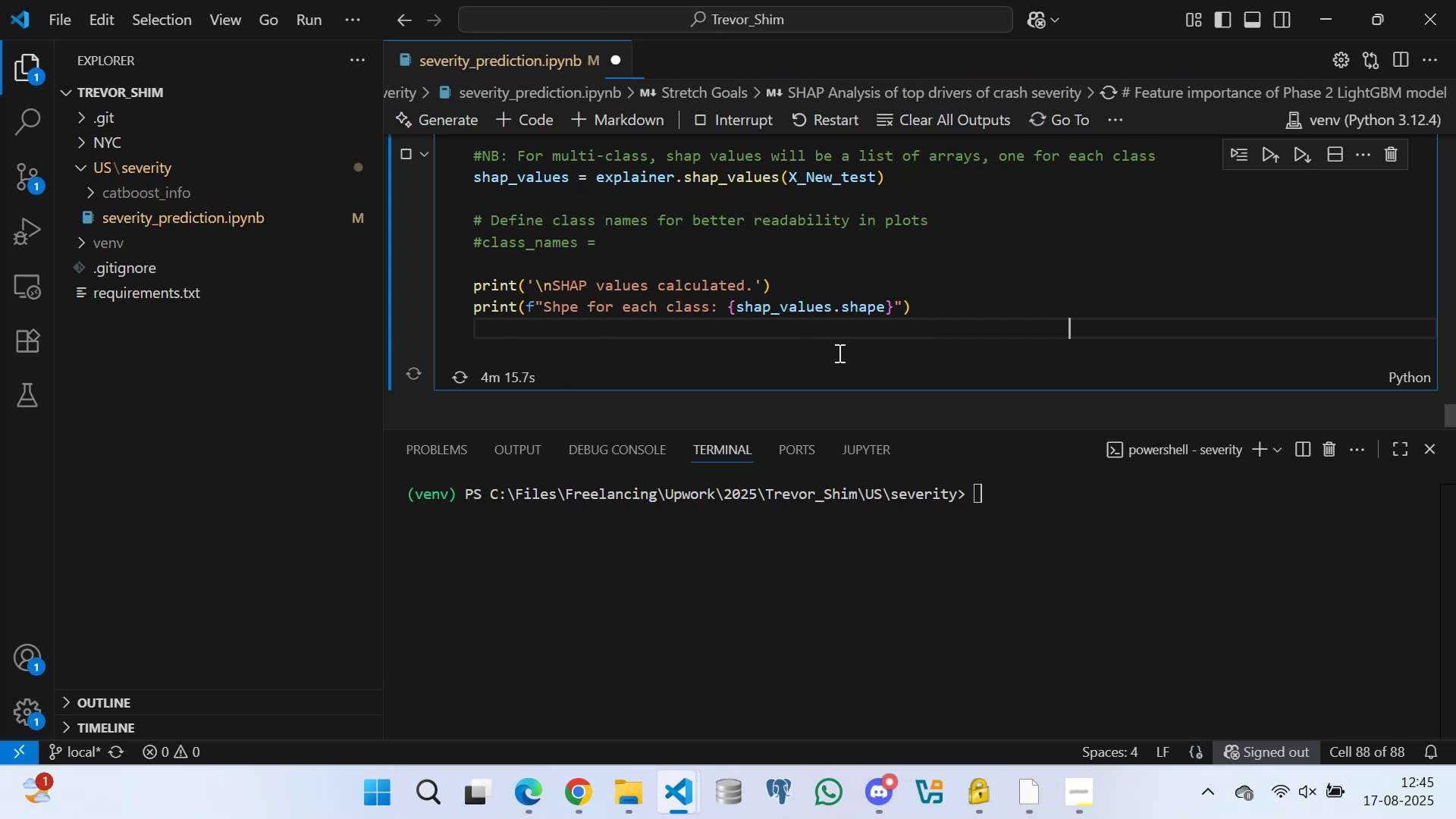 
key(Space)
 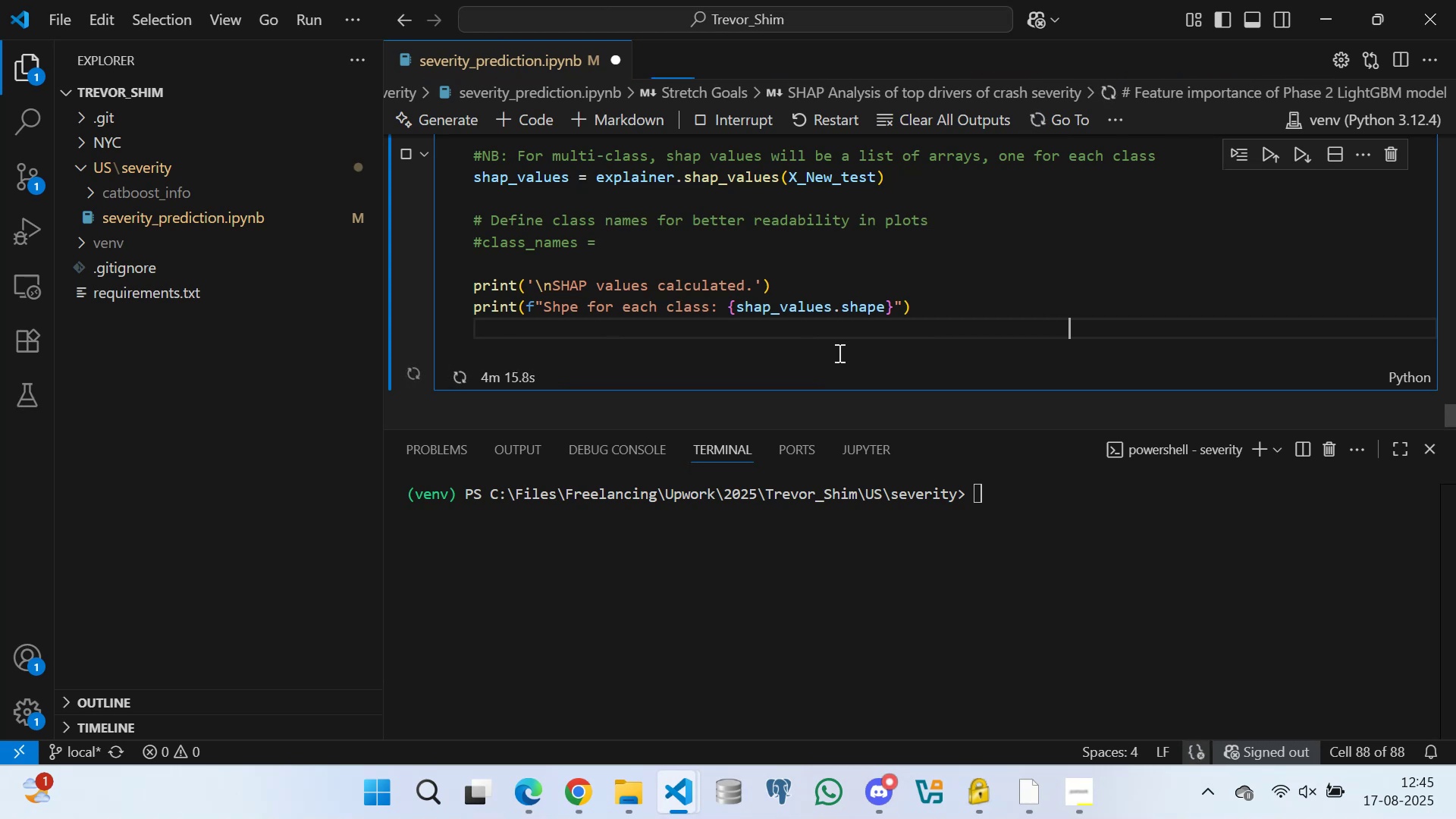 
key(Space)
 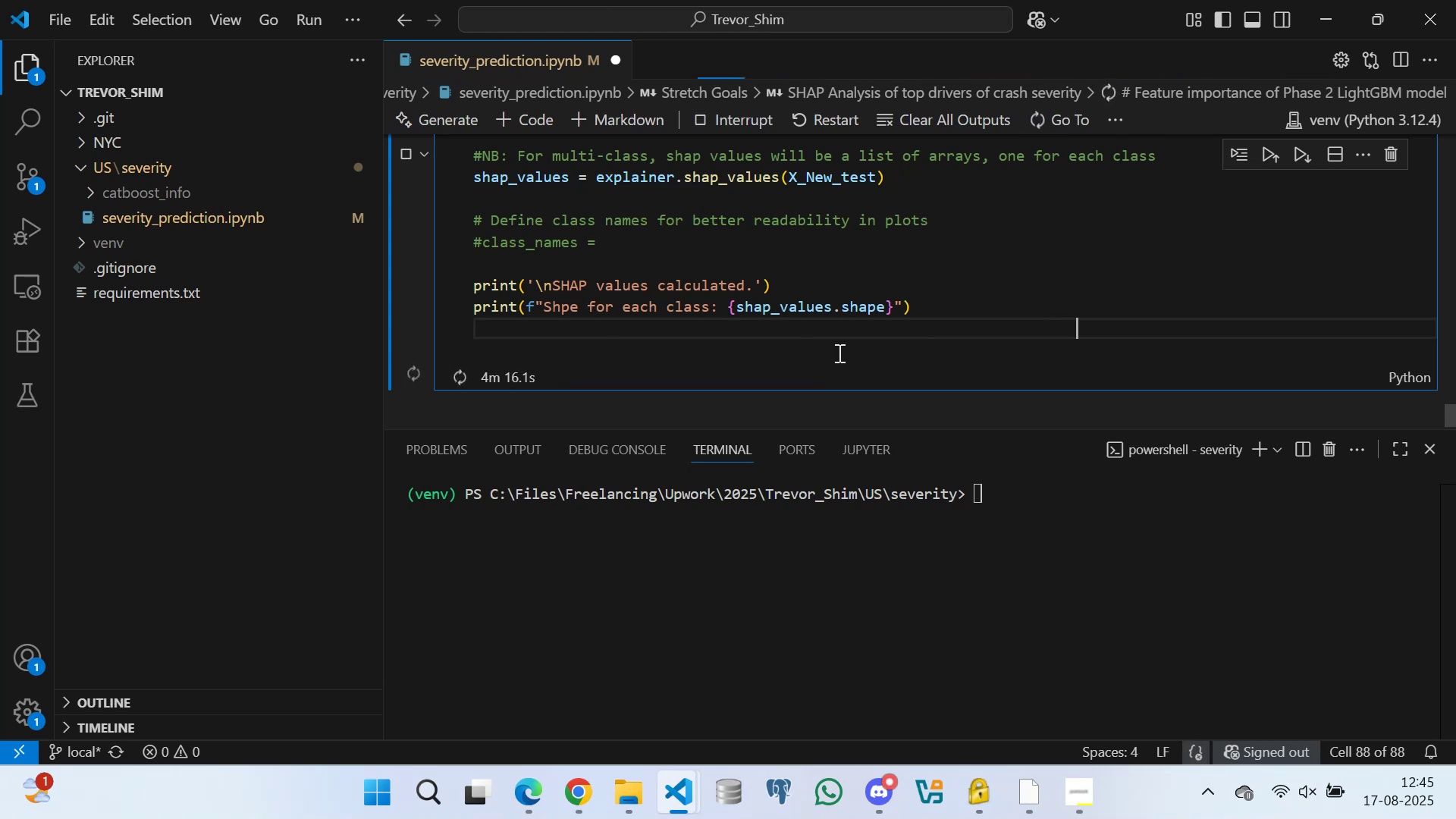 
key(Space)
 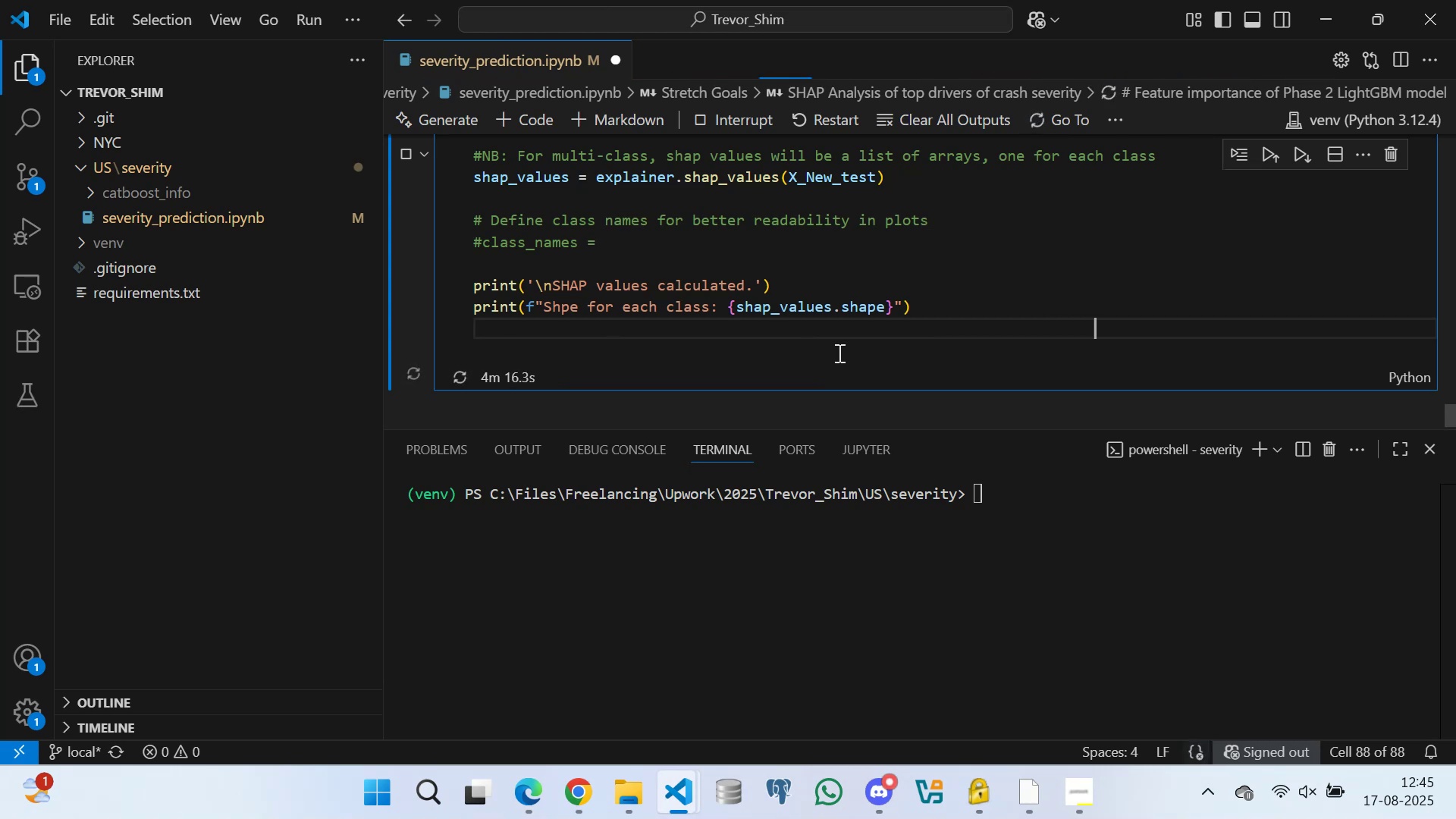 
key(Space)
 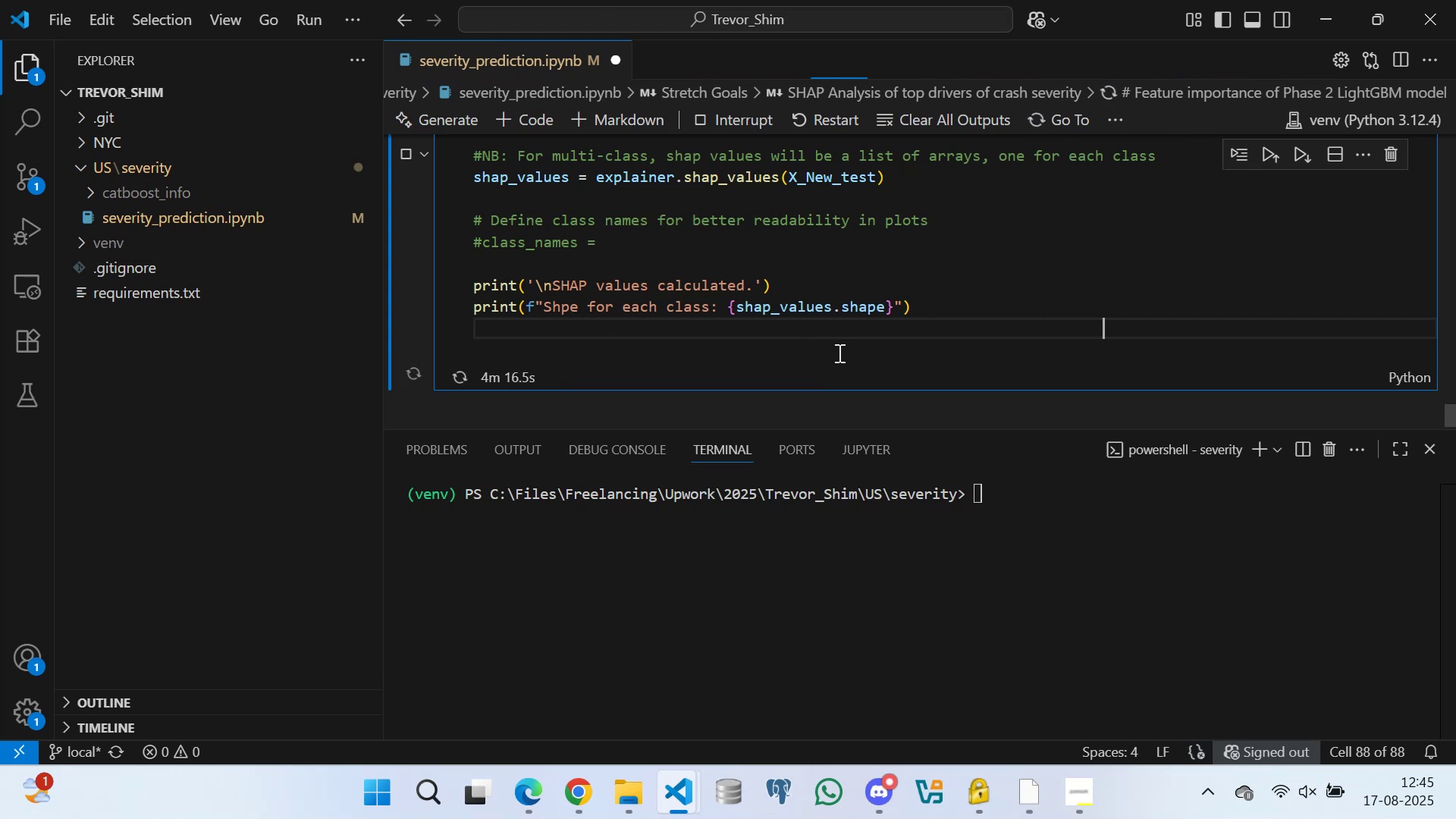 
key(Space)
 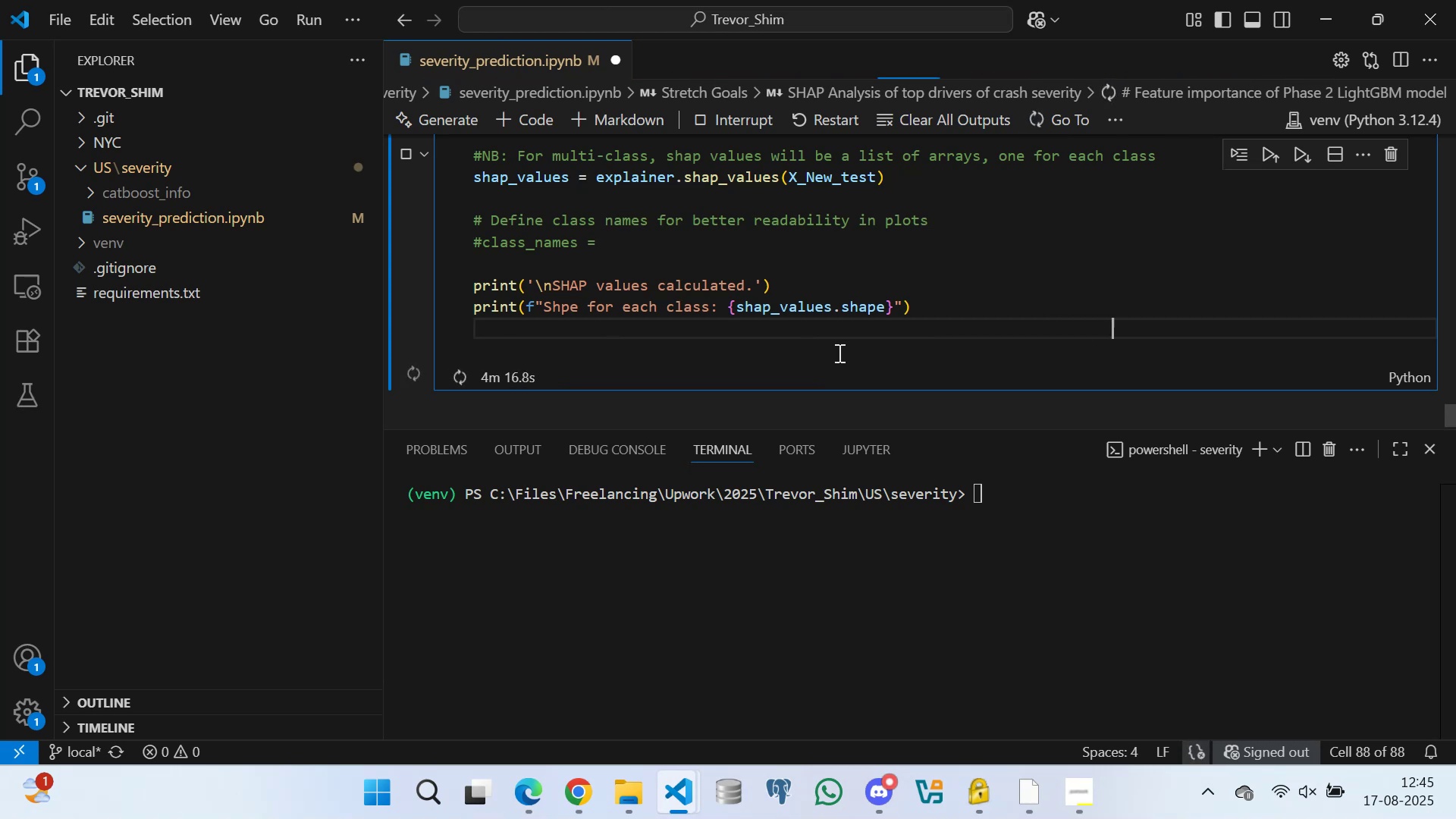 
key(Space)
 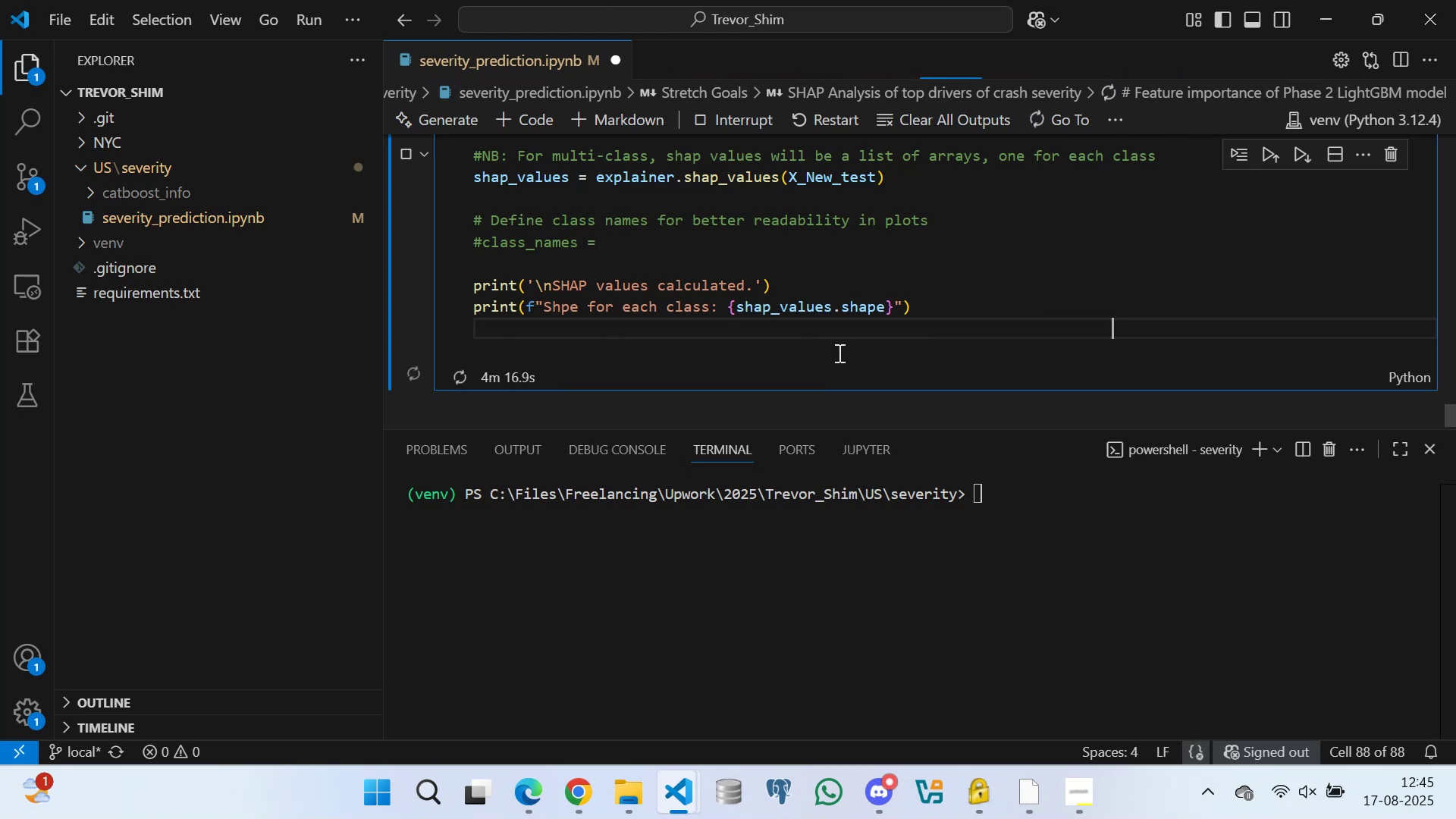 
key(Space)
 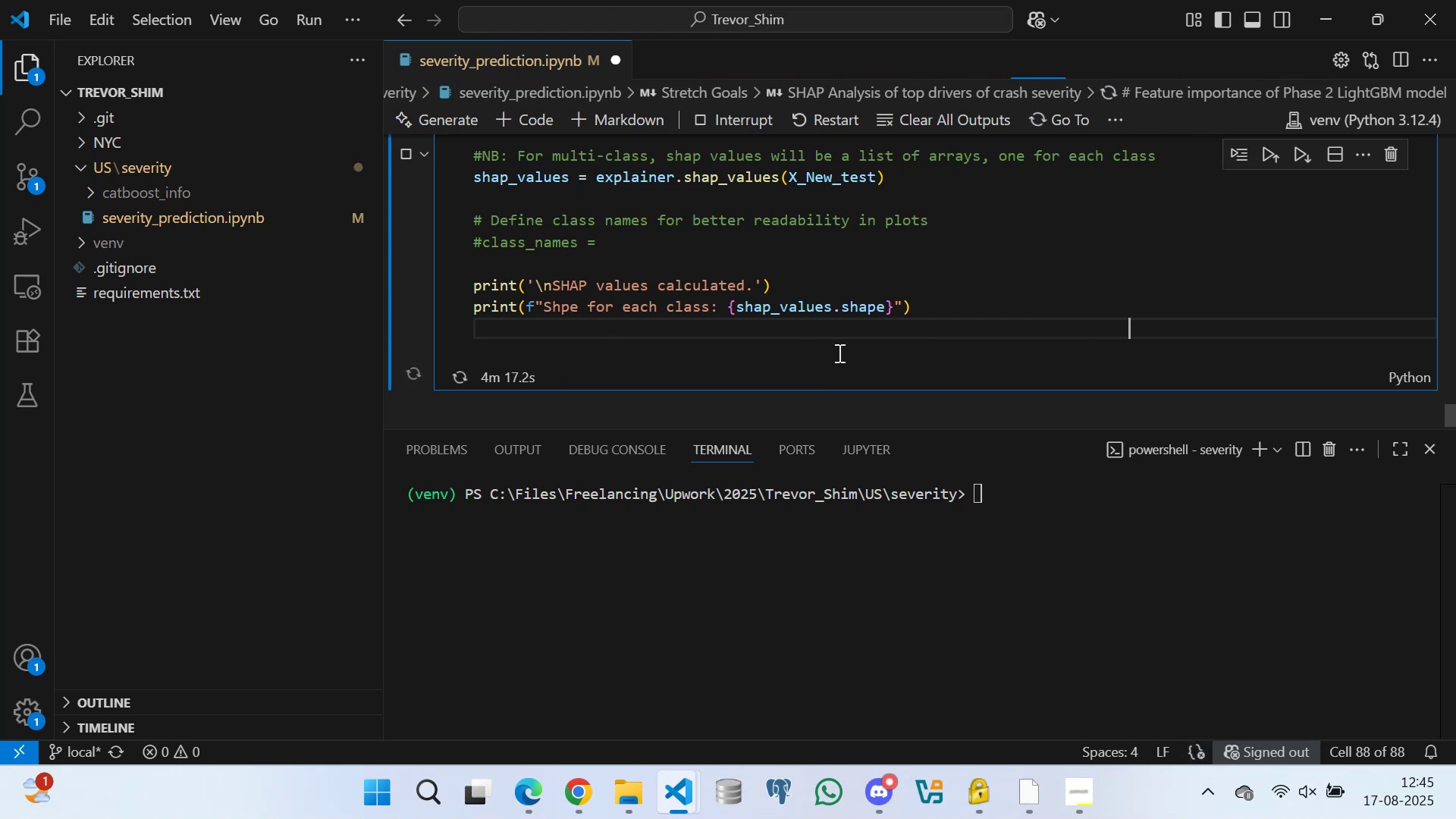 
key(Space)
 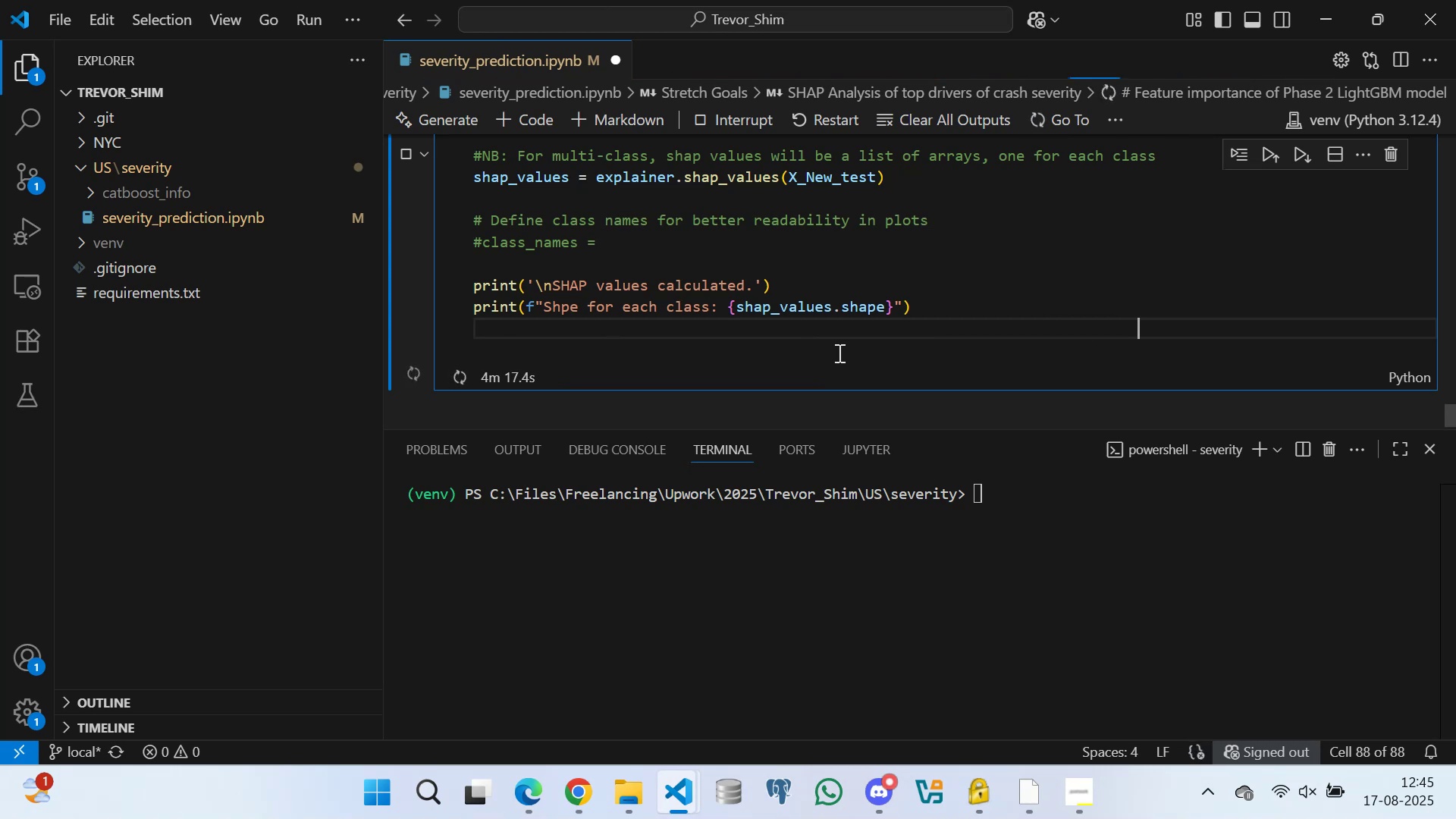 
key(Space)
 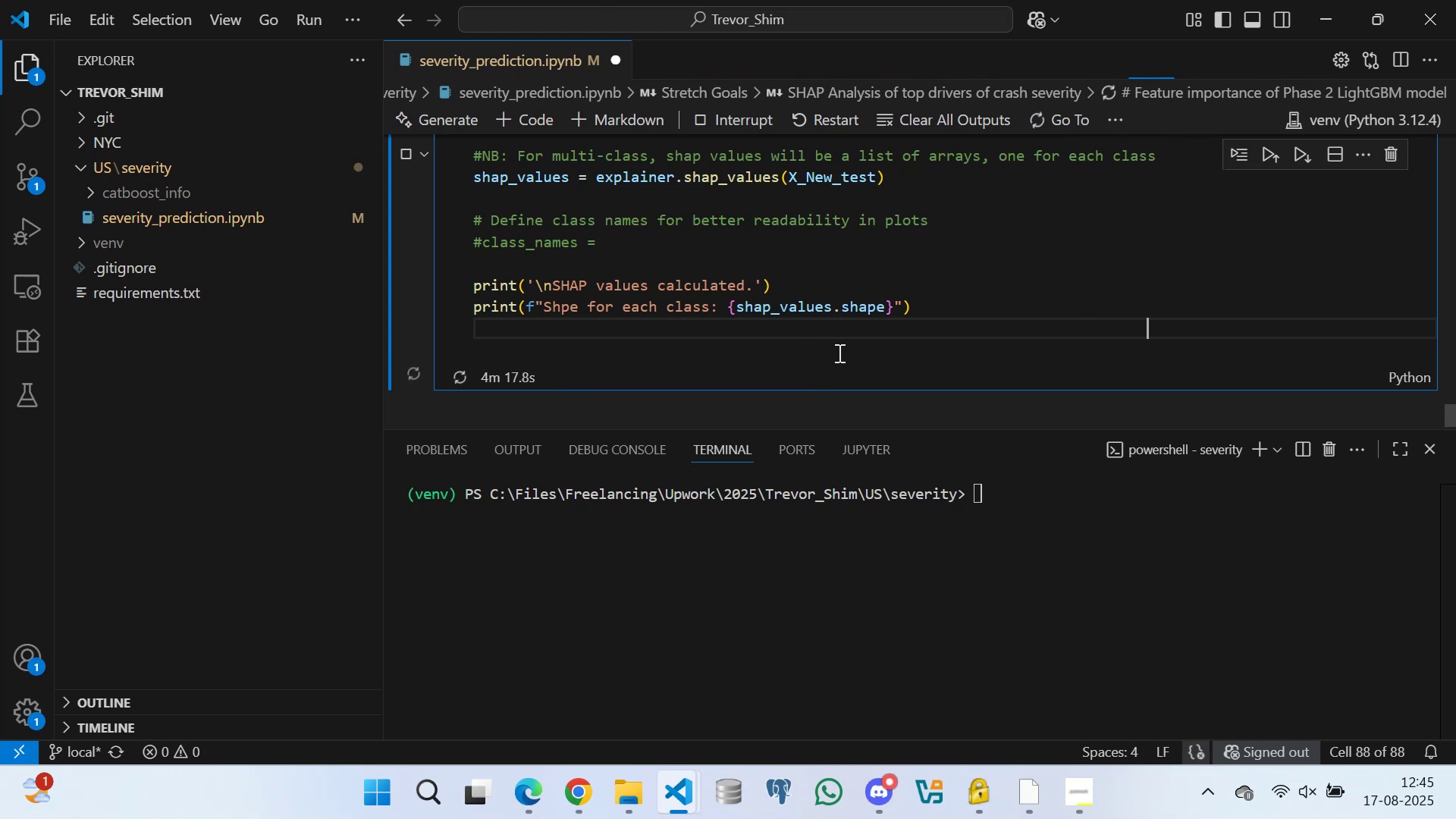 
key(Space)
 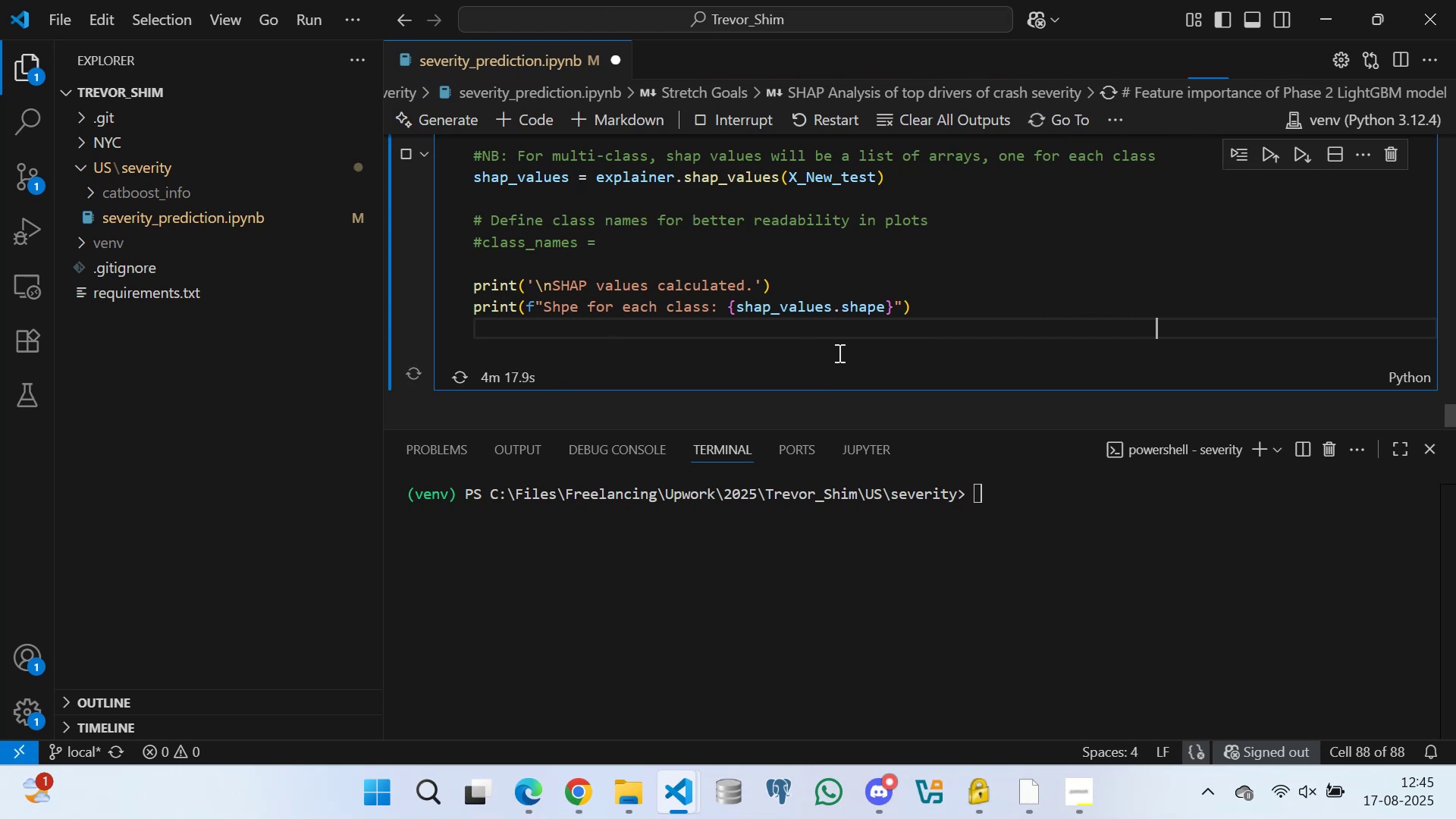 
key(Space)
 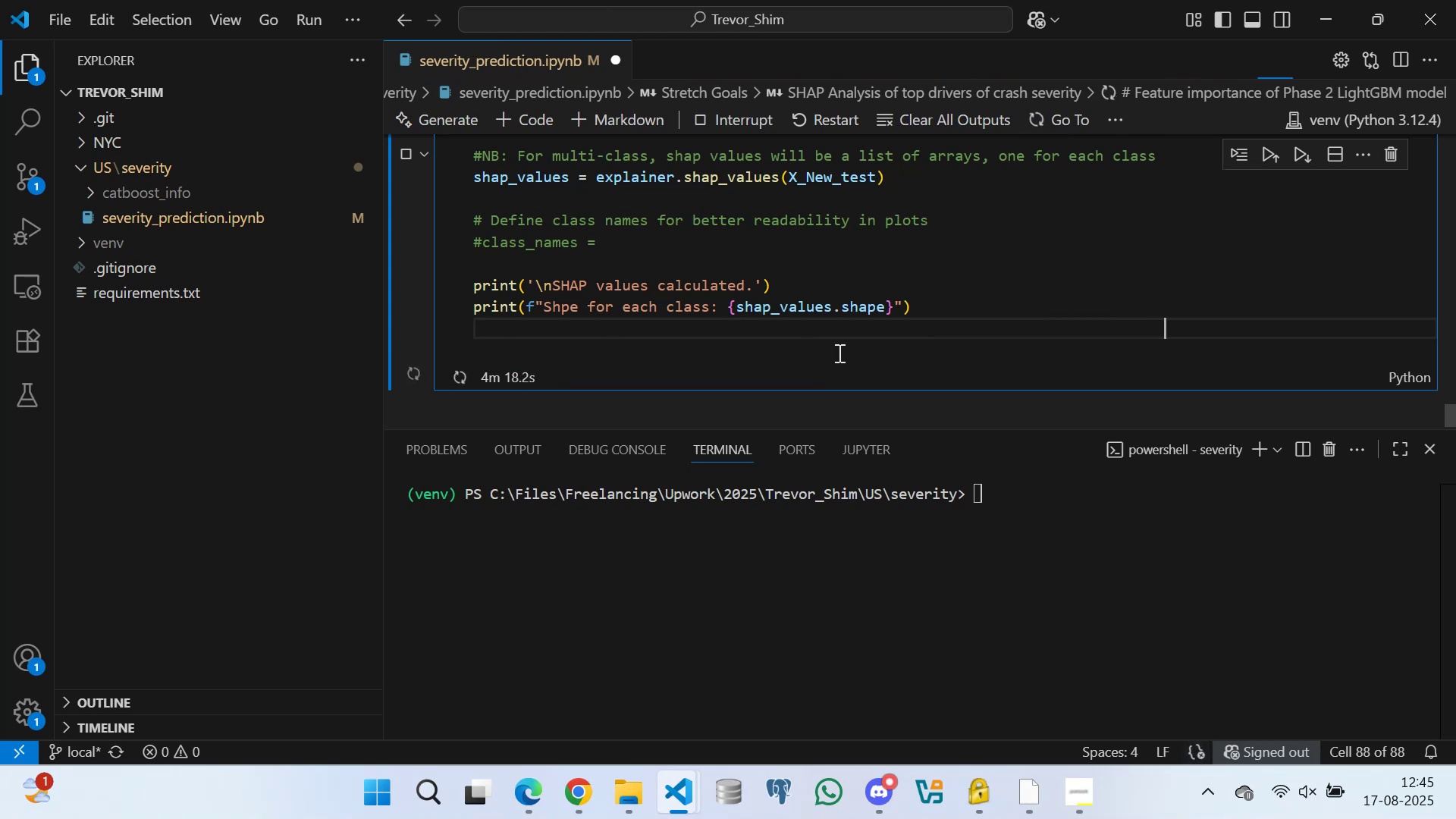 
key(Space)
 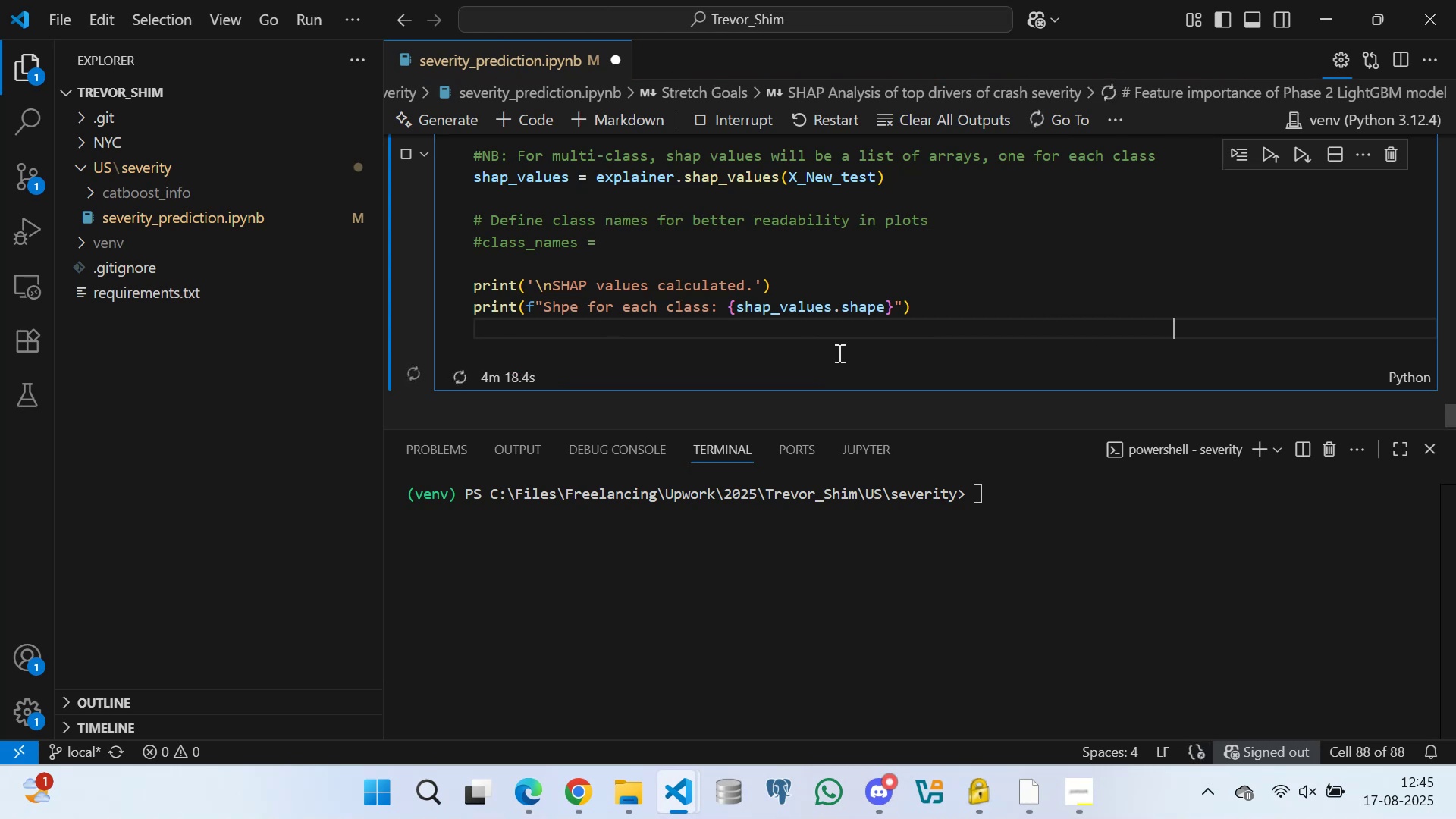 
key(Space)
 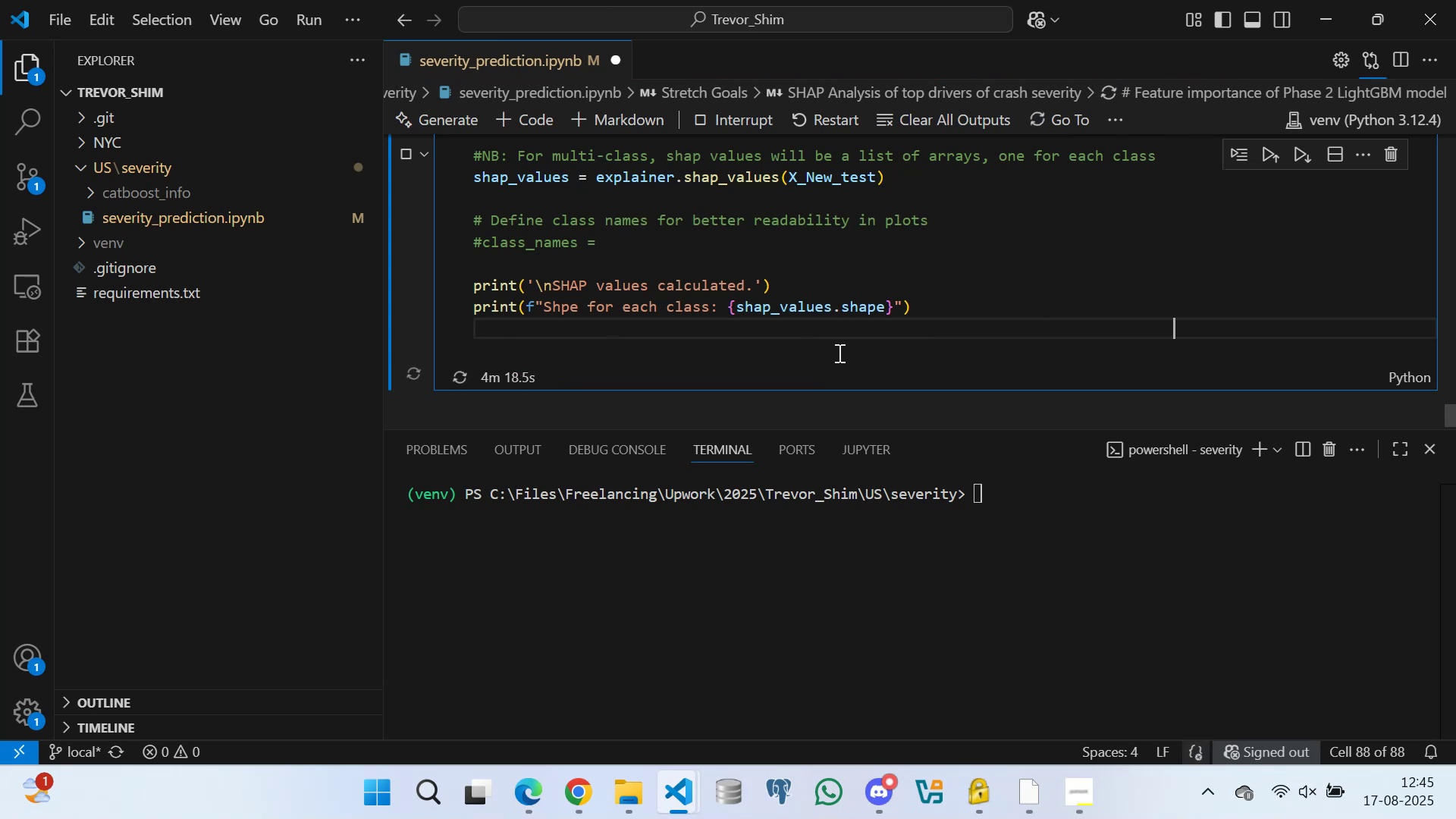 
key(Space)
 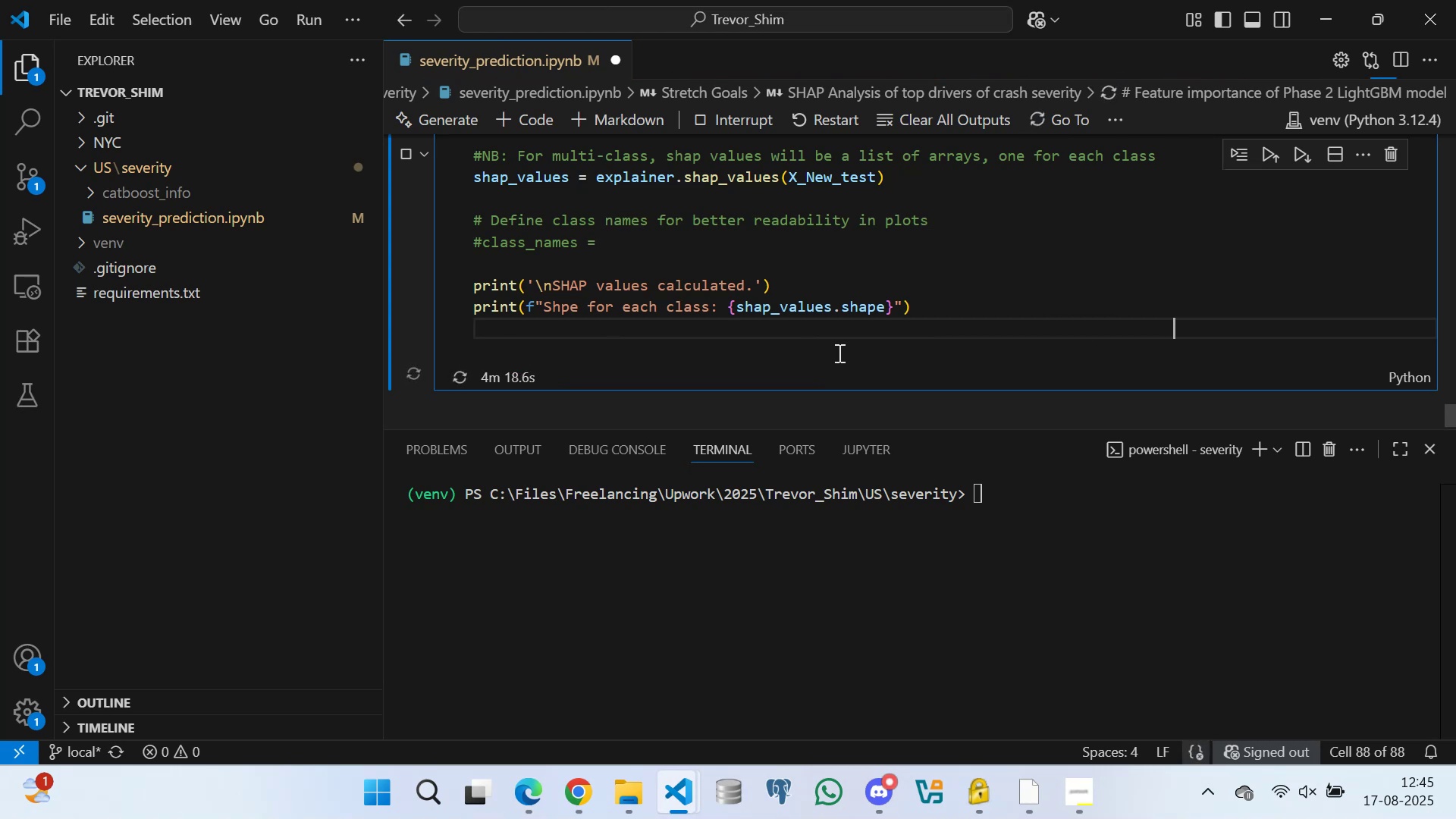 
key(Space)
 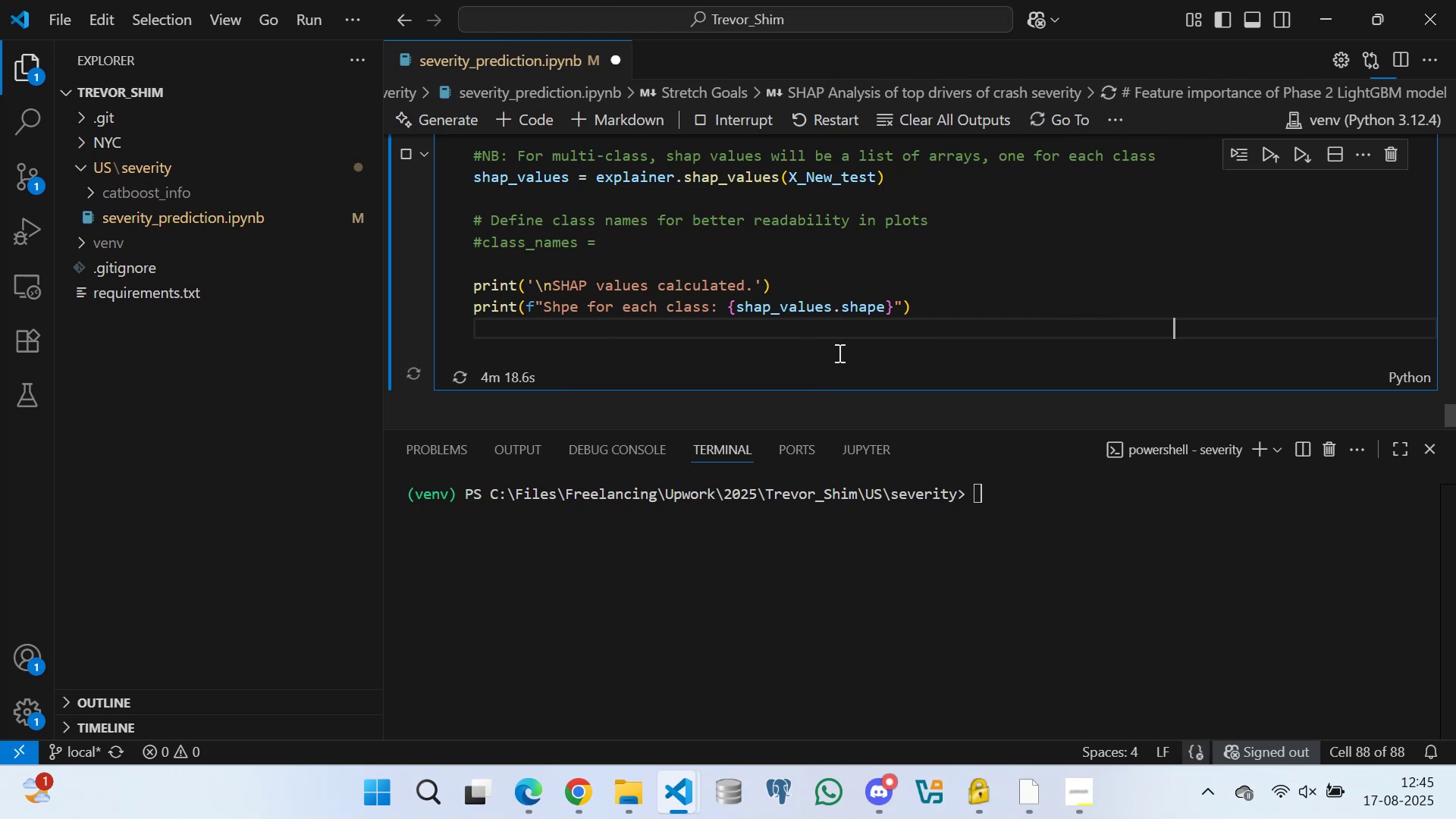 
key(Space)
 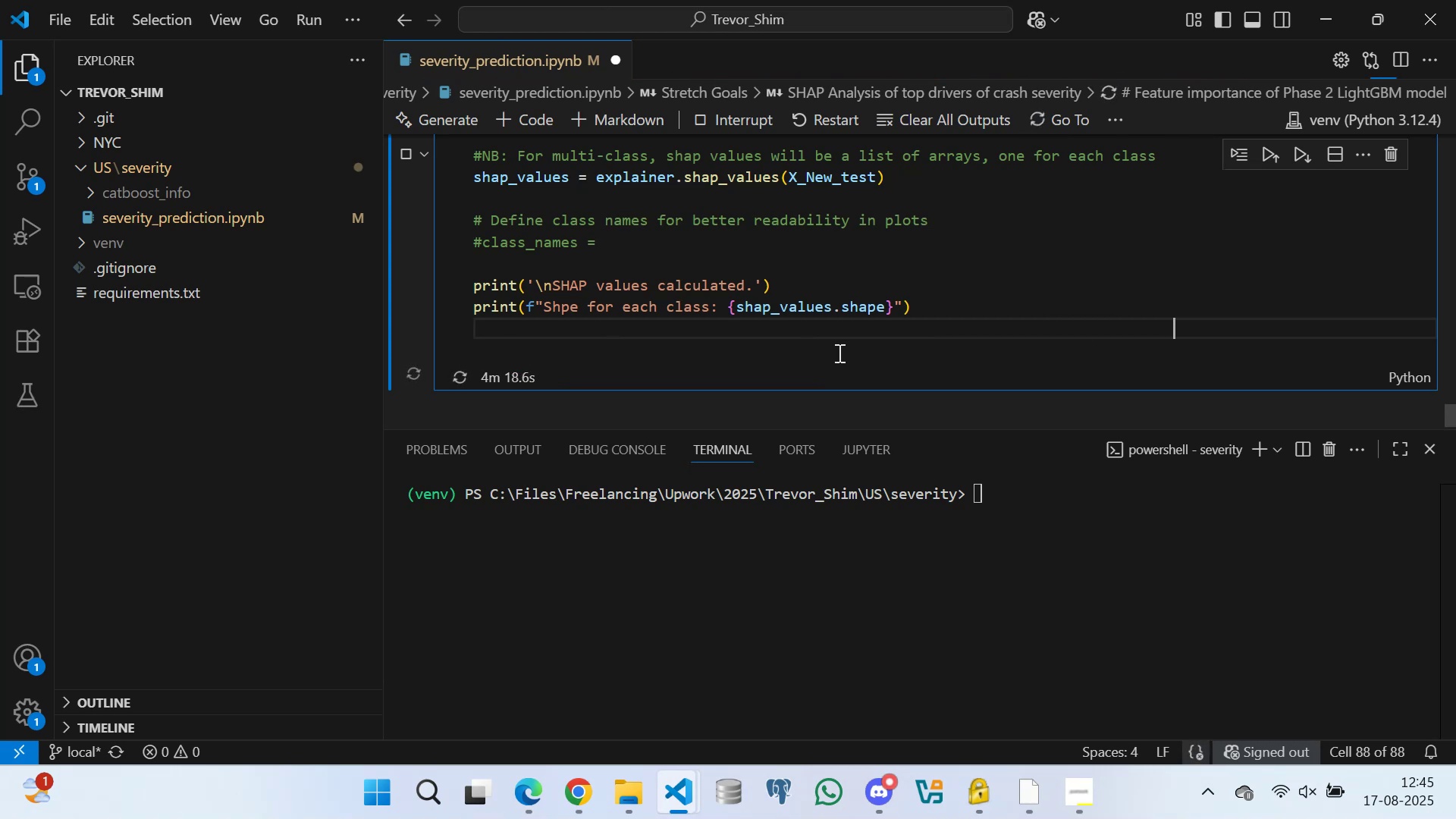 
key(Space)
 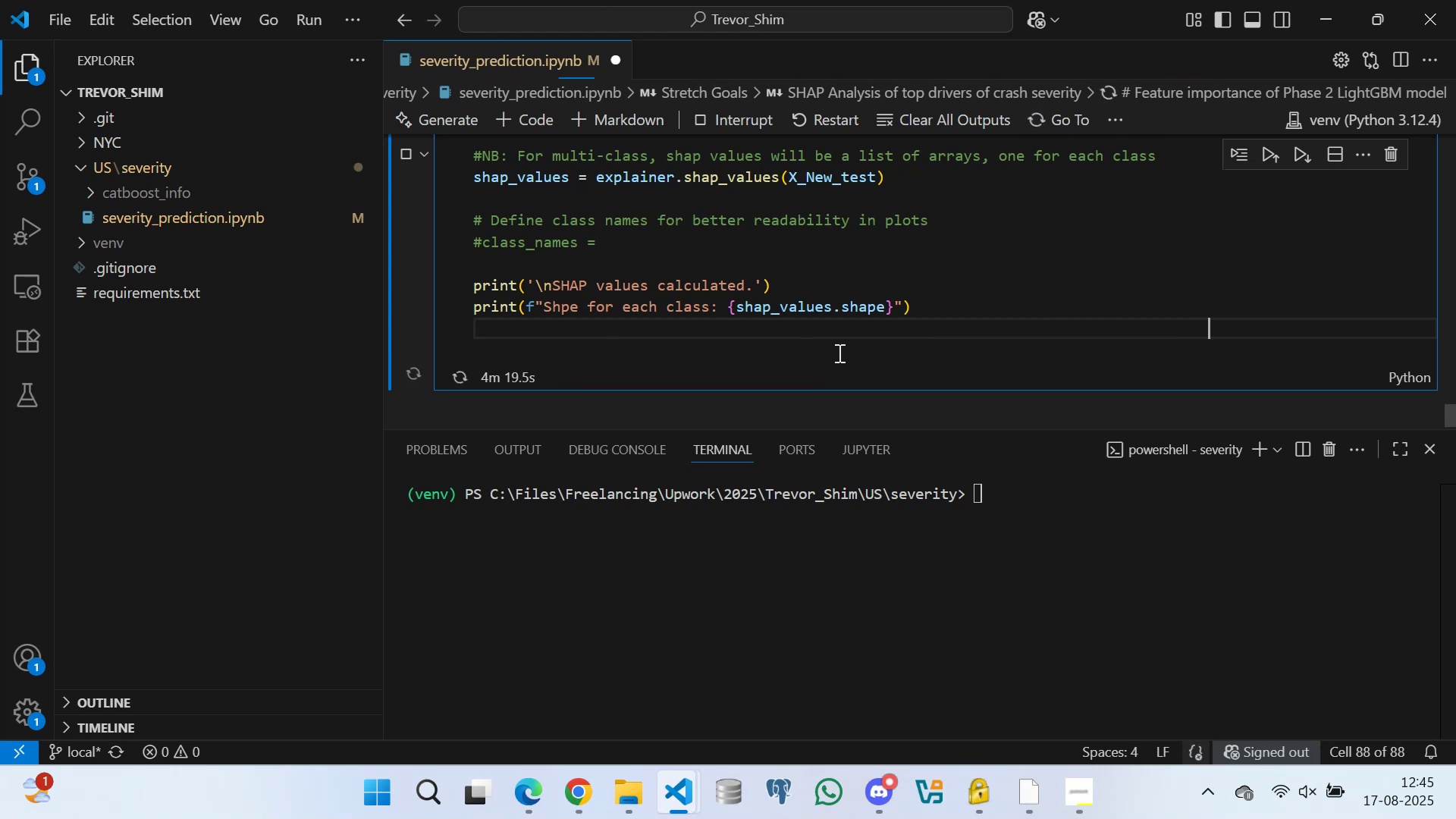 
key(Space)
 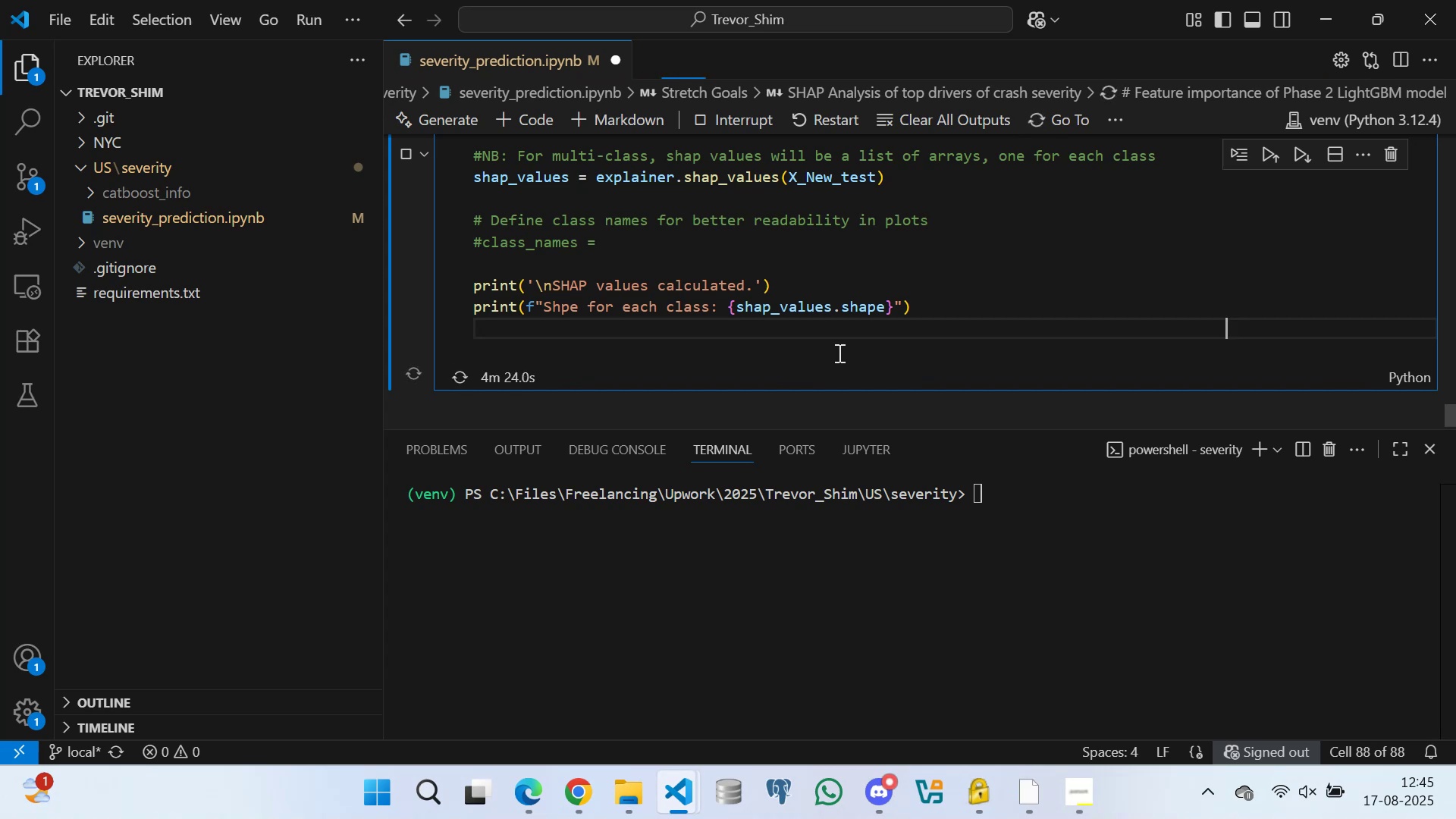 
wait(9.22)
 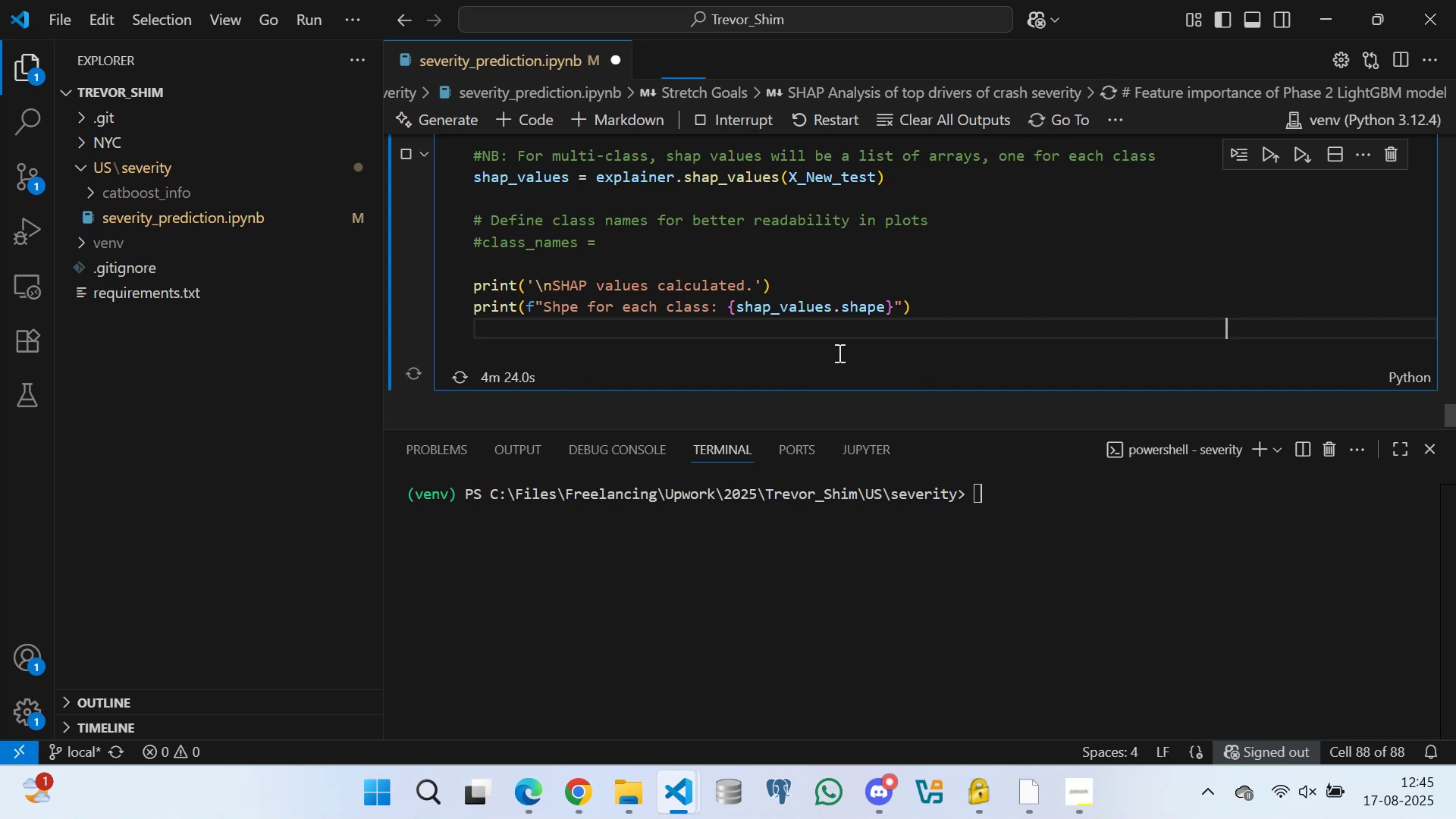 
key(Space)
 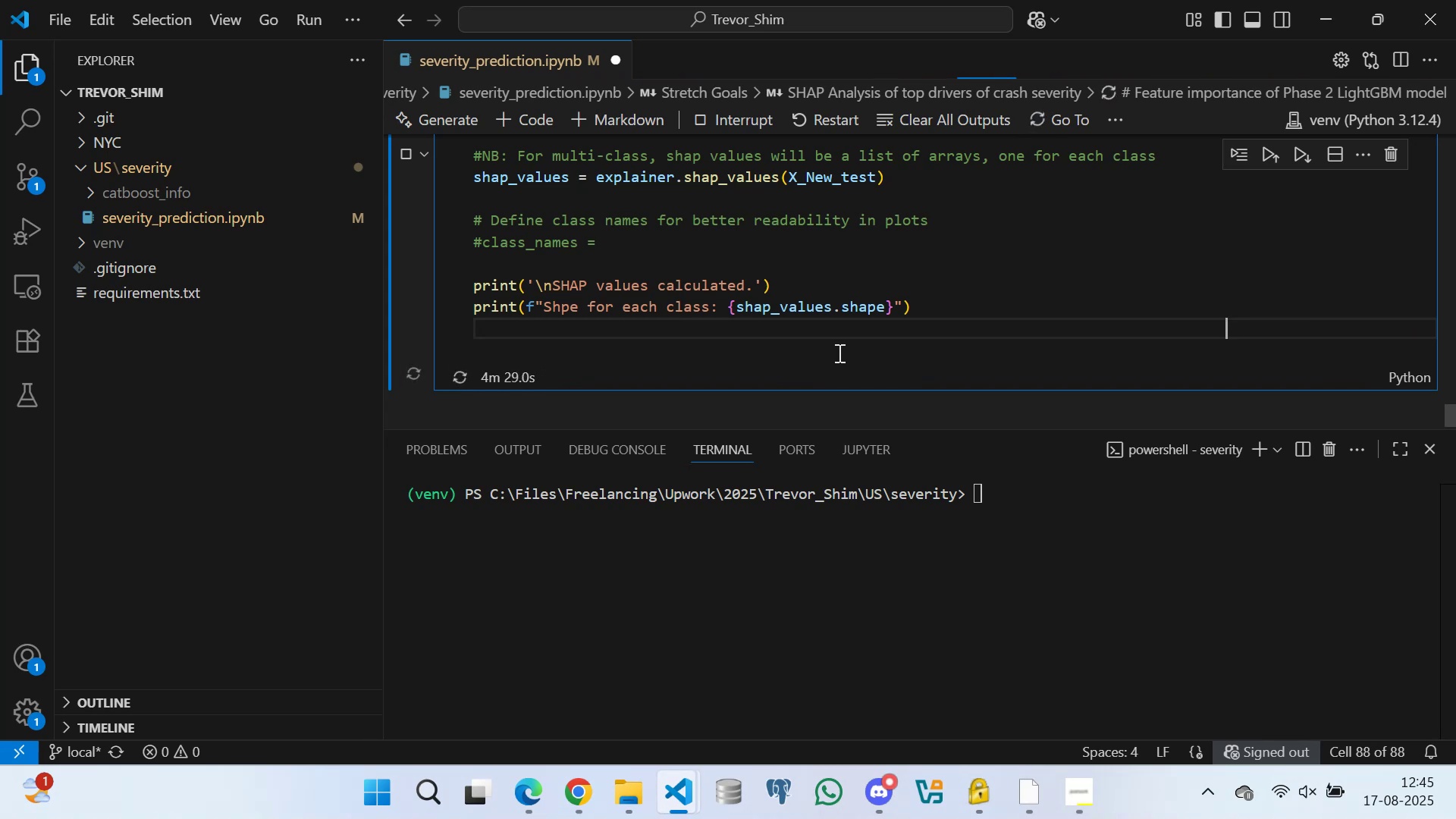 
key(Space)
 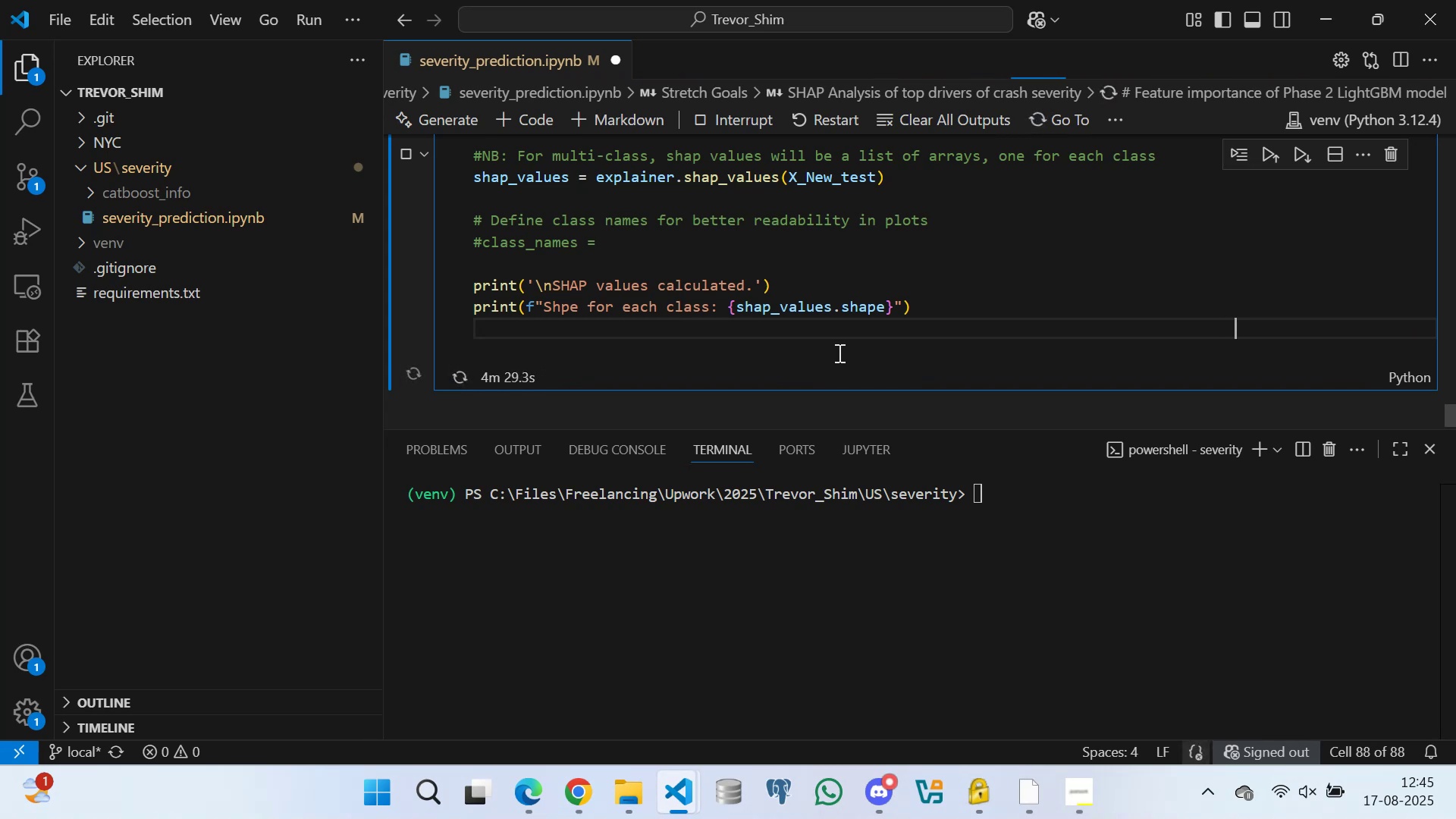 
key(Space)
 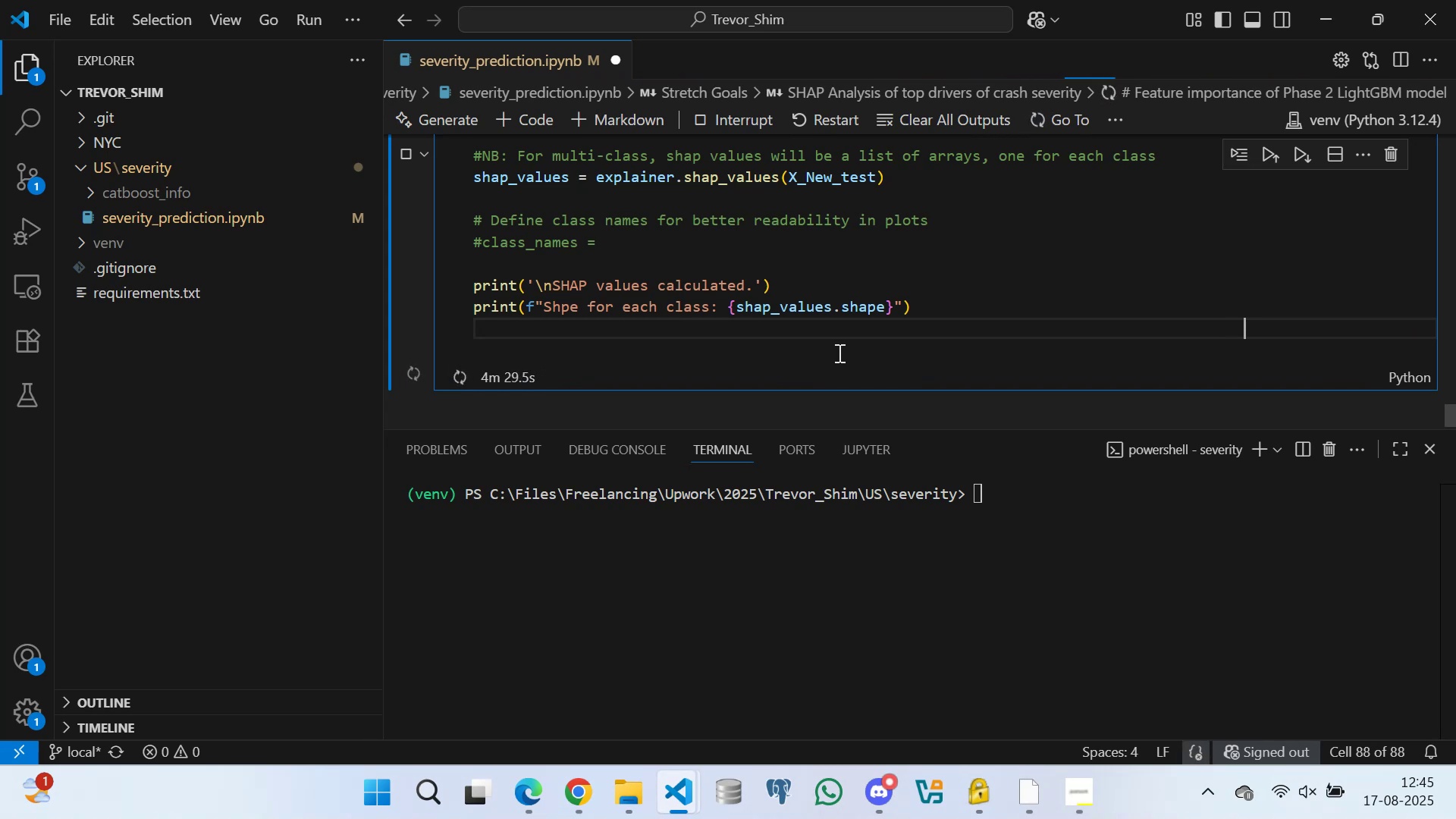 
key(Space)
 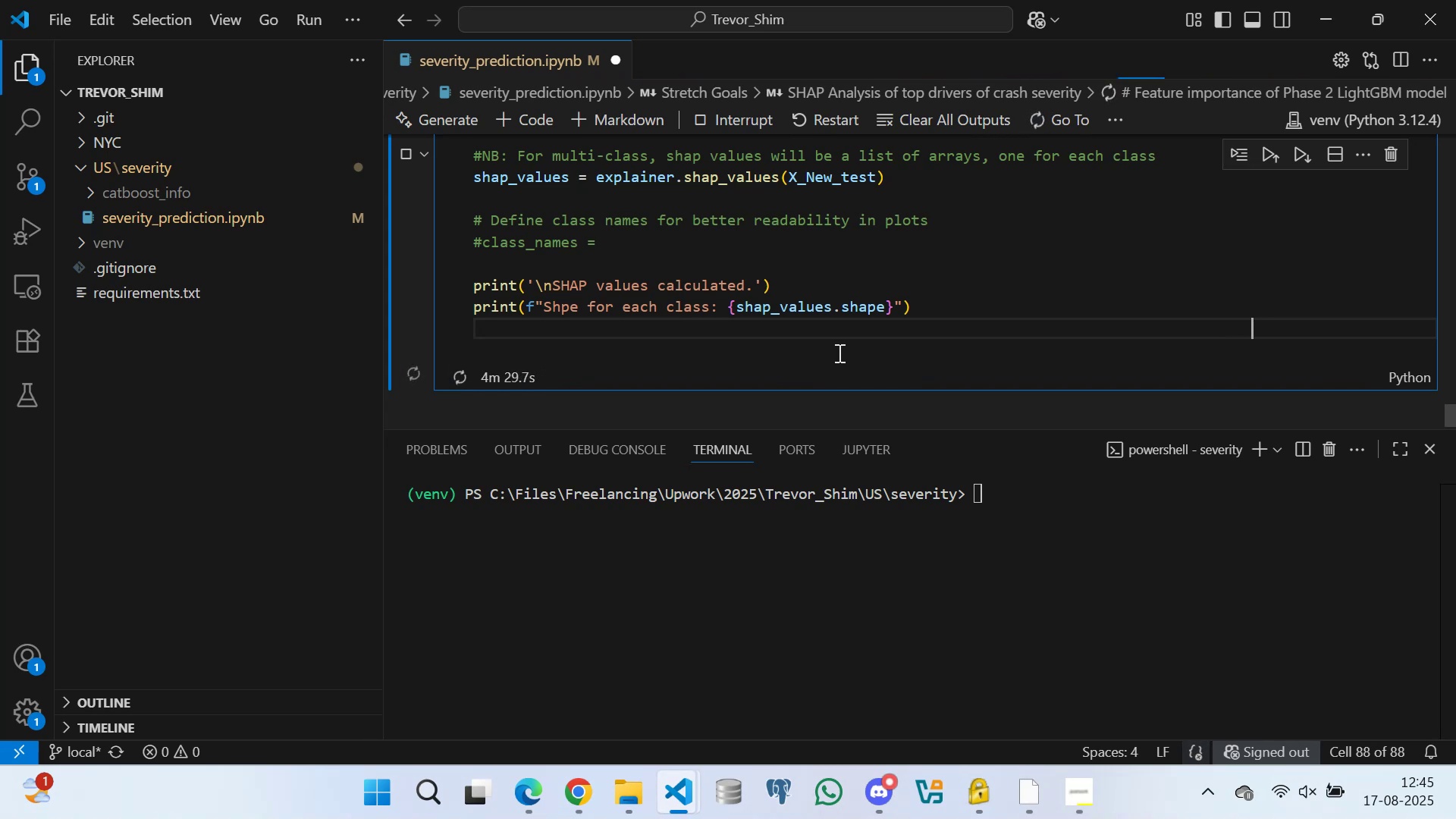 
key(Space)
 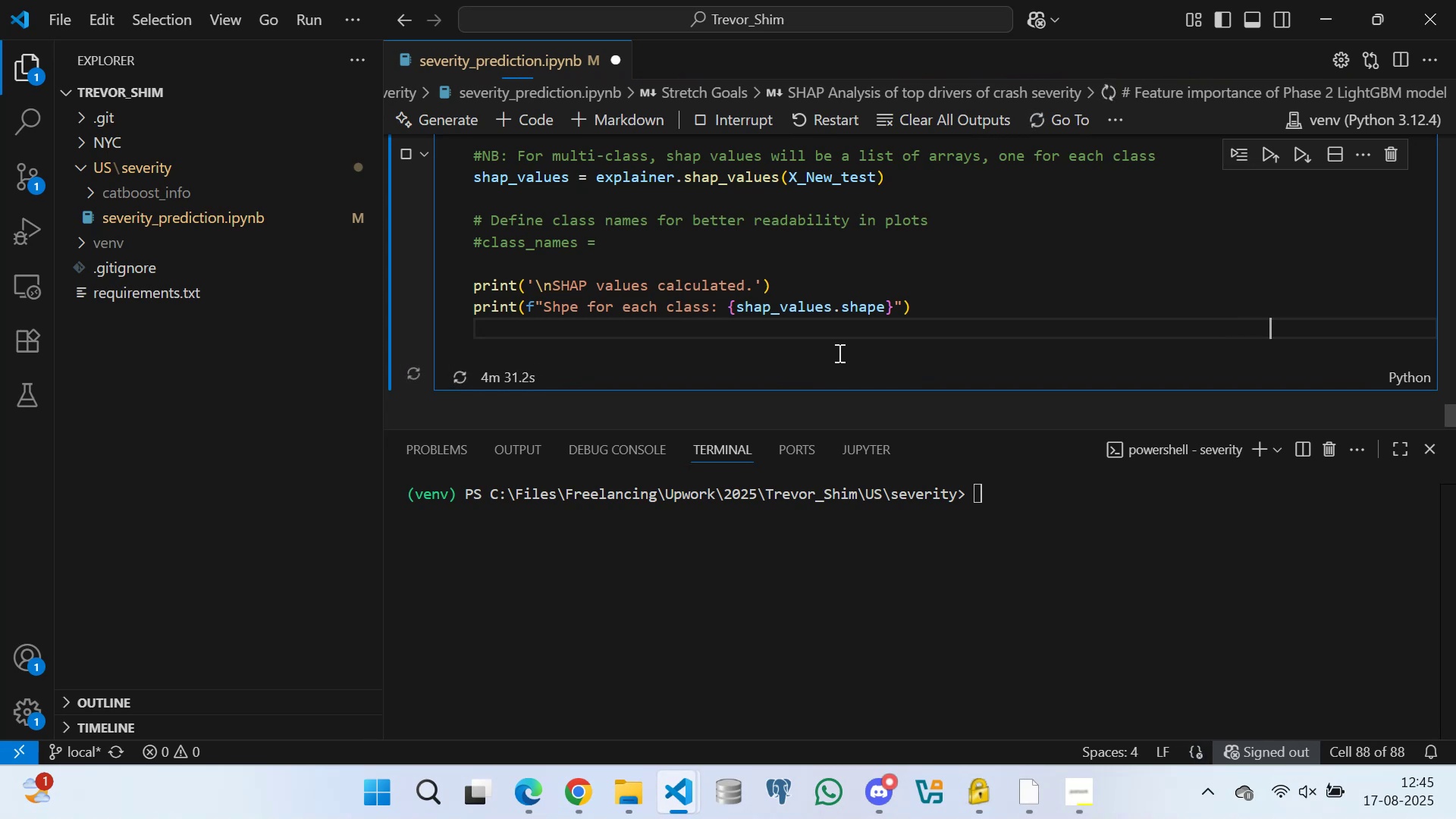 
key(ArrowUp)
 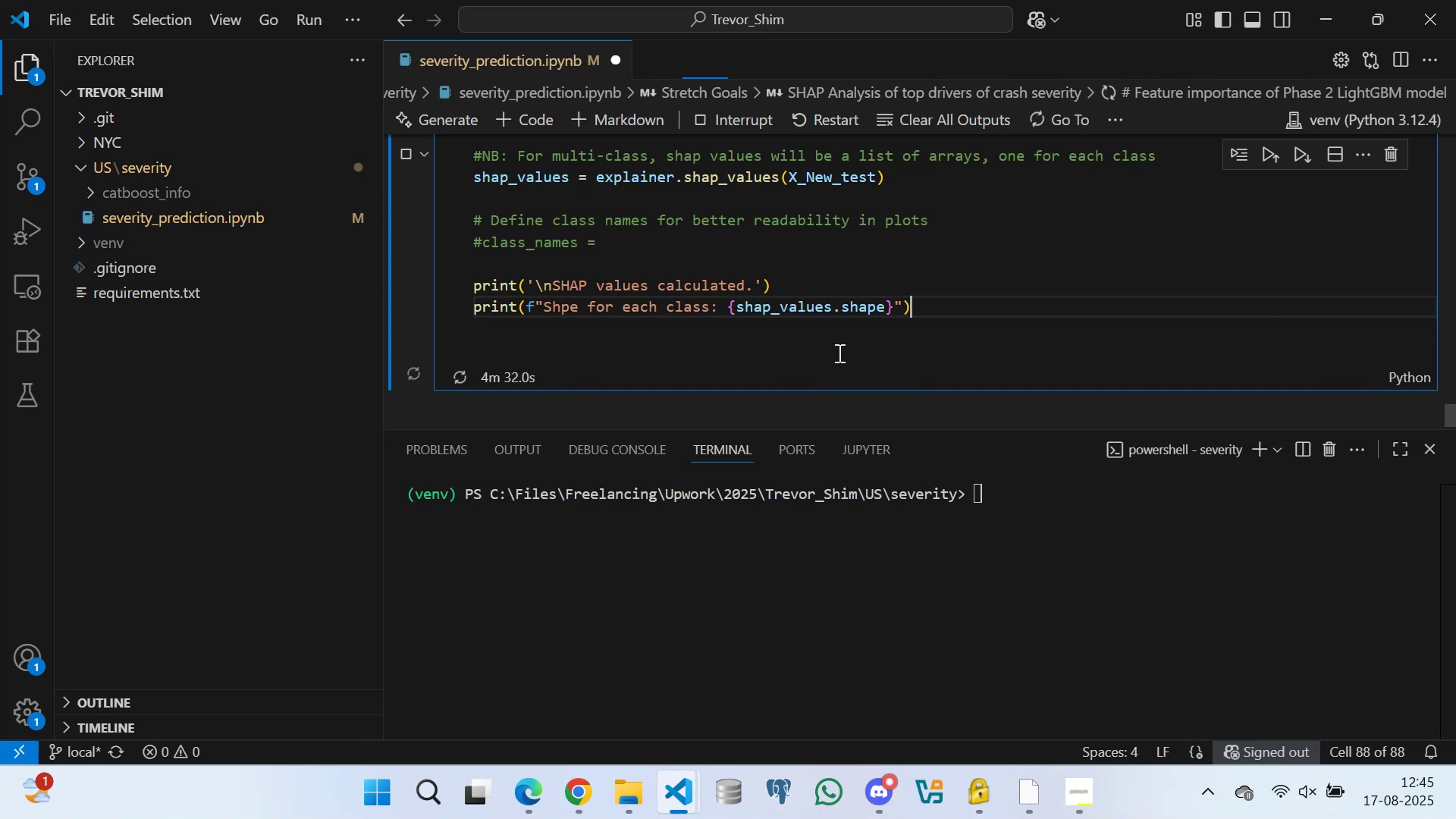 
key(ArrowUp)
 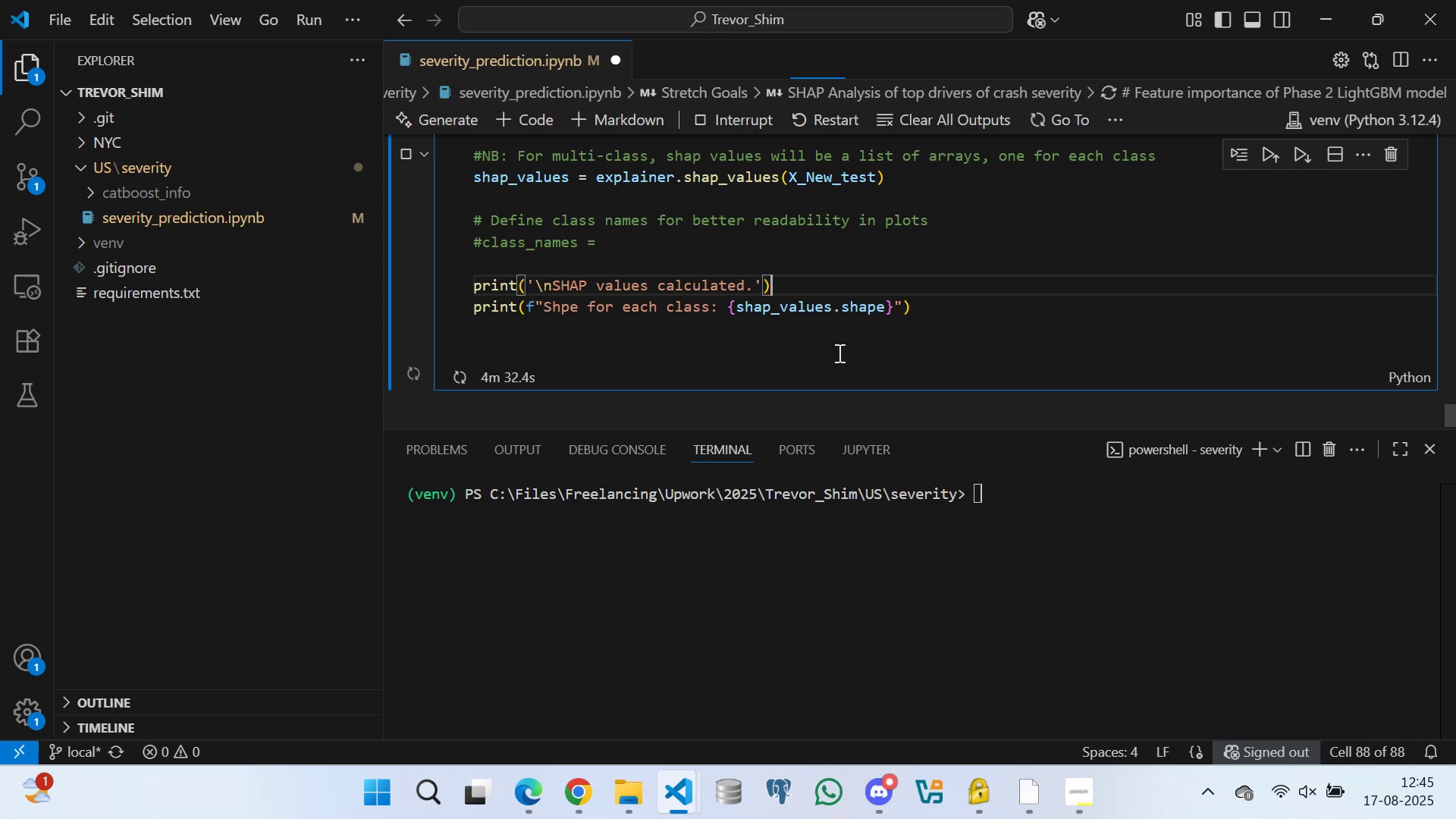 
key(ArrowUp)
 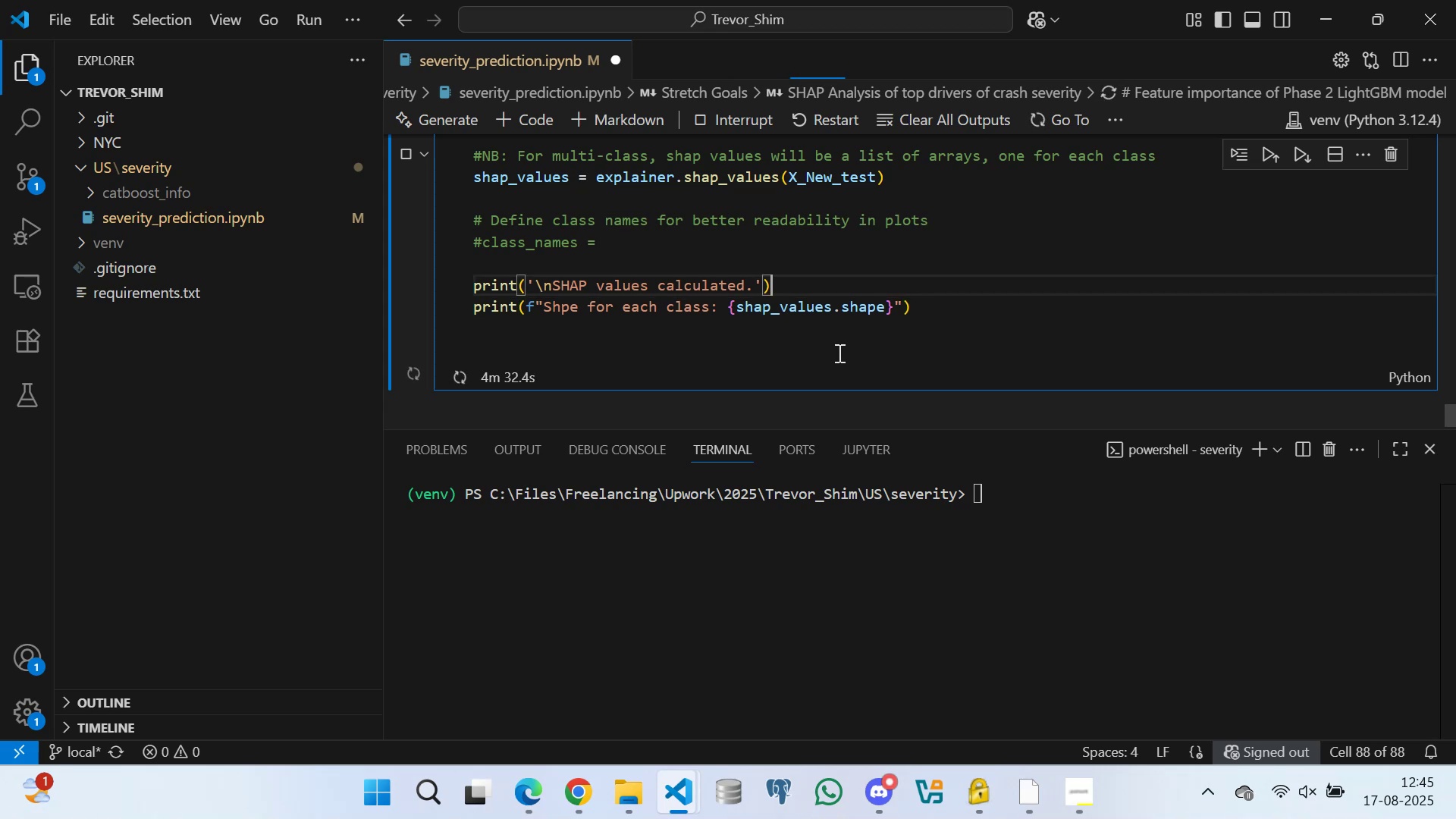 
key(ArrowUp)
 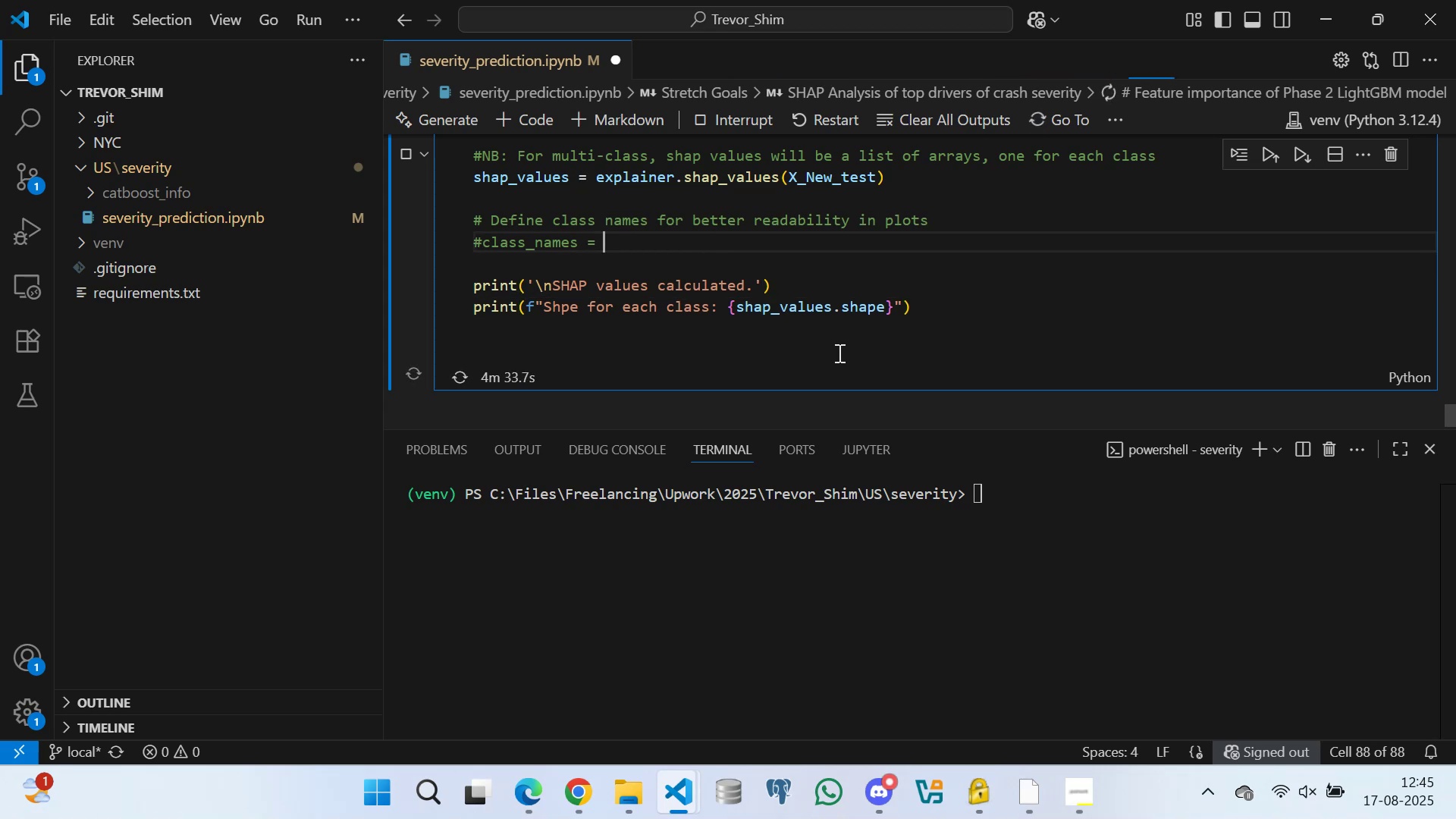 
key(ArrowUp)
 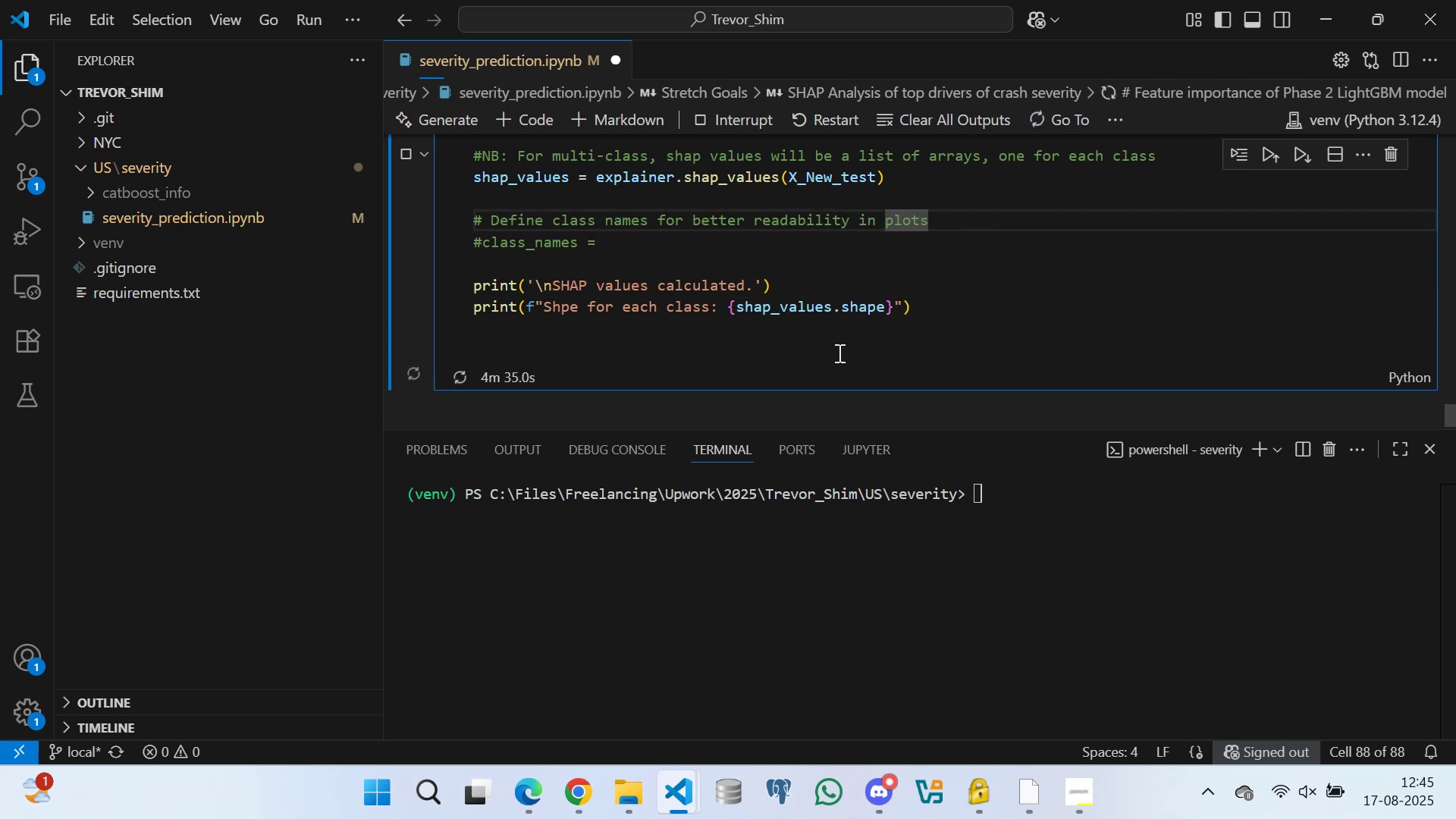 
key(Space)
 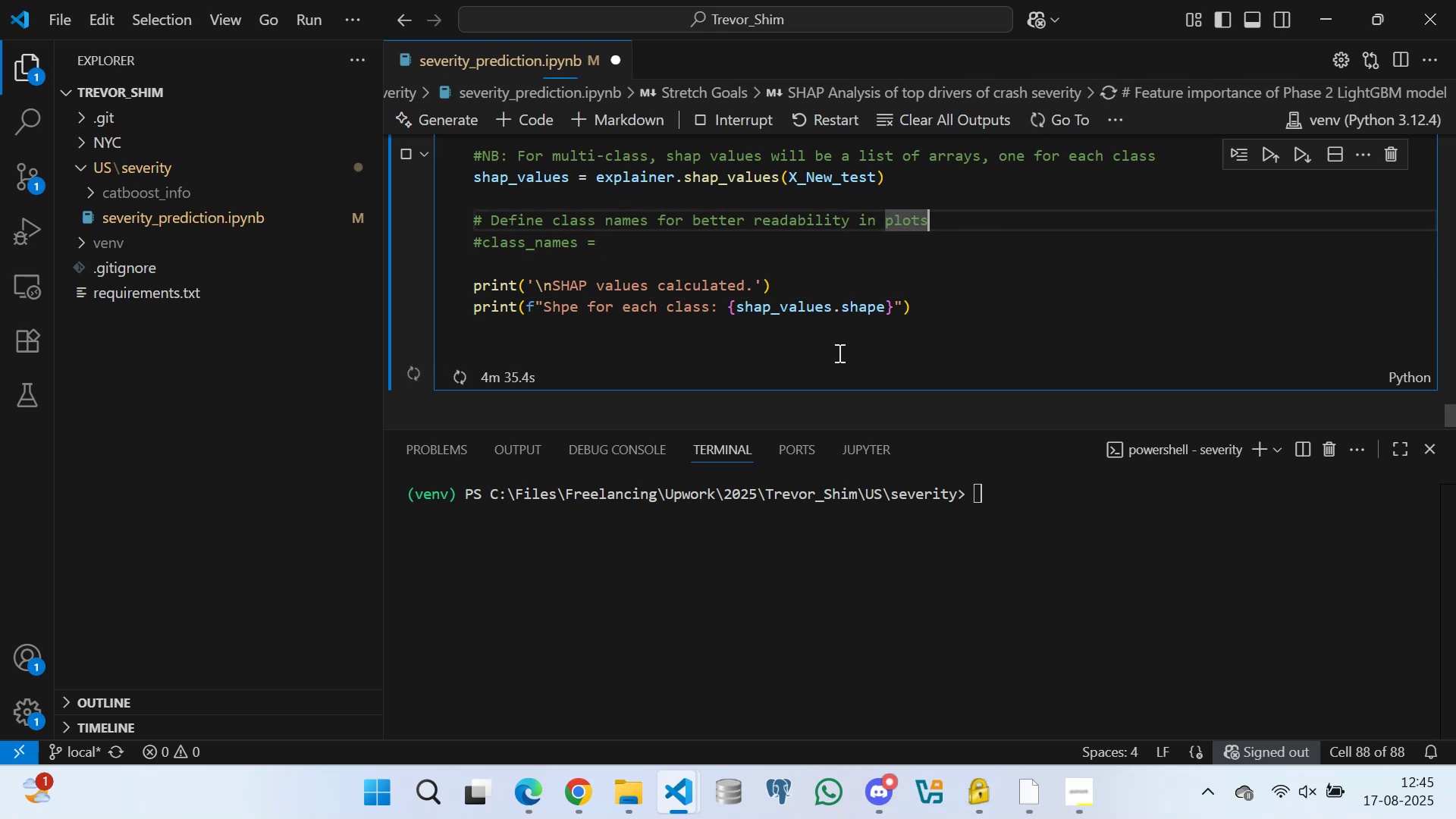 
key(Space)
 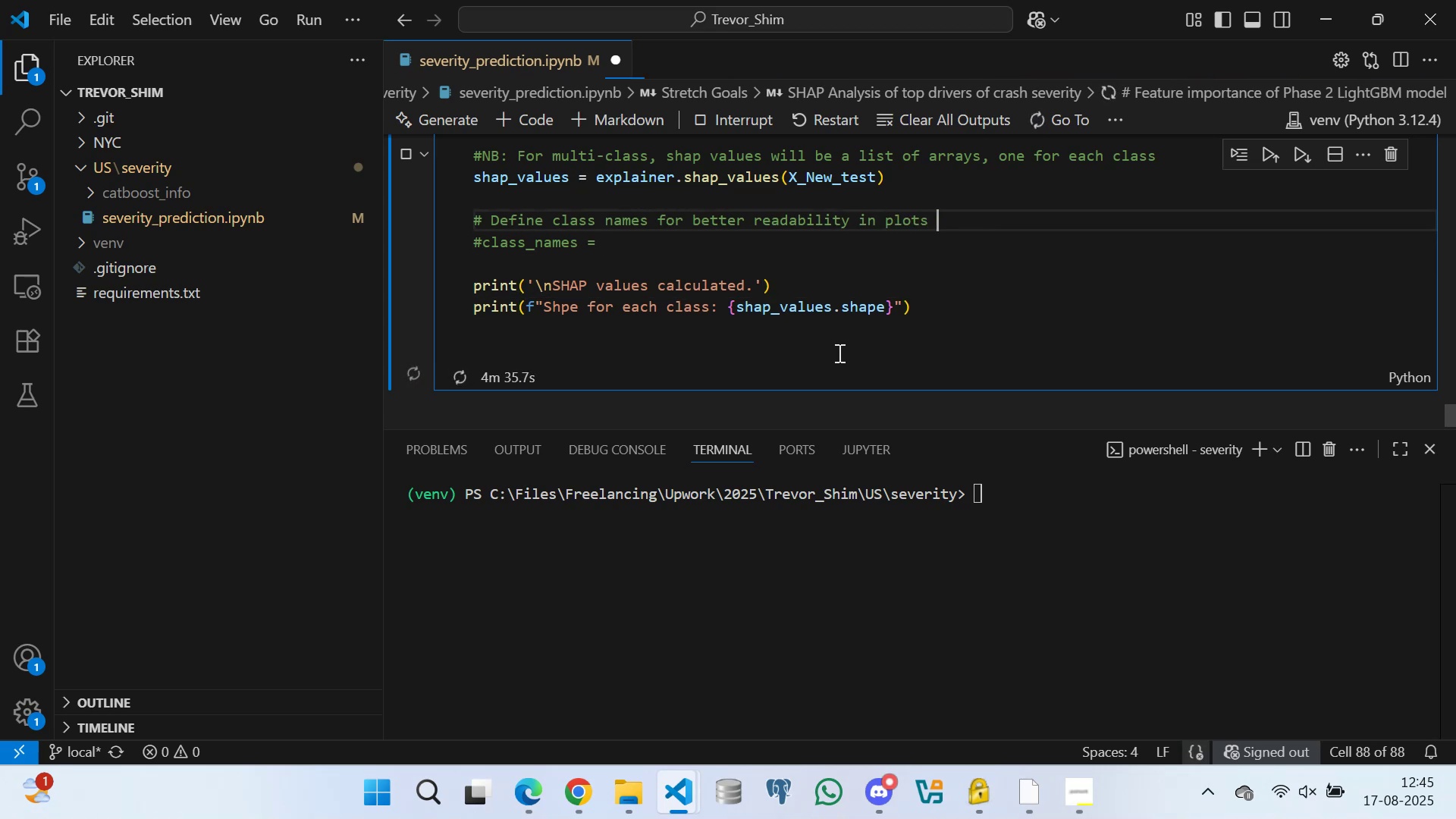 
key(Space)
 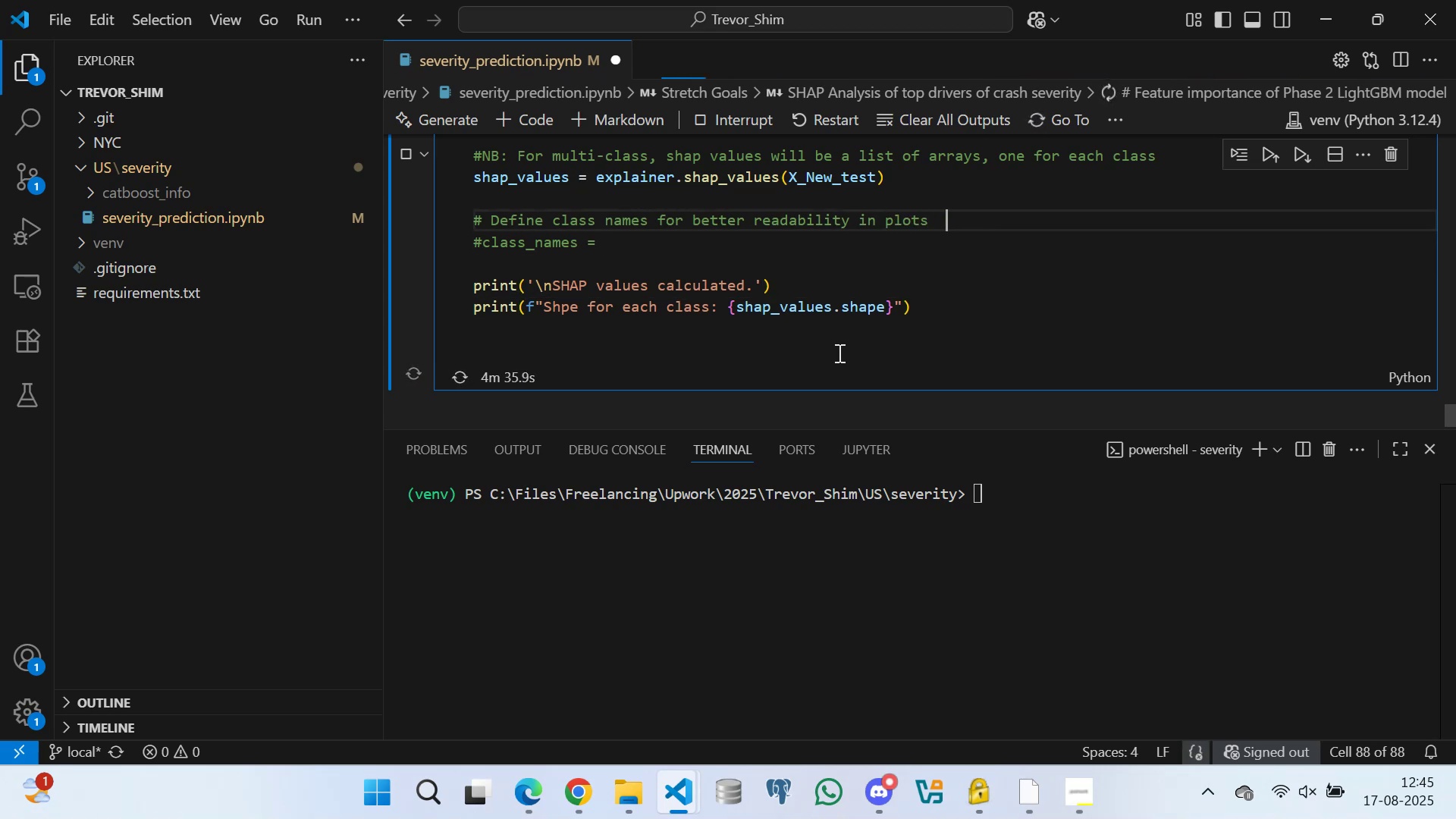 
key(Space)
 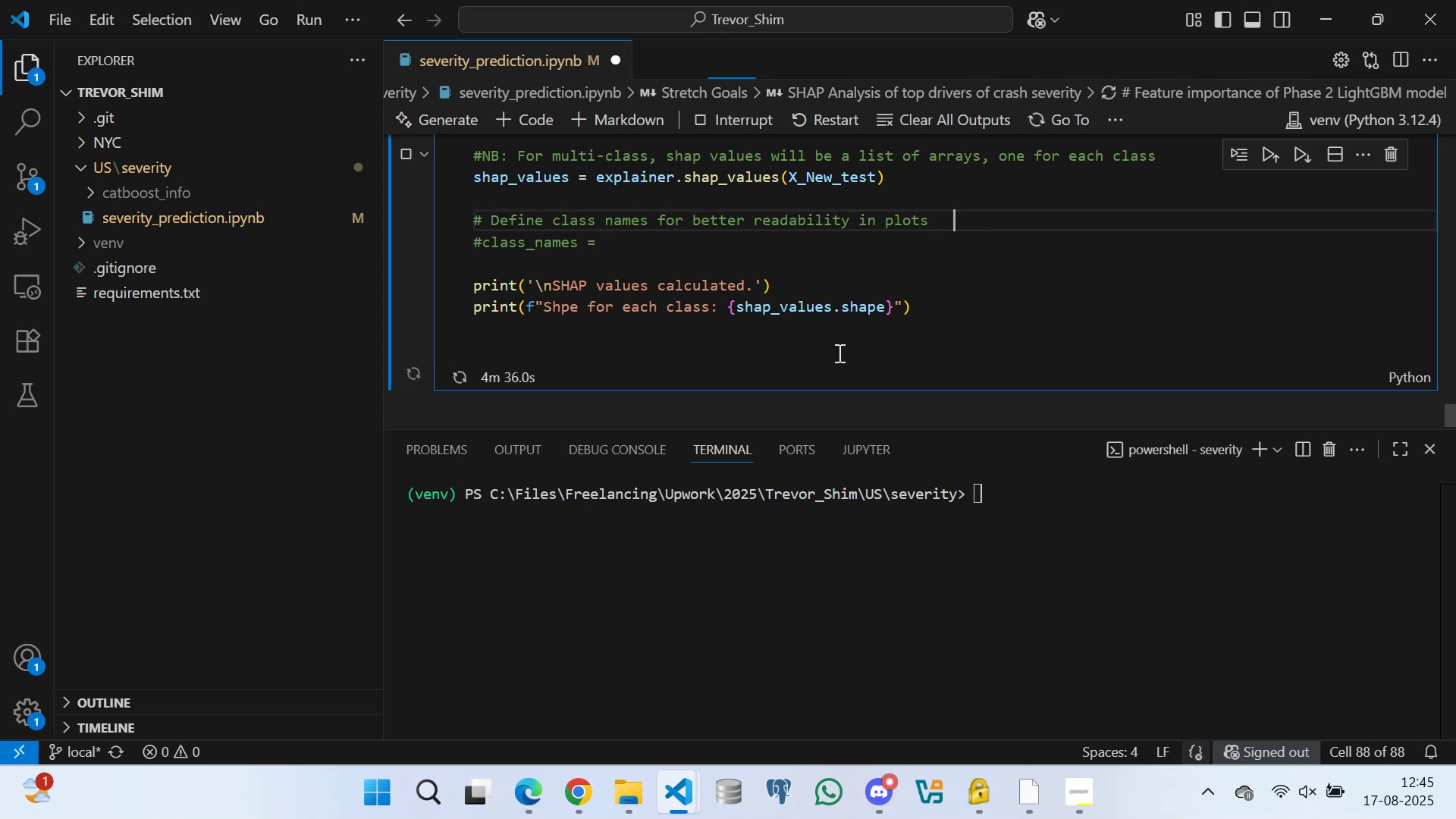 
key(Space)
 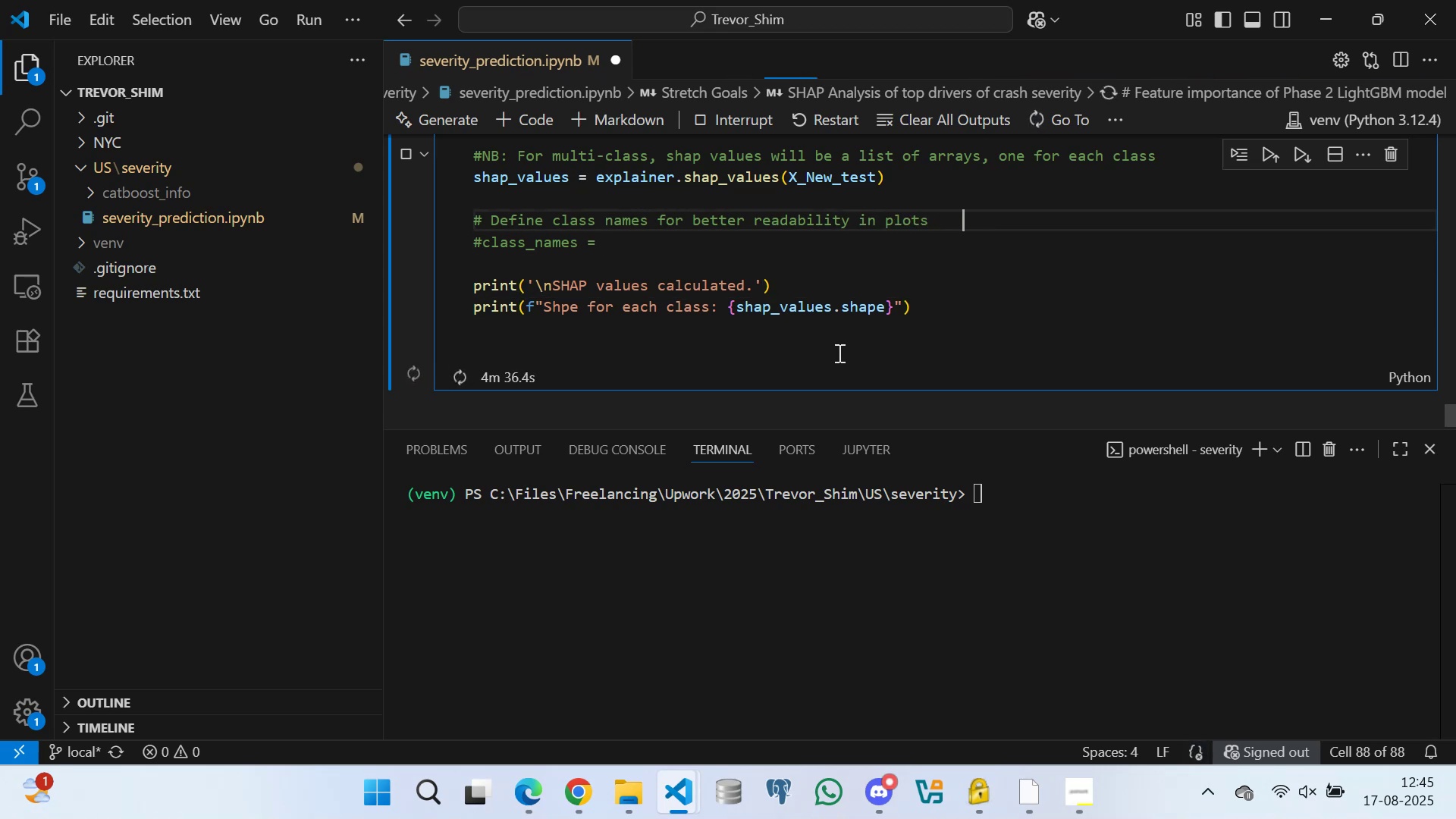 
key(Space)
 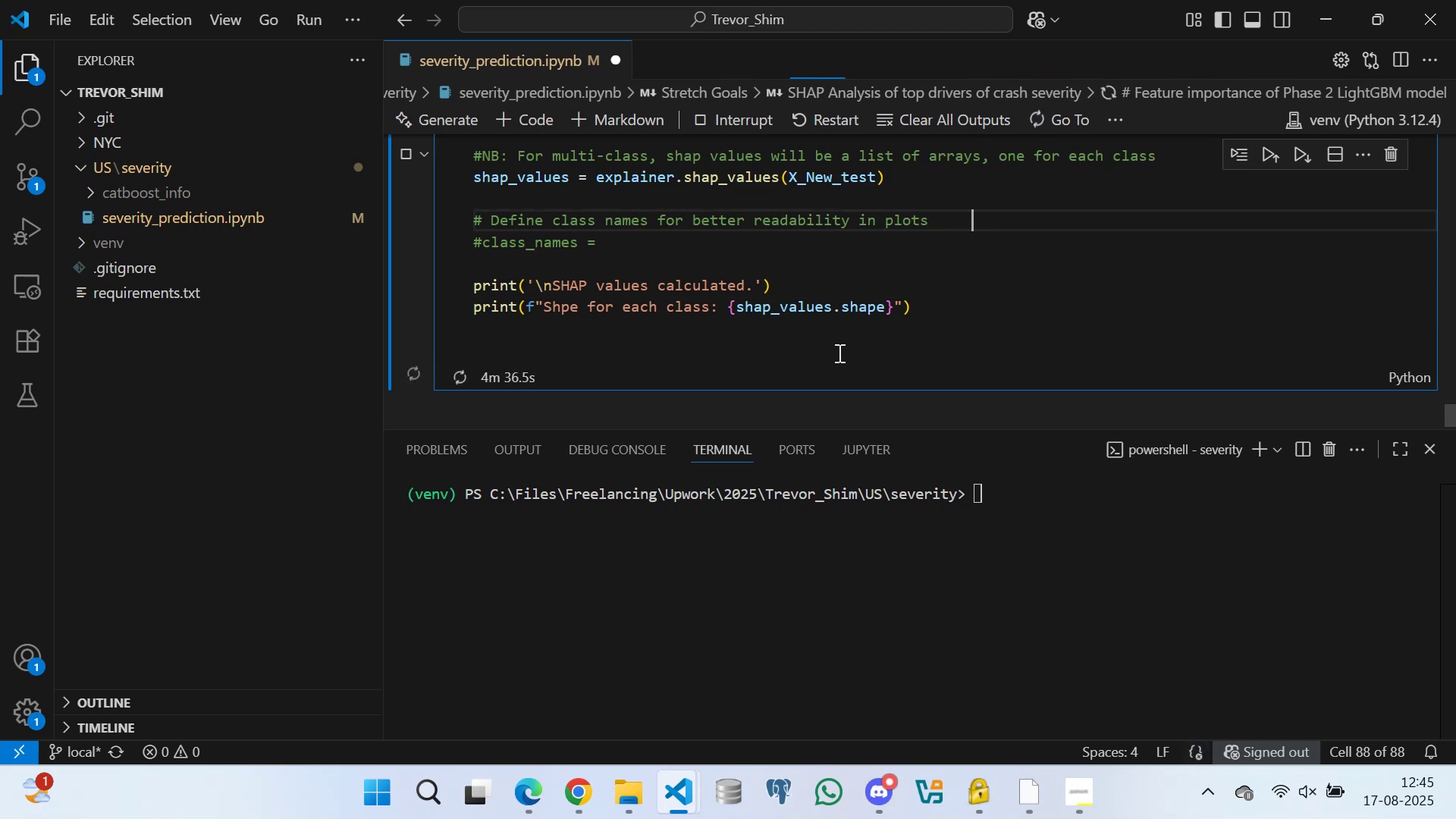 
key(Space)
 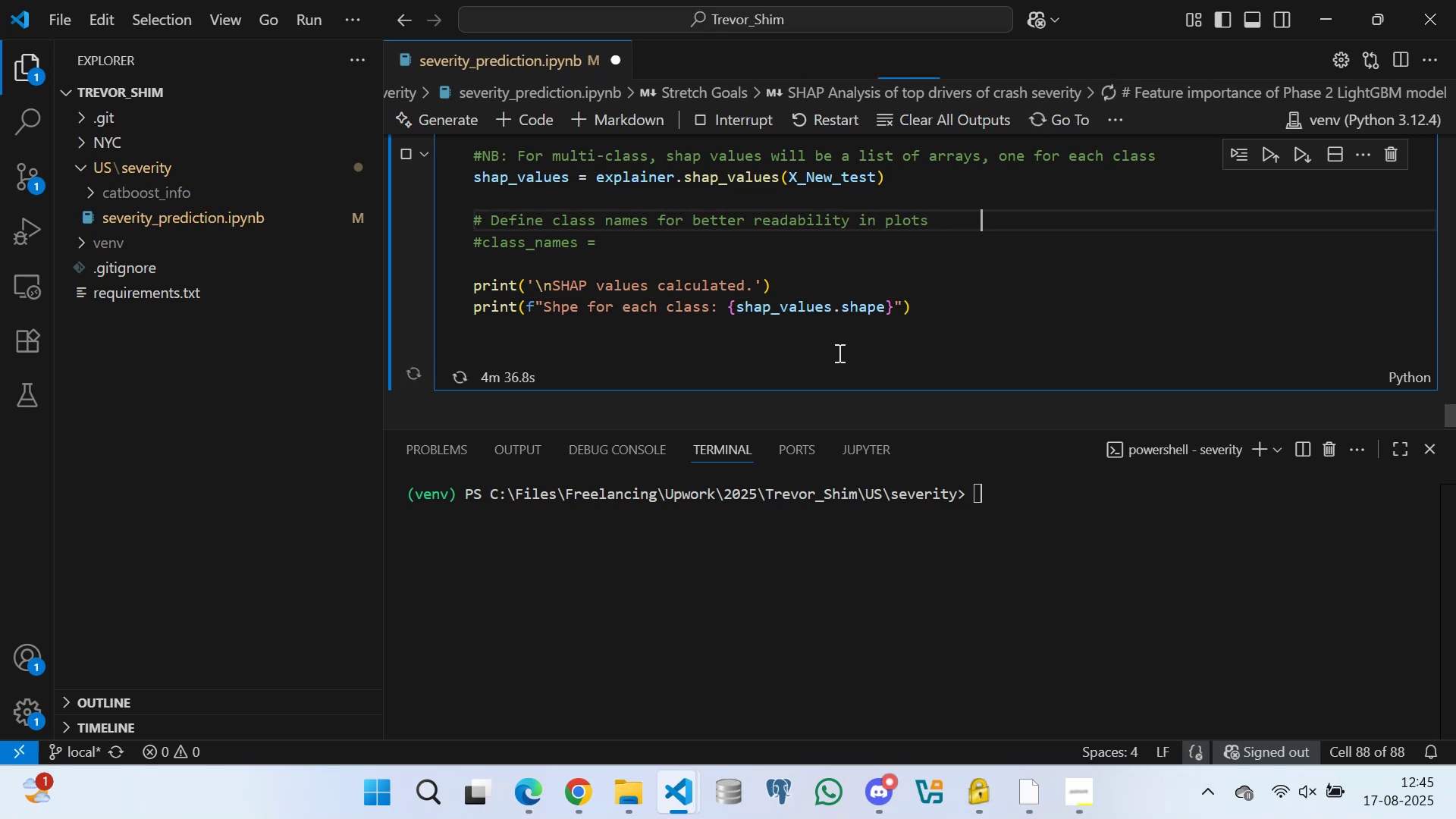 
key(Space)
 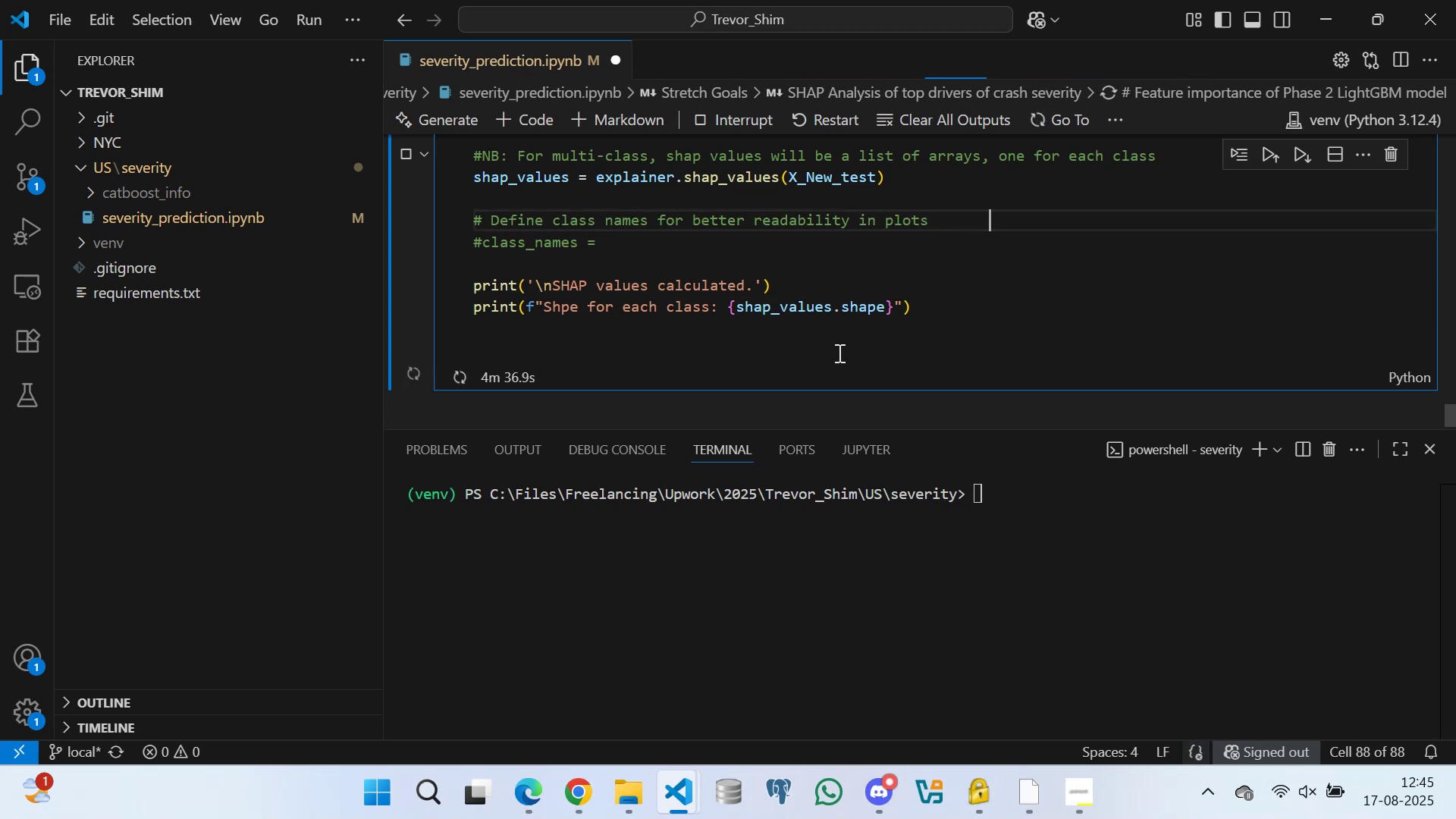 
key(Space)
 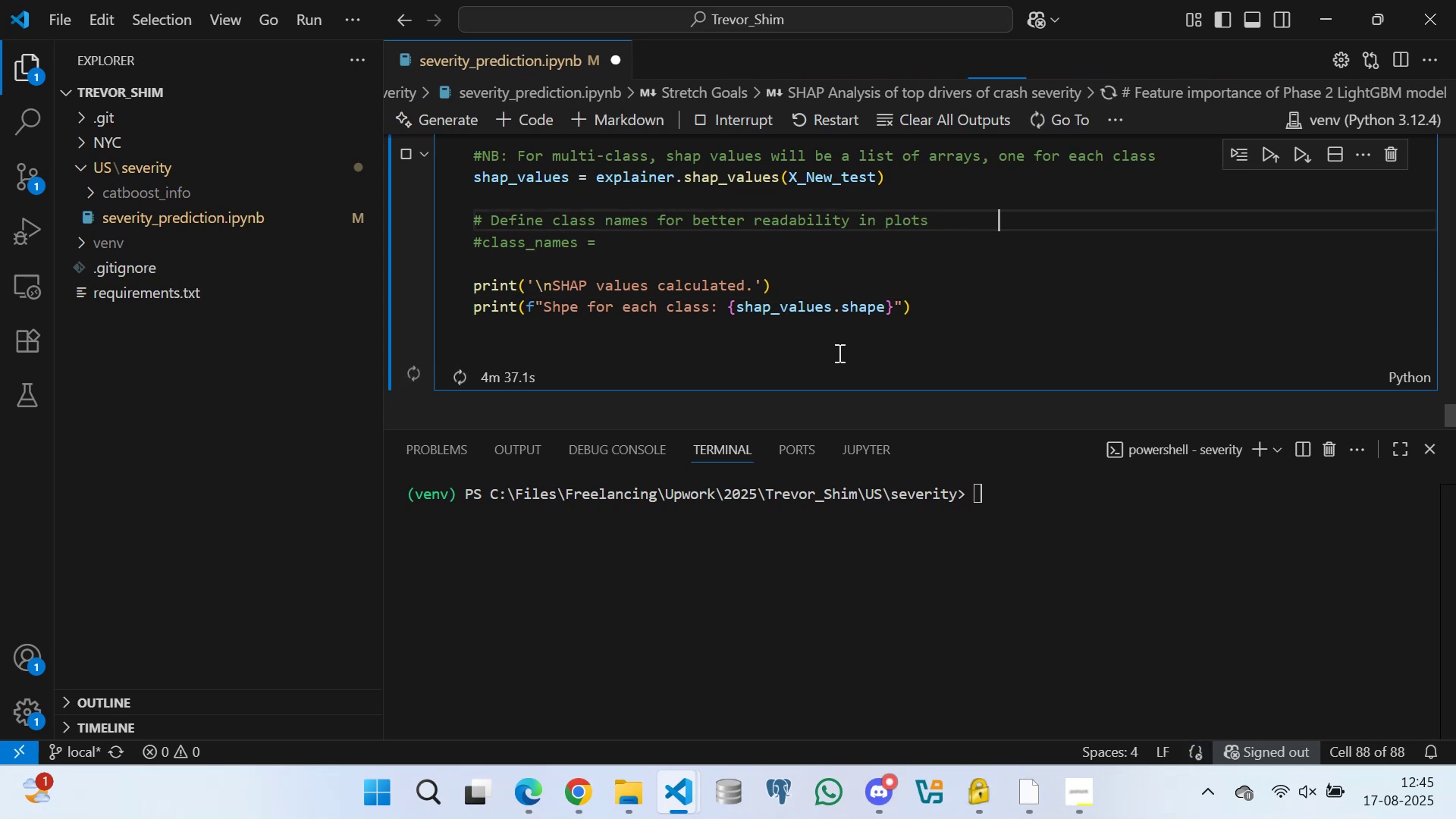 
key(Space)
 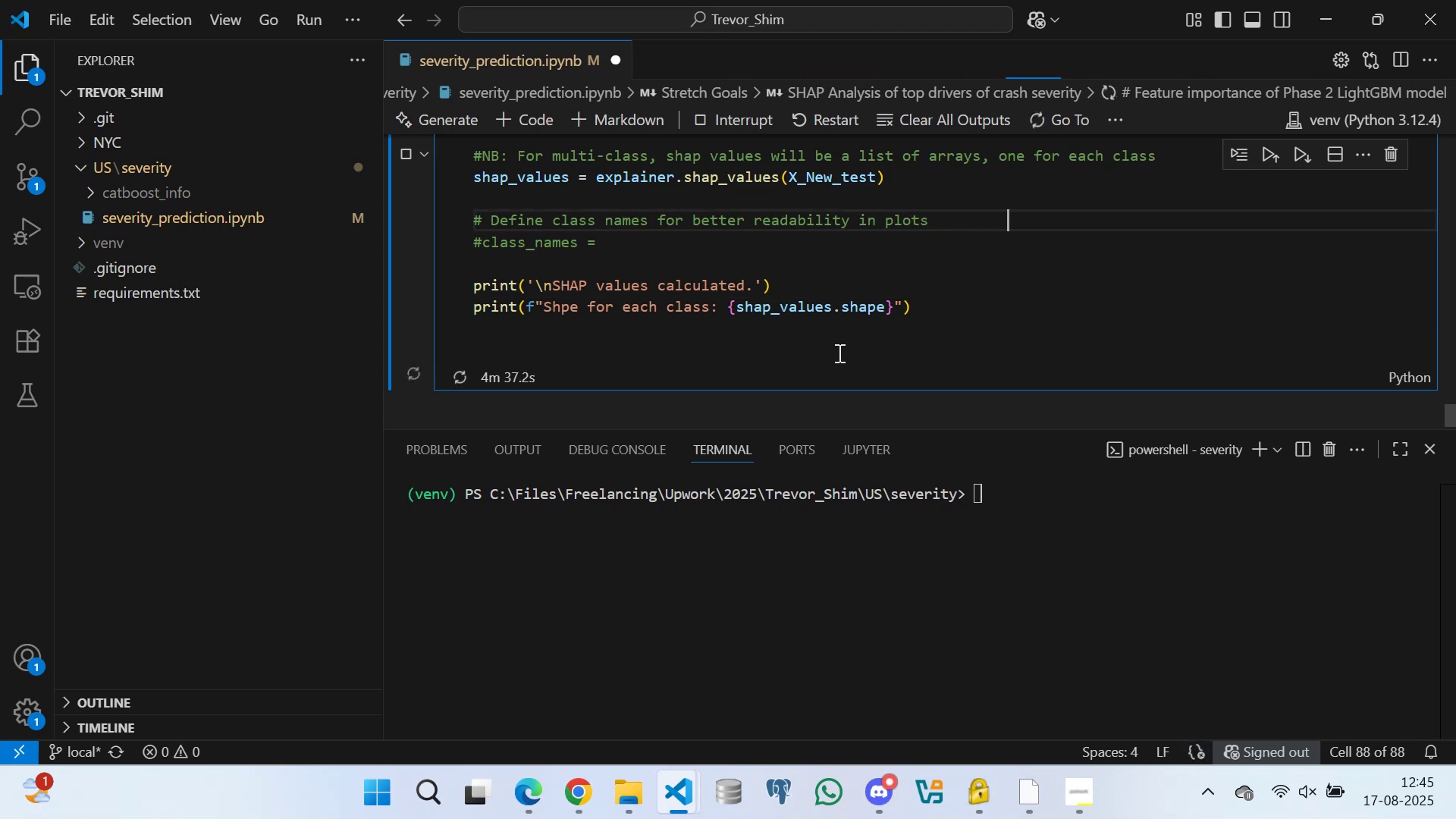 
key(Space)
 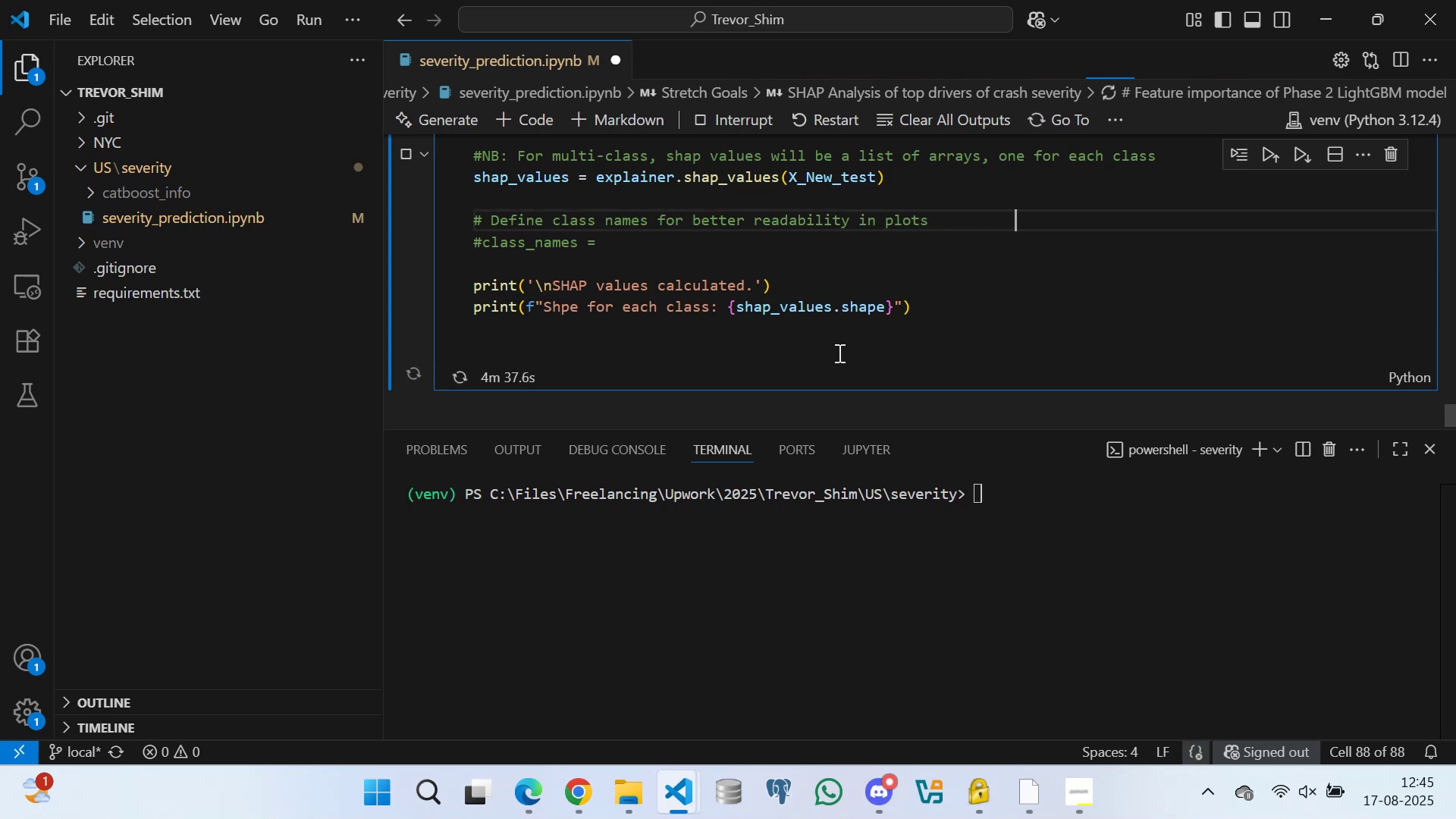 
key(Space)
 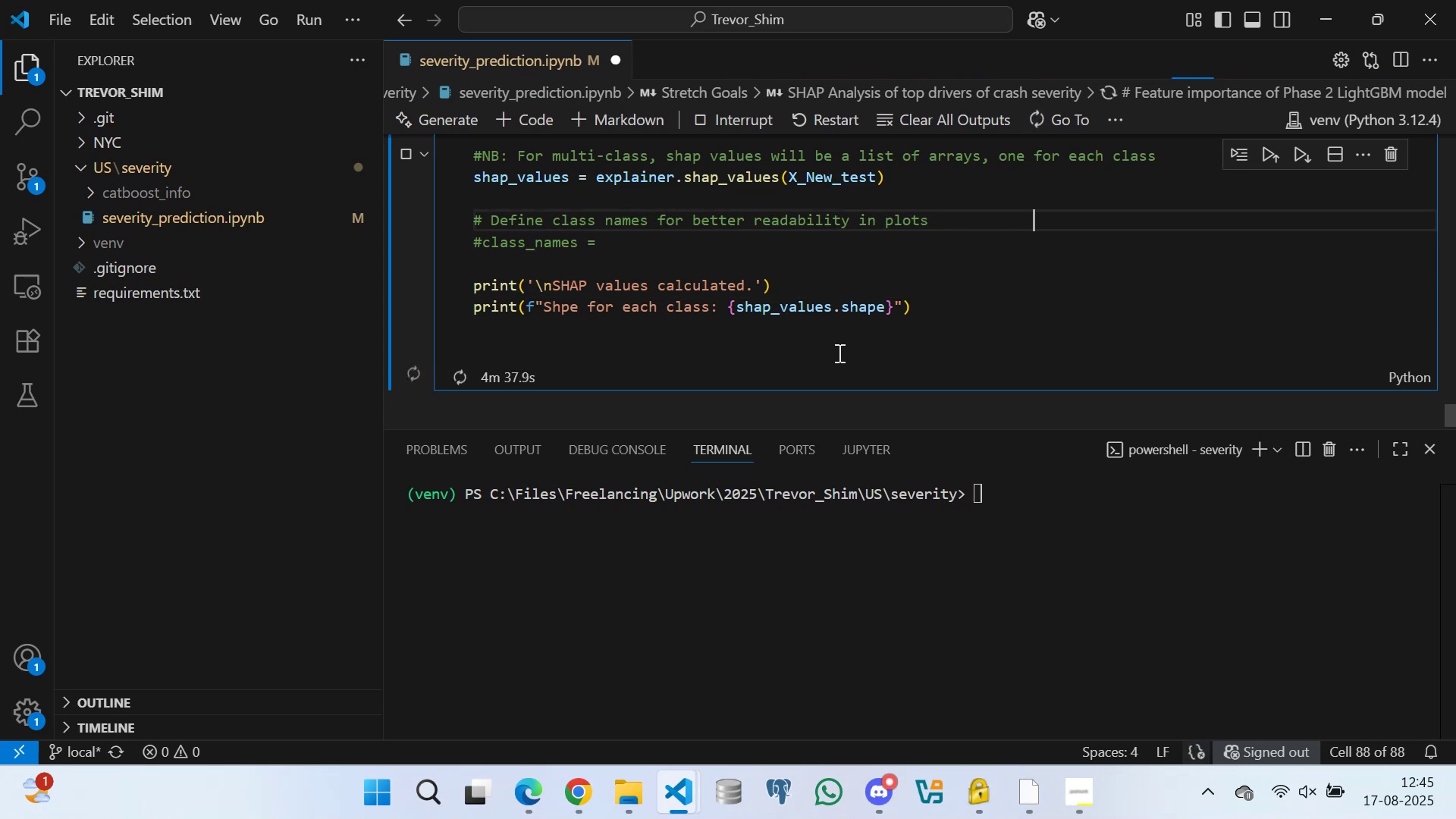 
key(Space)
 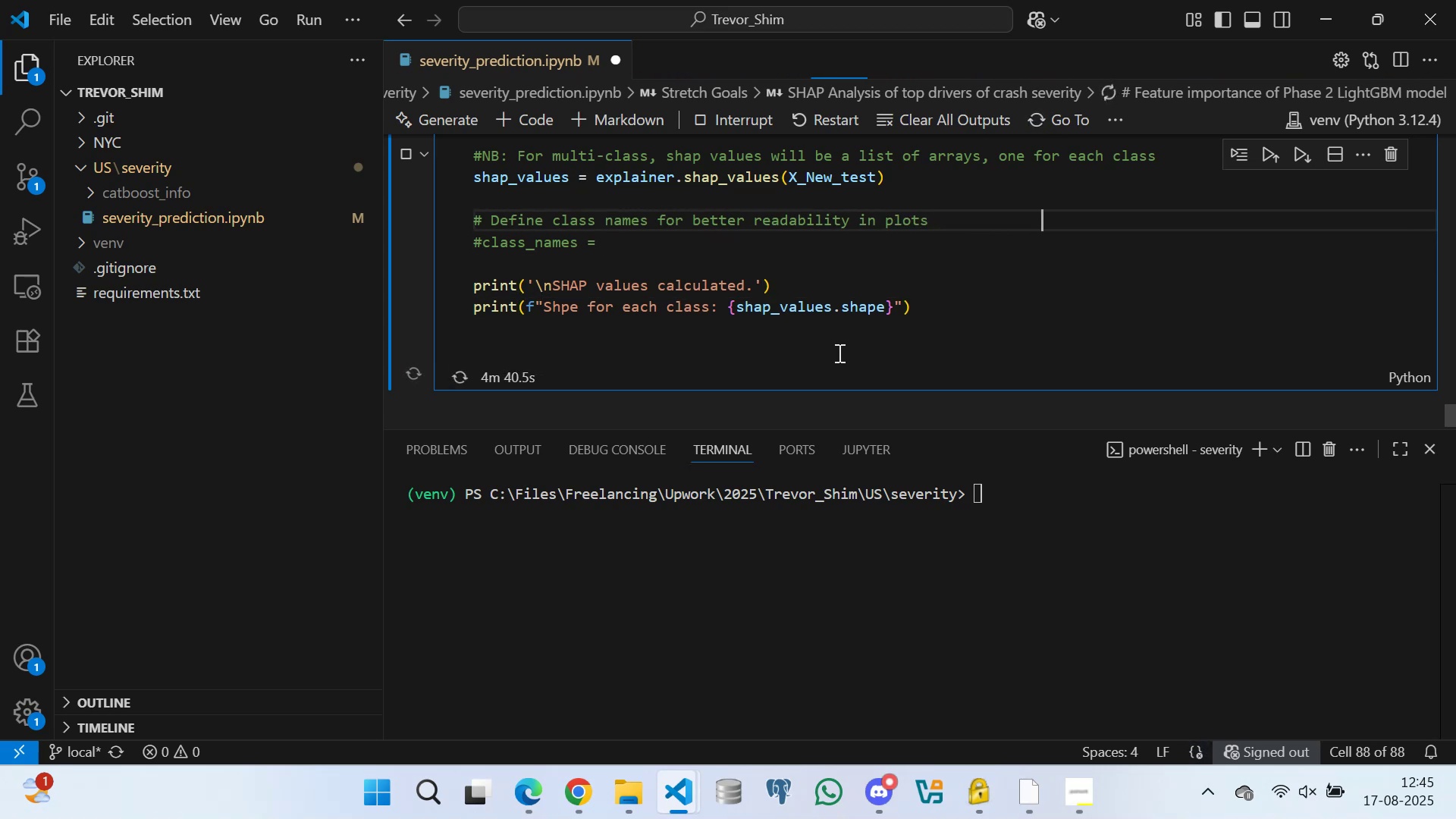 
key(ArrowDown)
 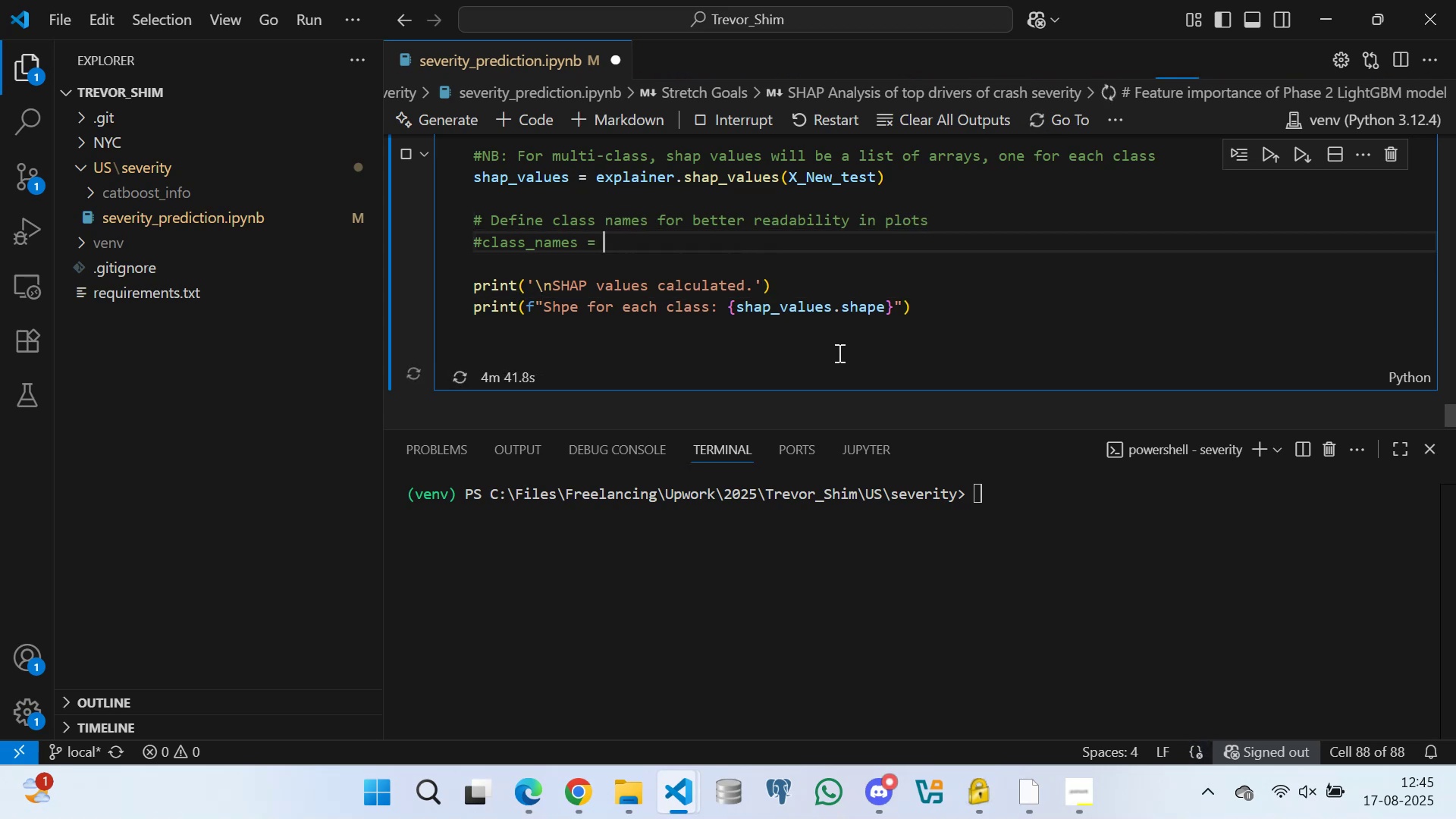 
key(ArrowDown)
 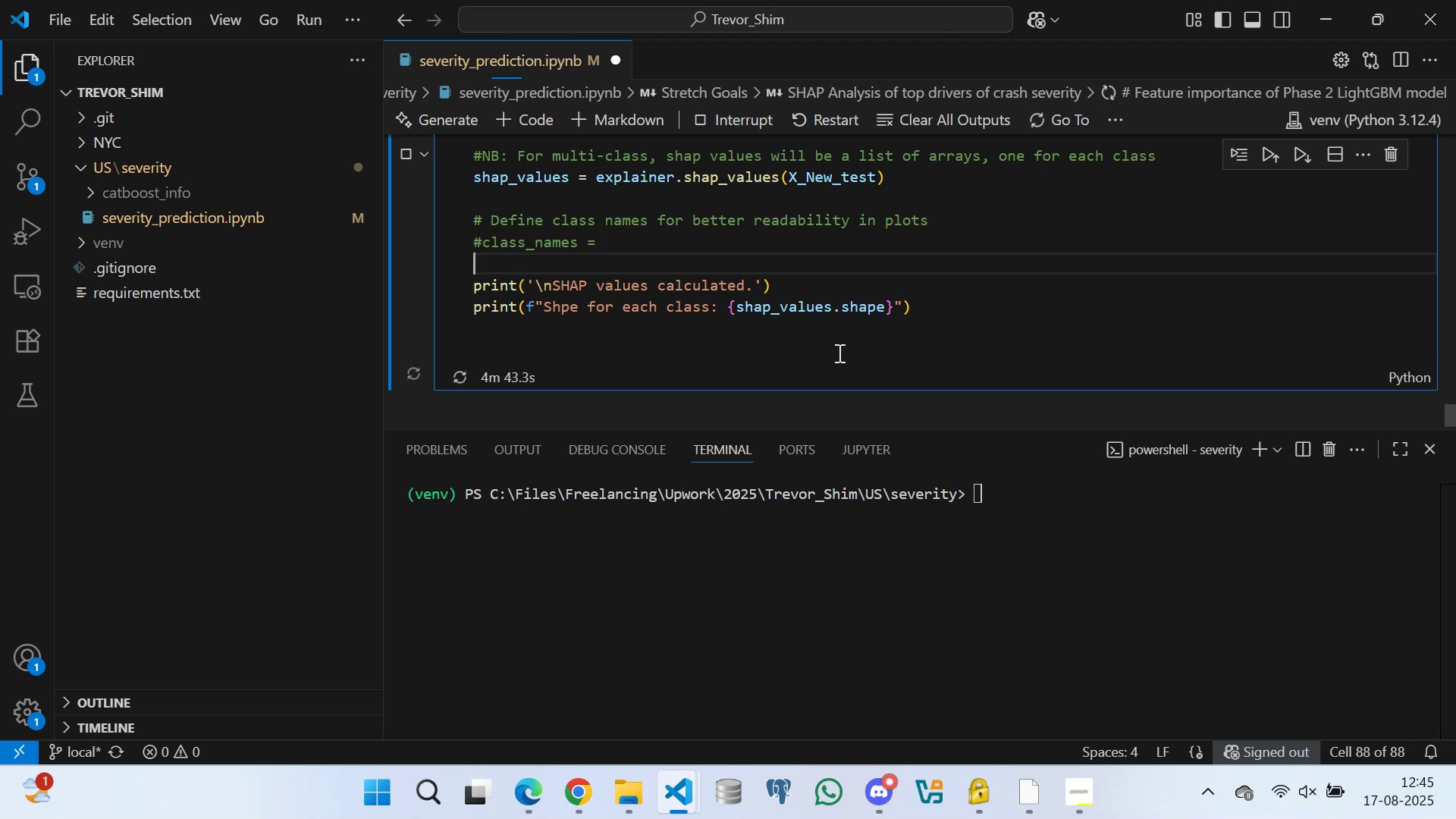 
key(Space)
 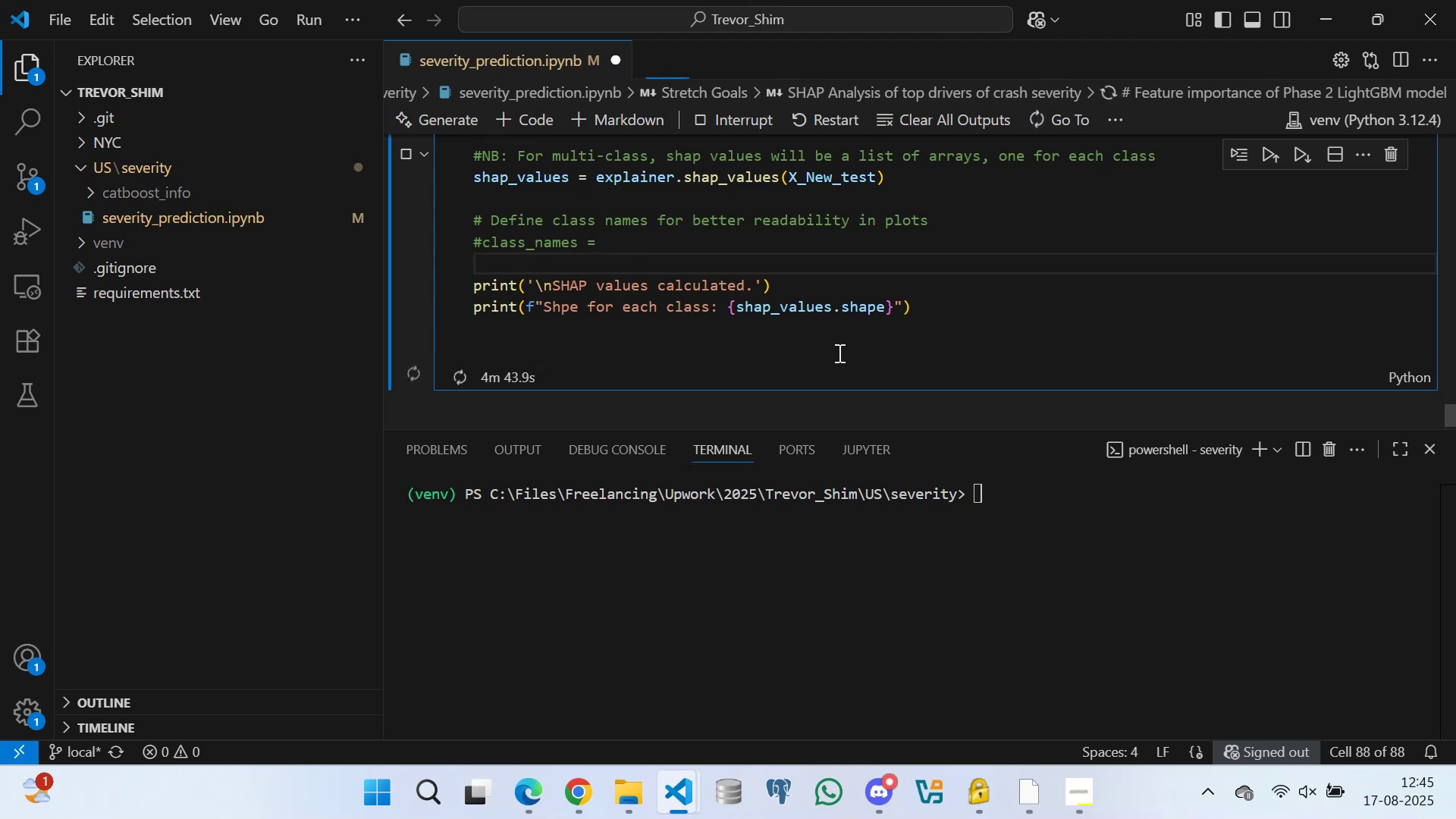 
key(Space)
 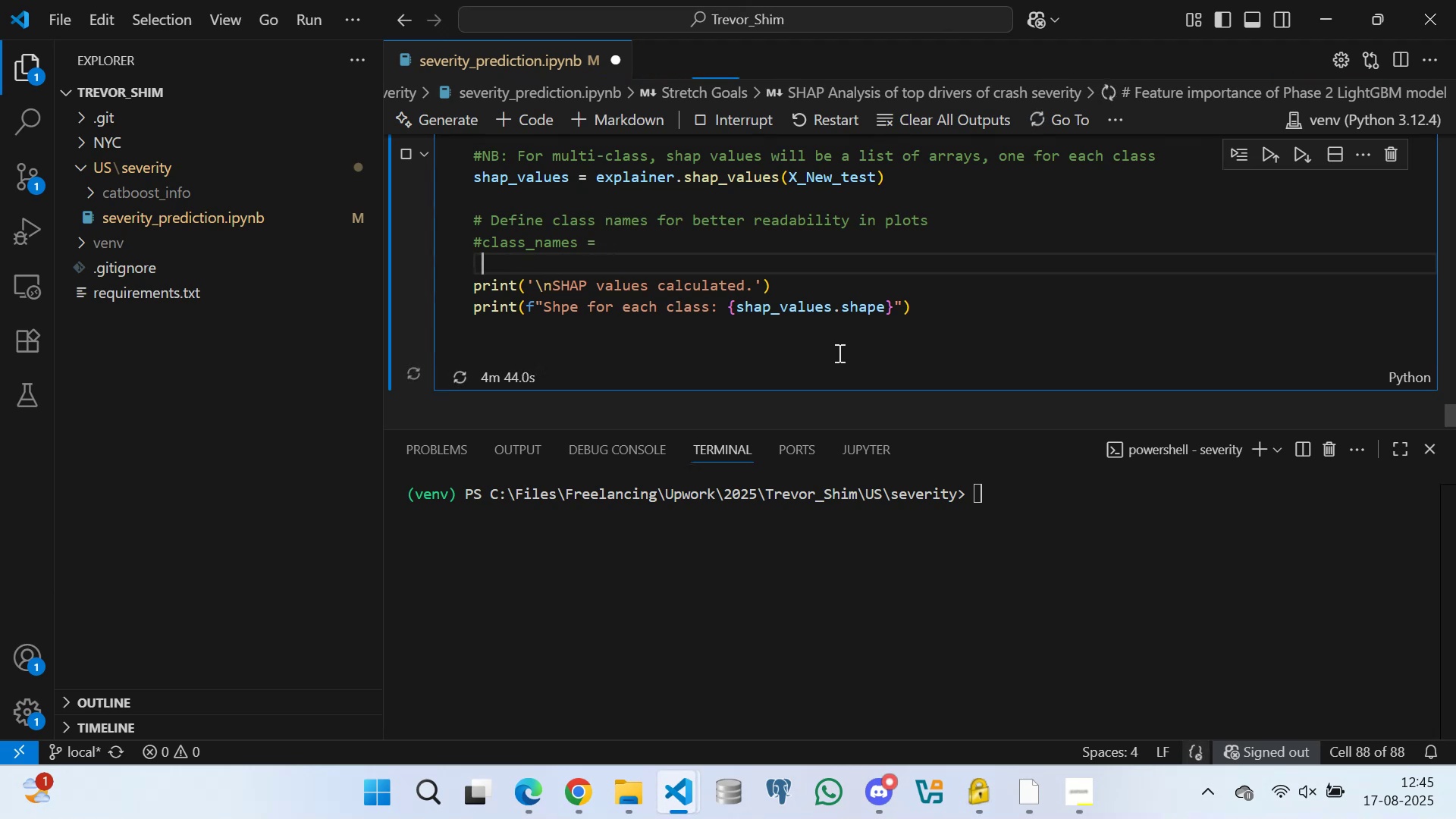 
key(Space)
 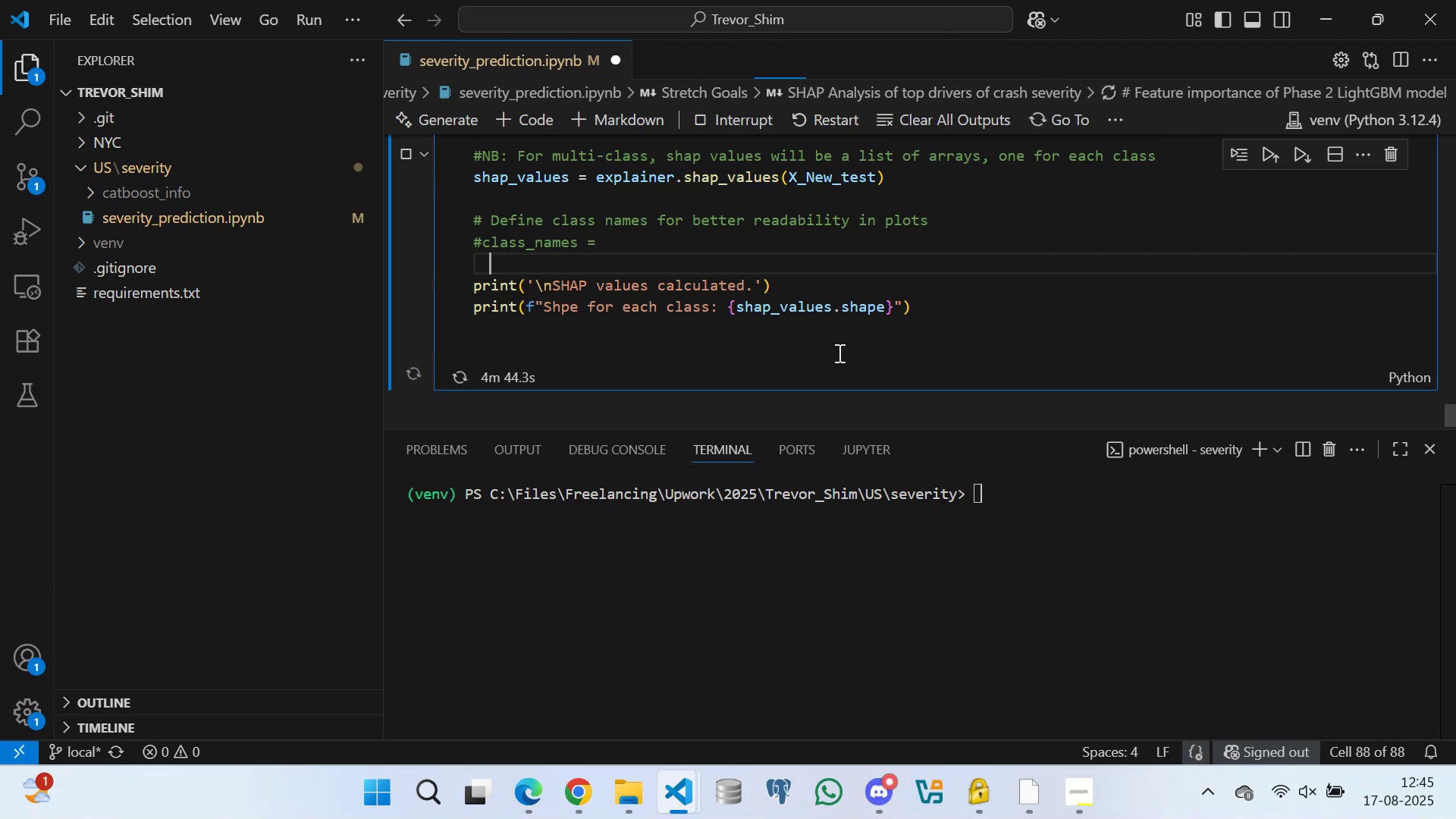 
key(Space)
 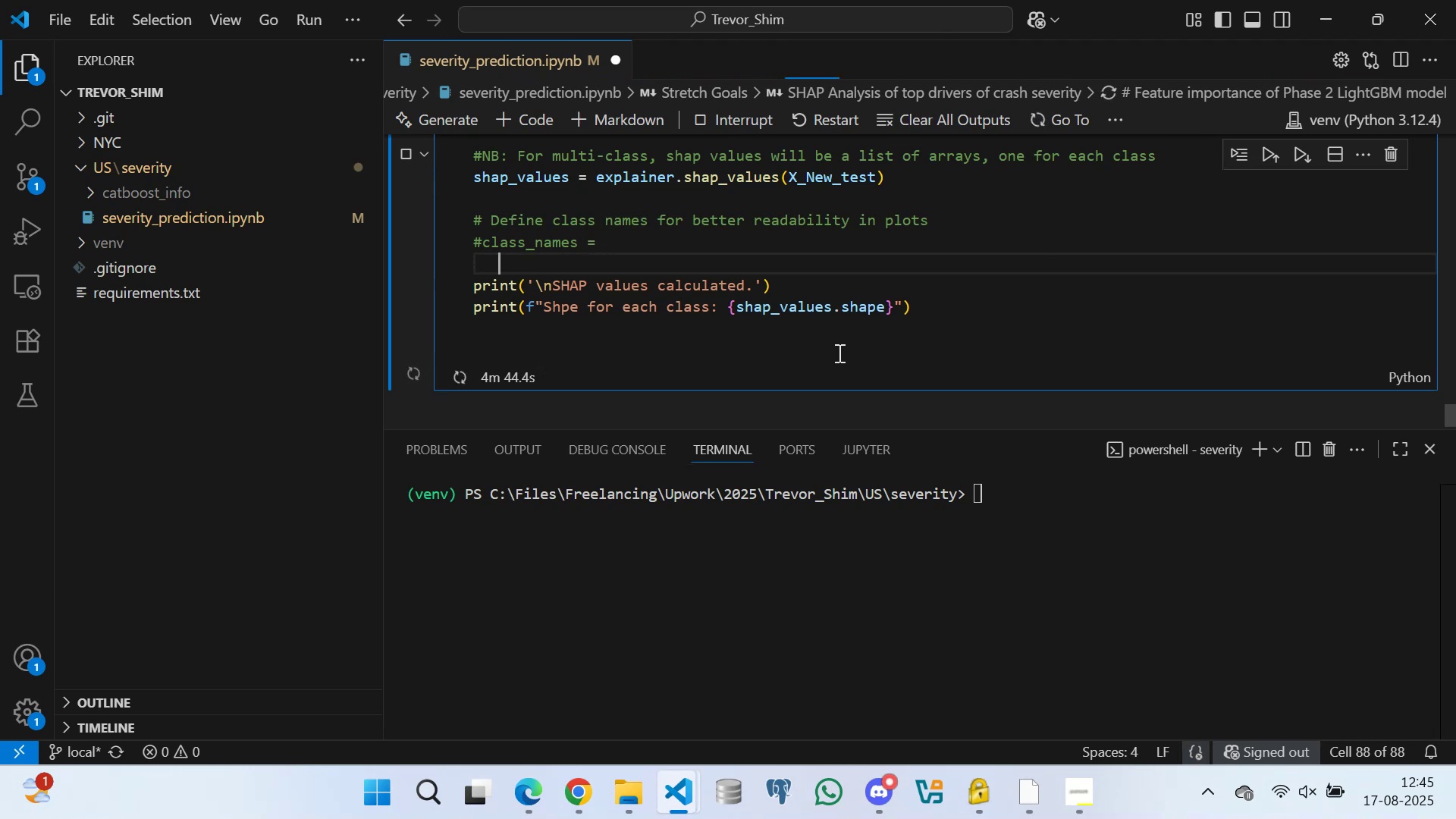 
key(Space)
 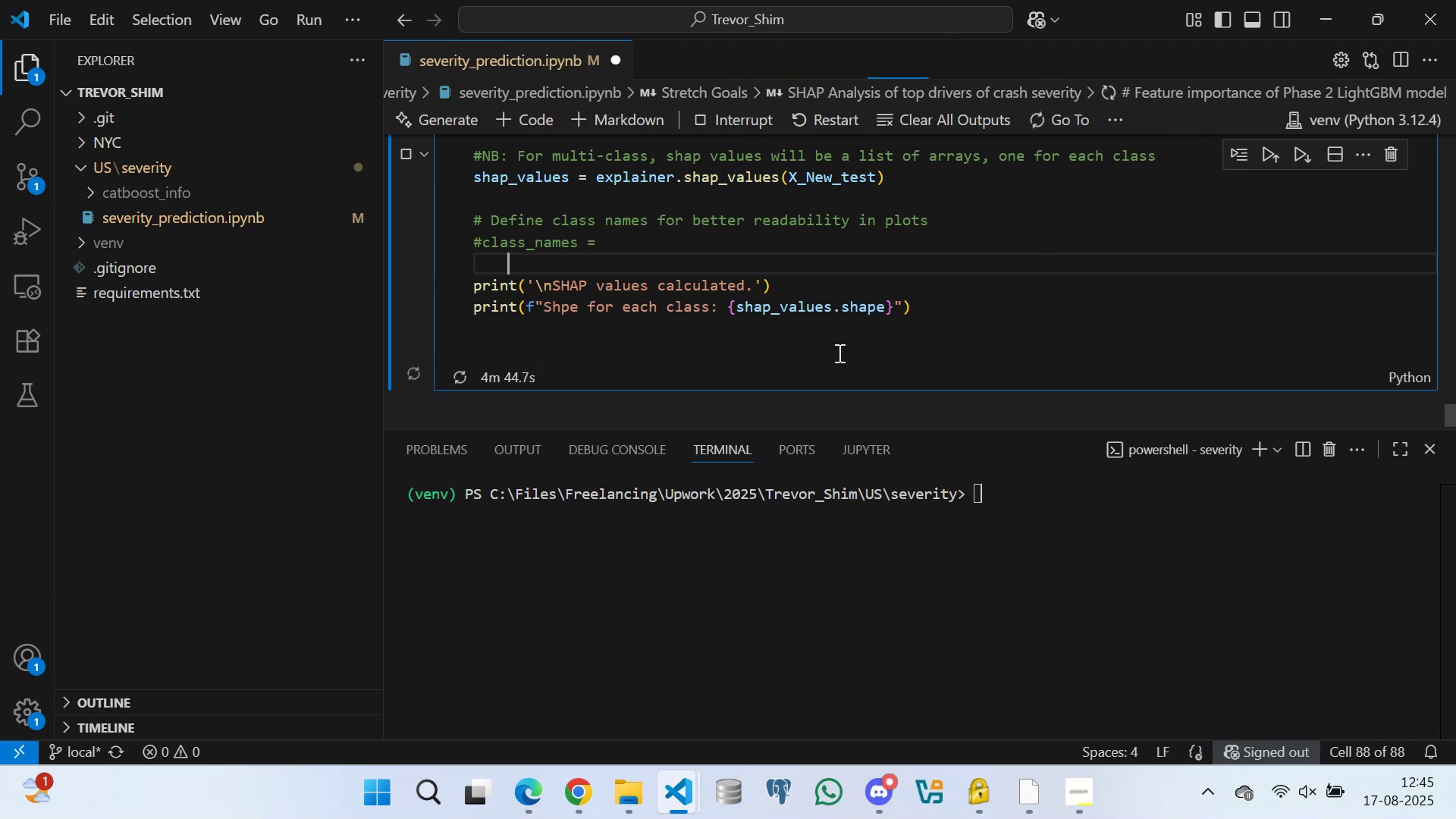 
key(Space)
 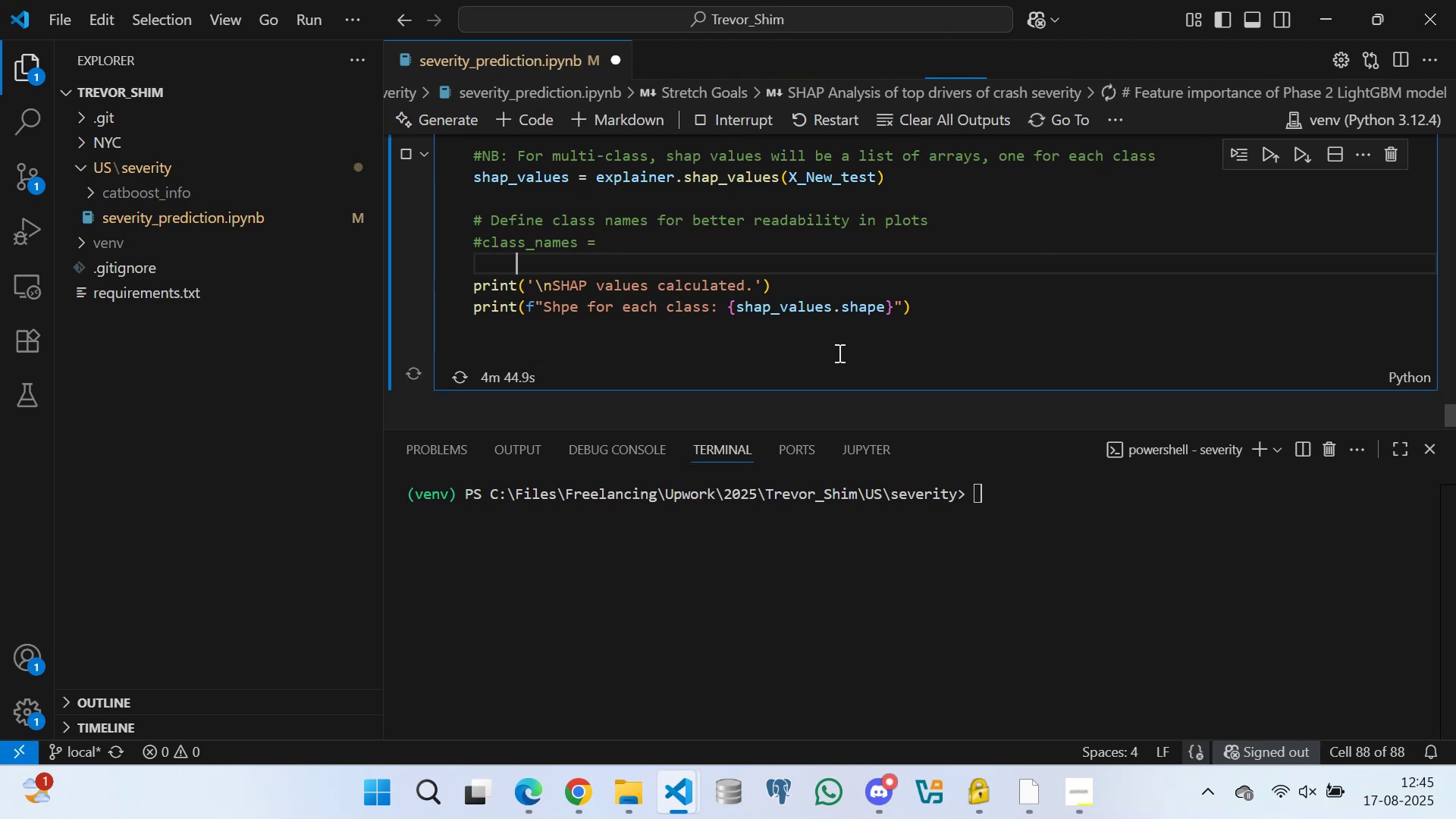 
key(Space)
 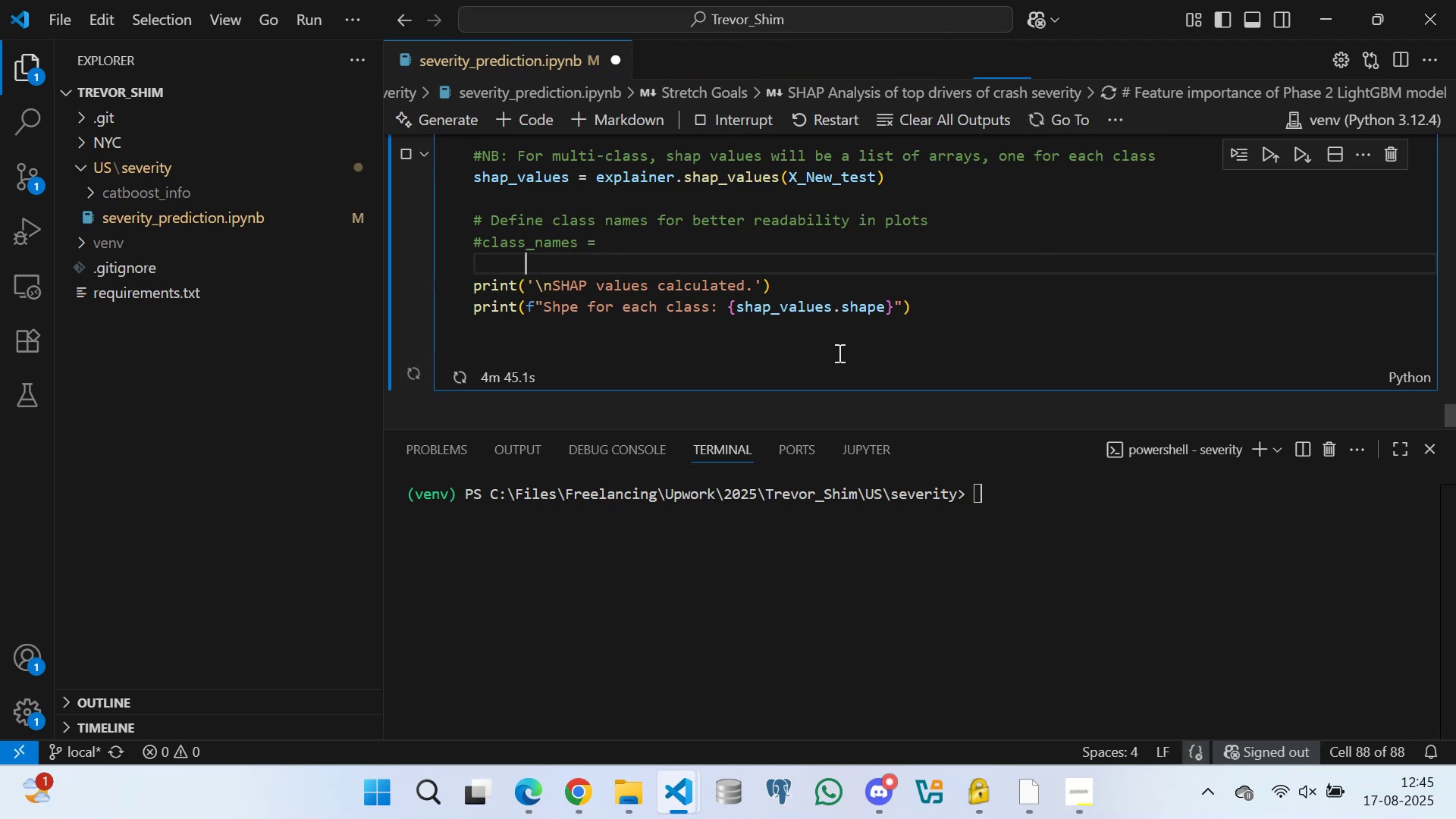 
key(Space)
 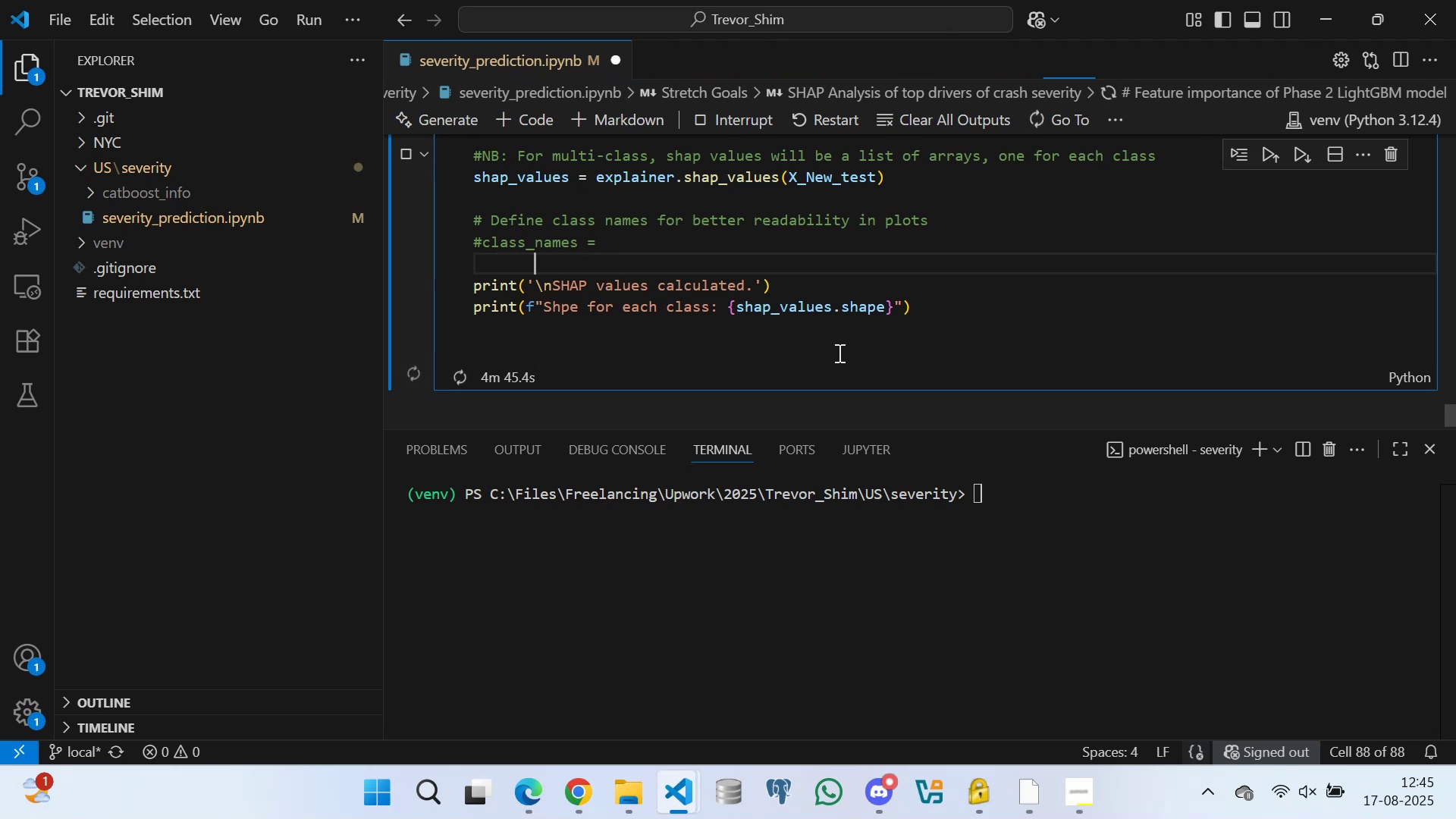 
key(Space)
 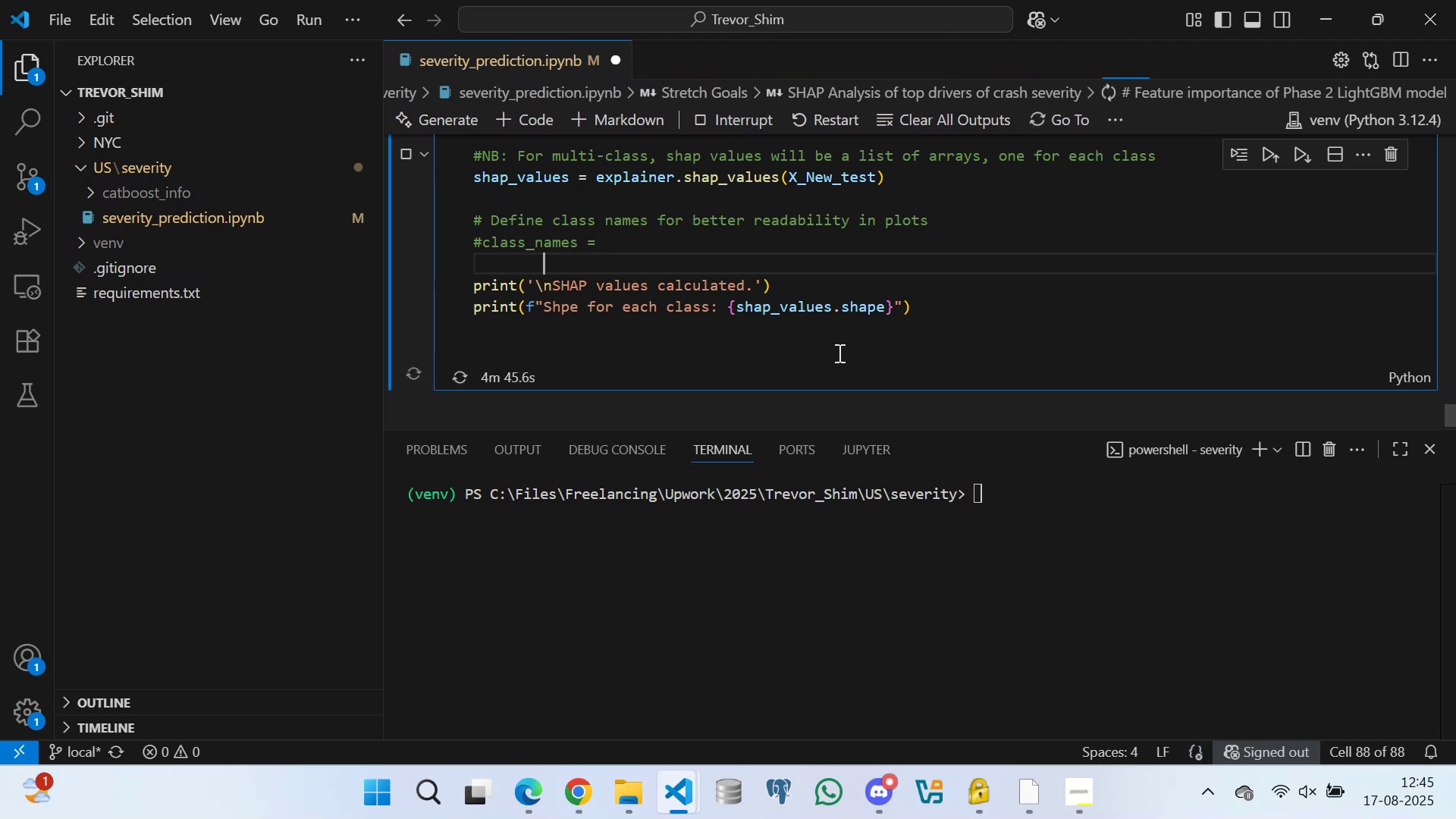 
key(Space)
 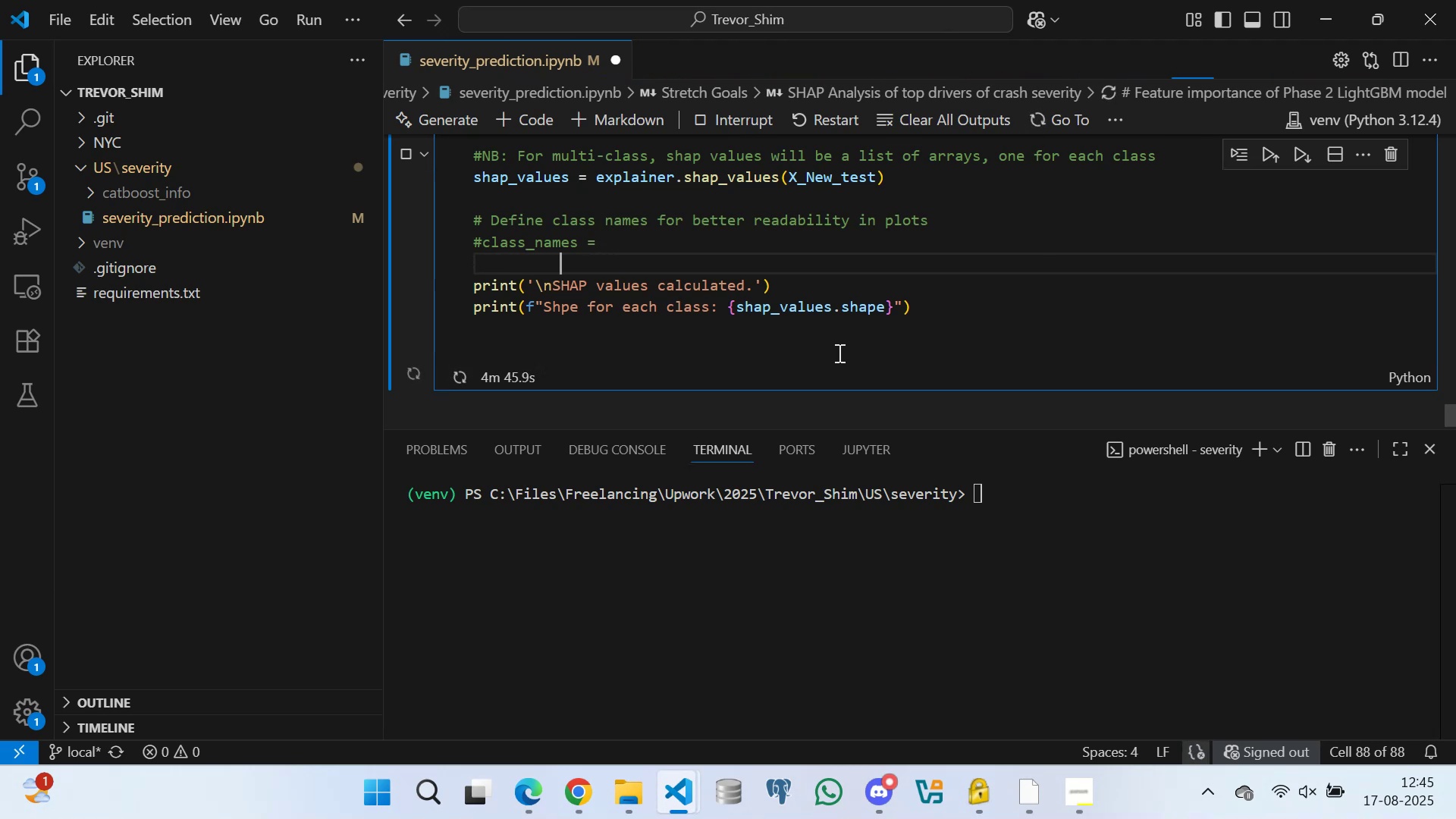 
key(Space)
 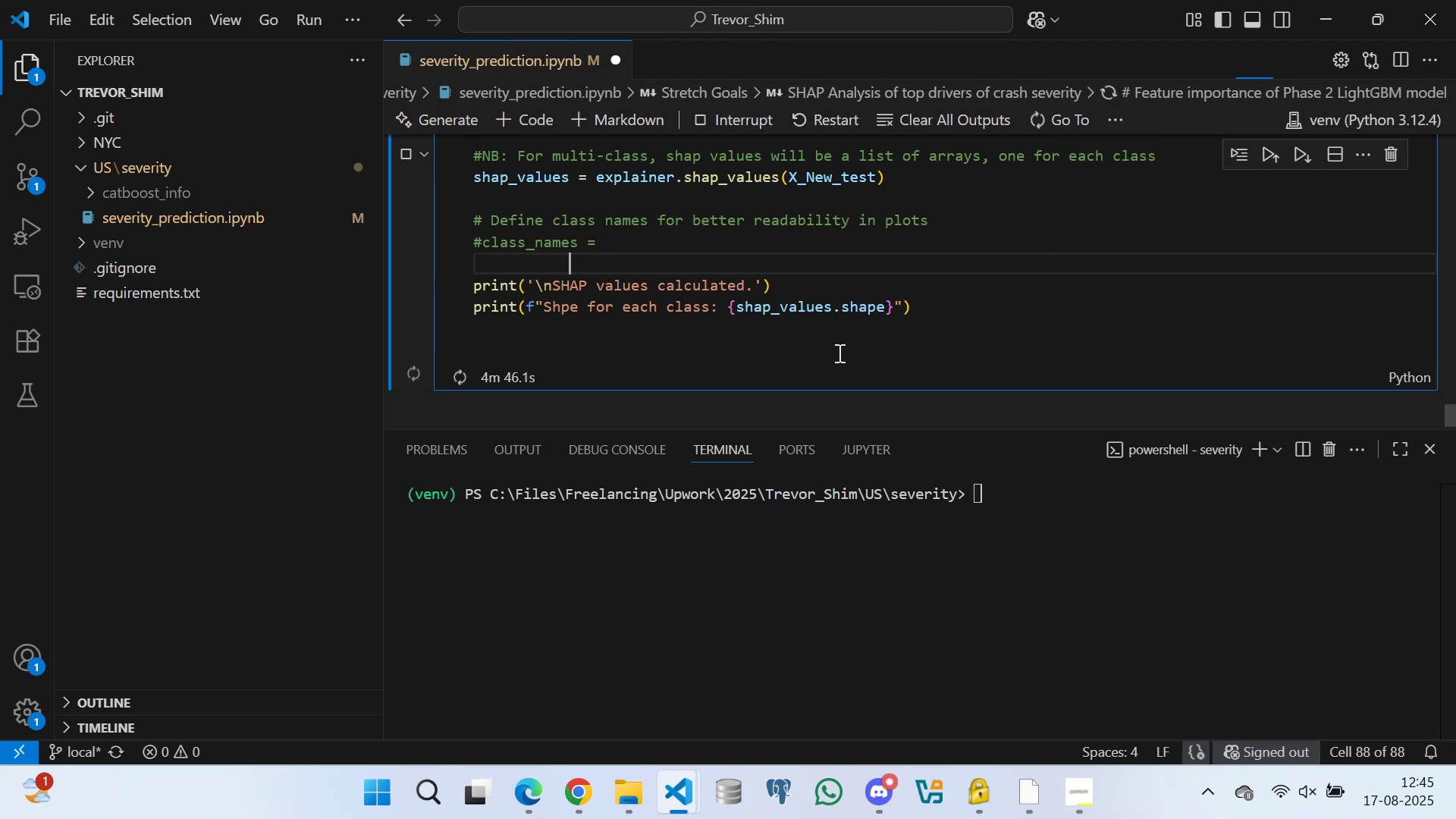 
key(Space)
 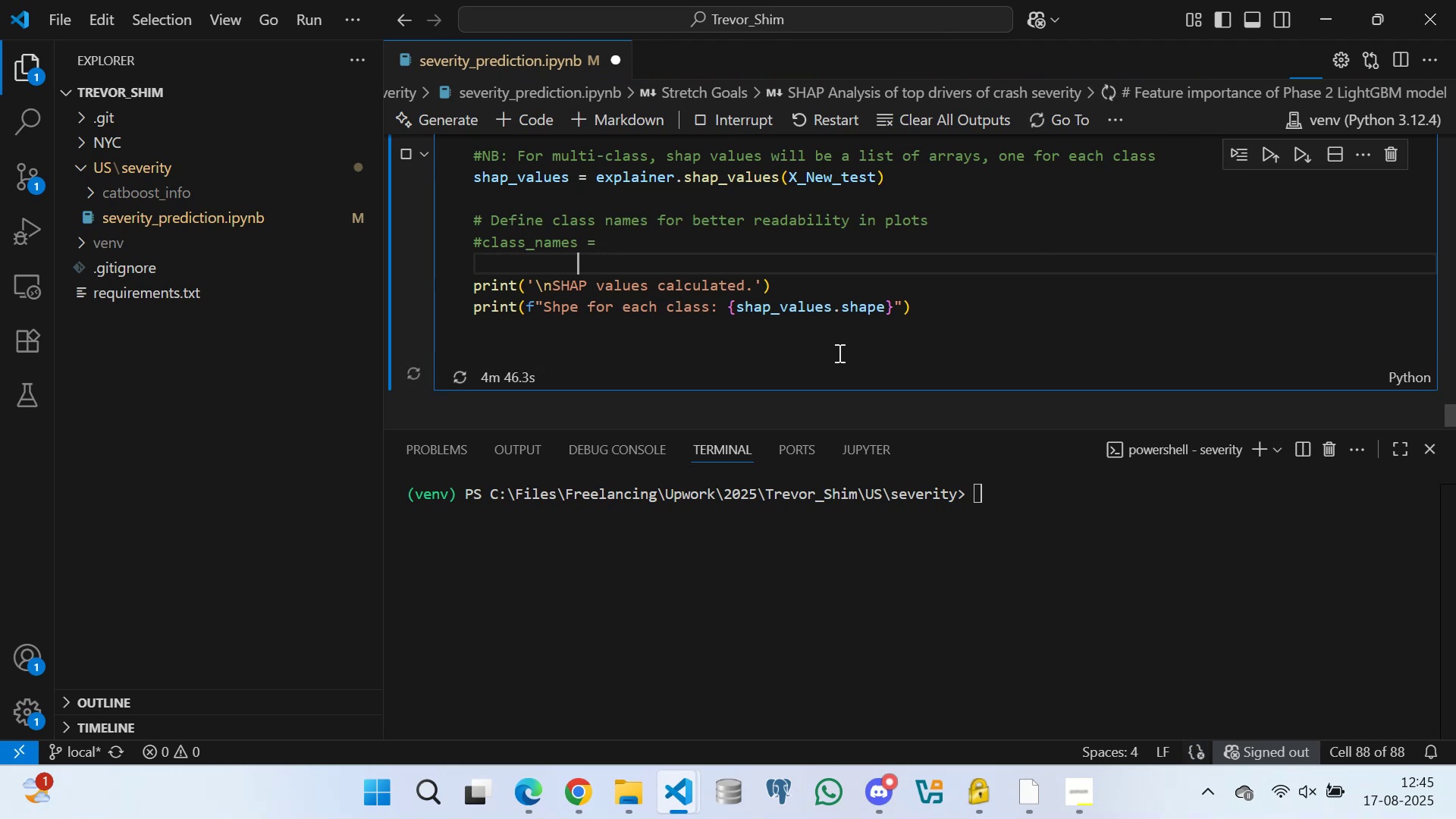 
key(Space)
 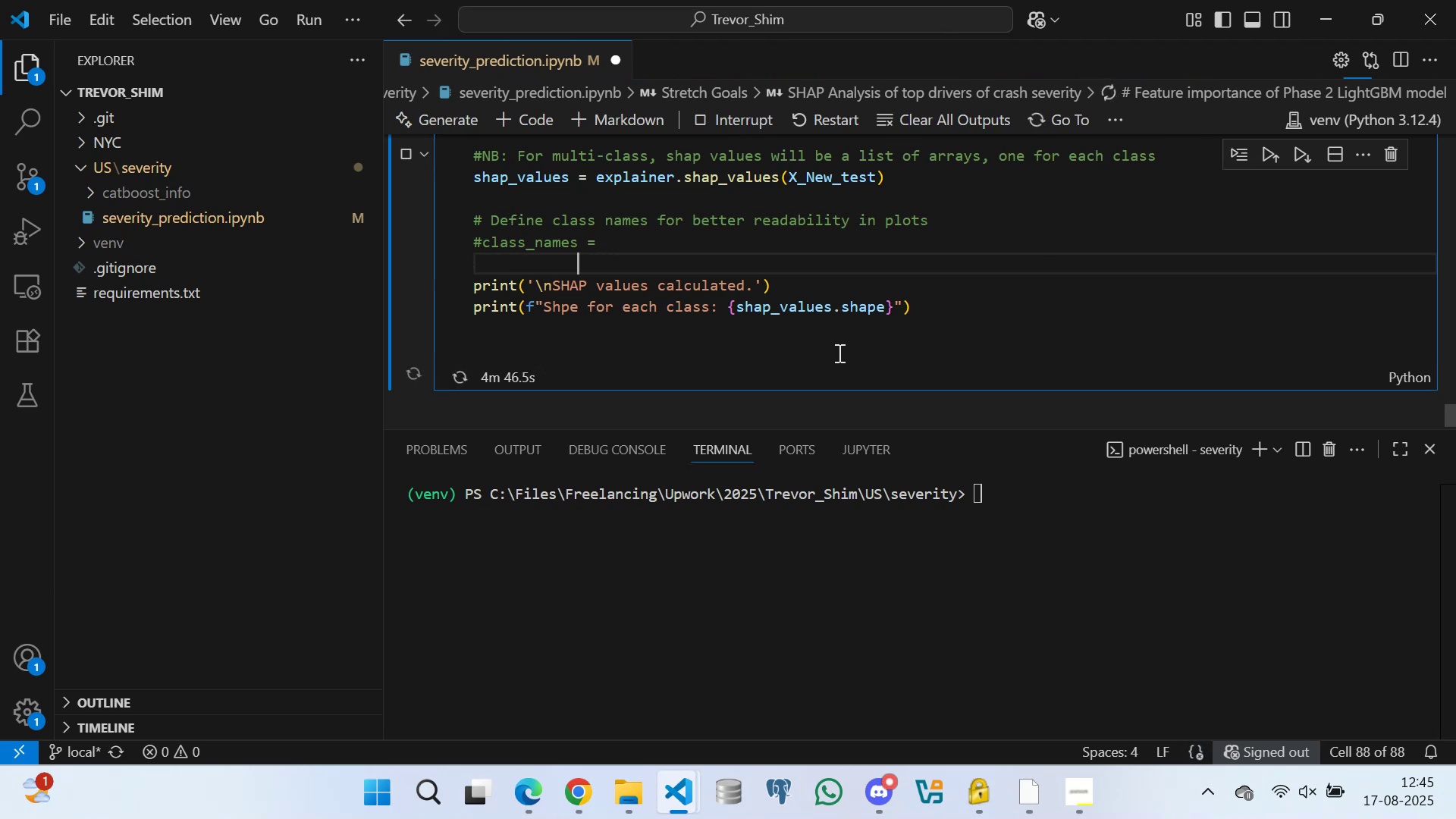 
key(Space)
 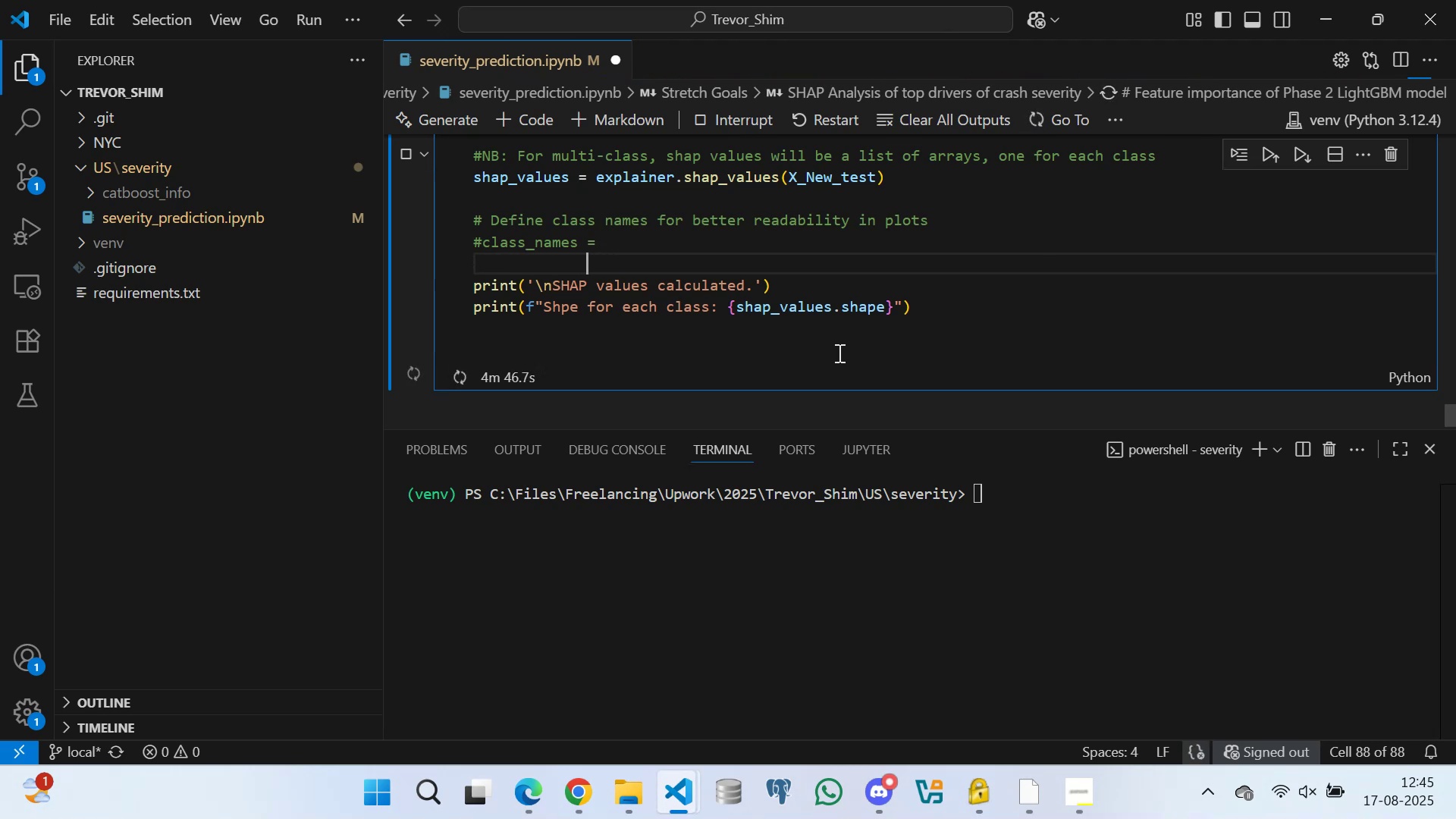 
key(Space)
 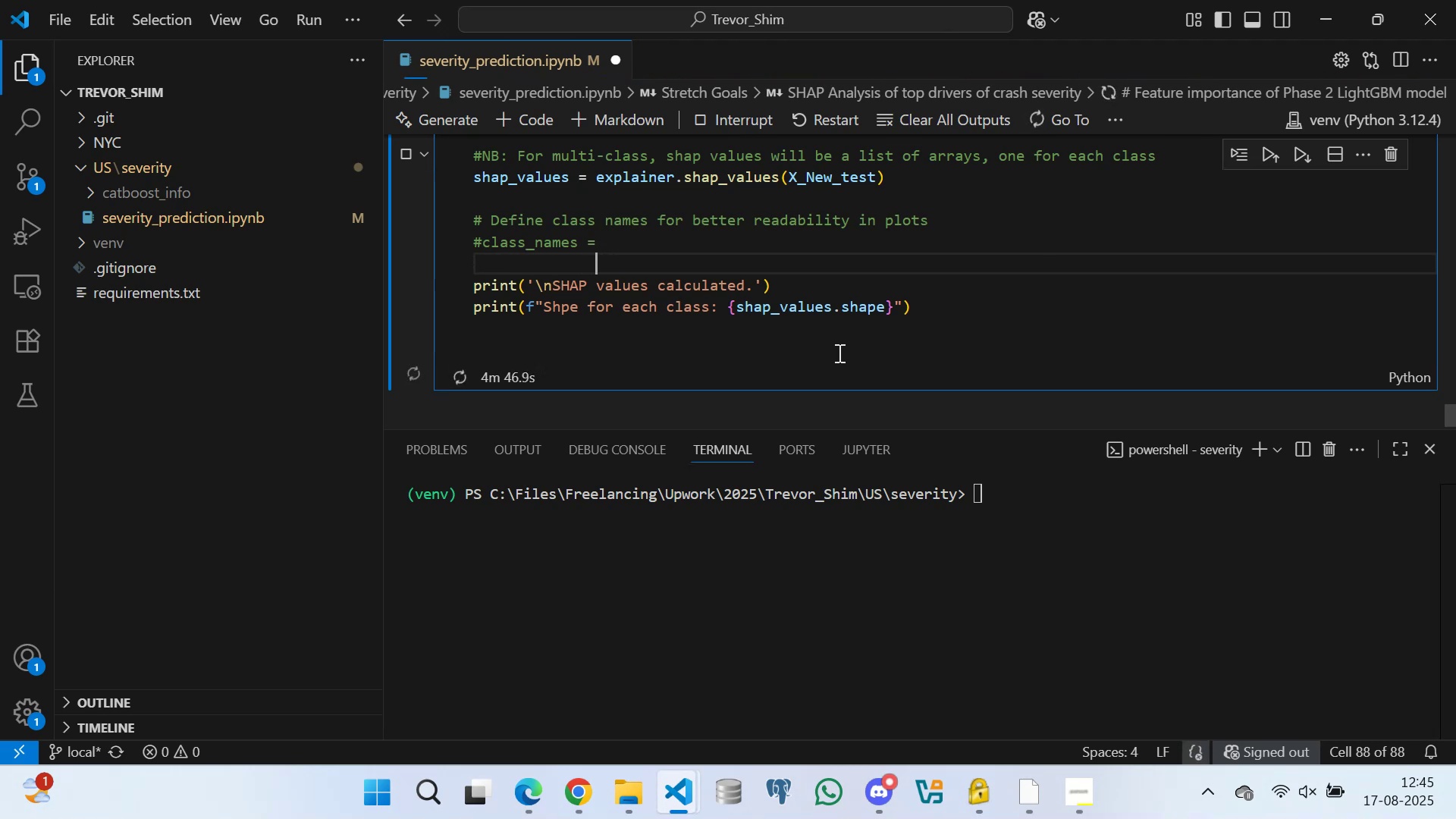 
key(Space)
 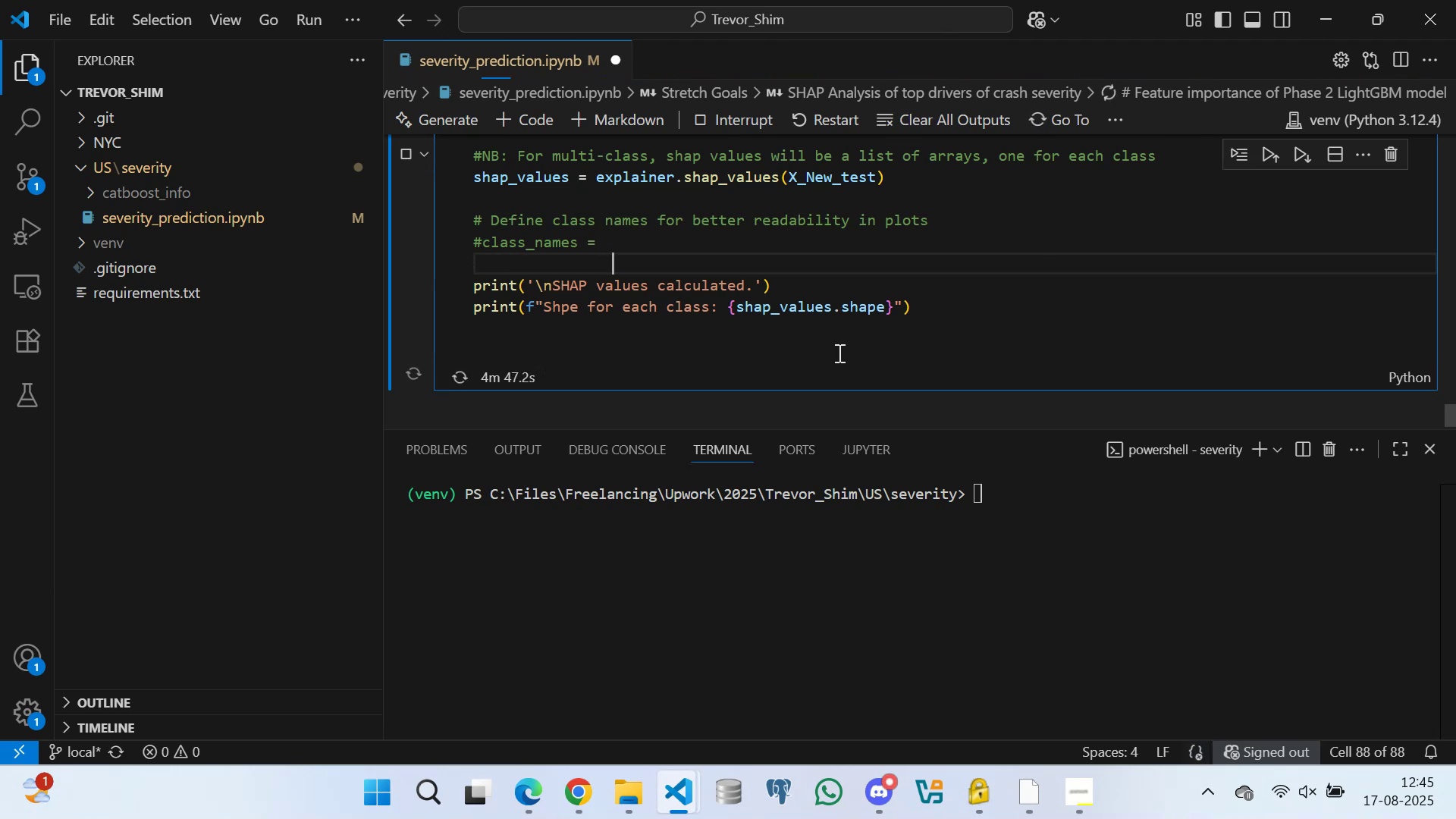 
key(Space)
 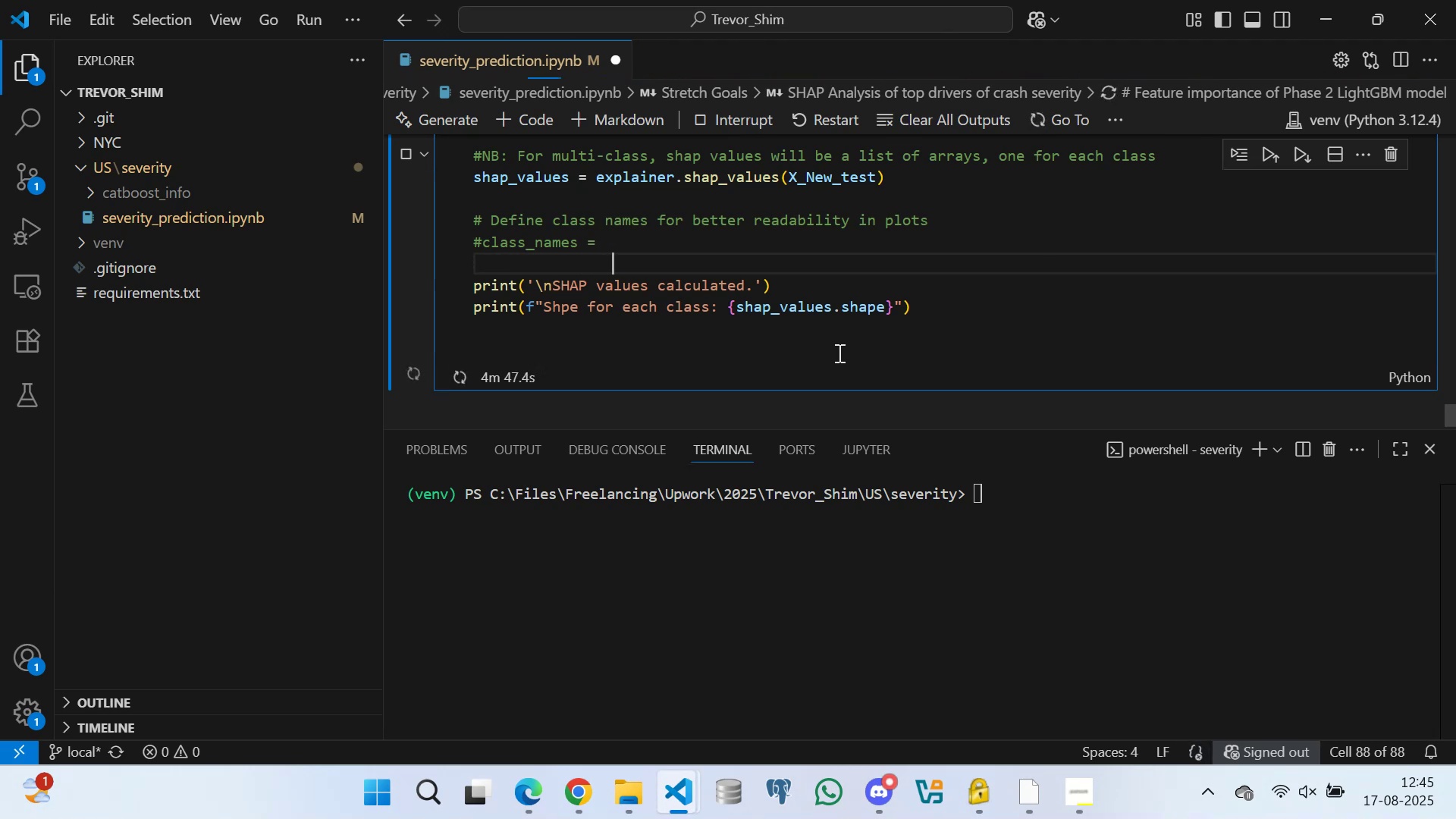 
key(Space)
 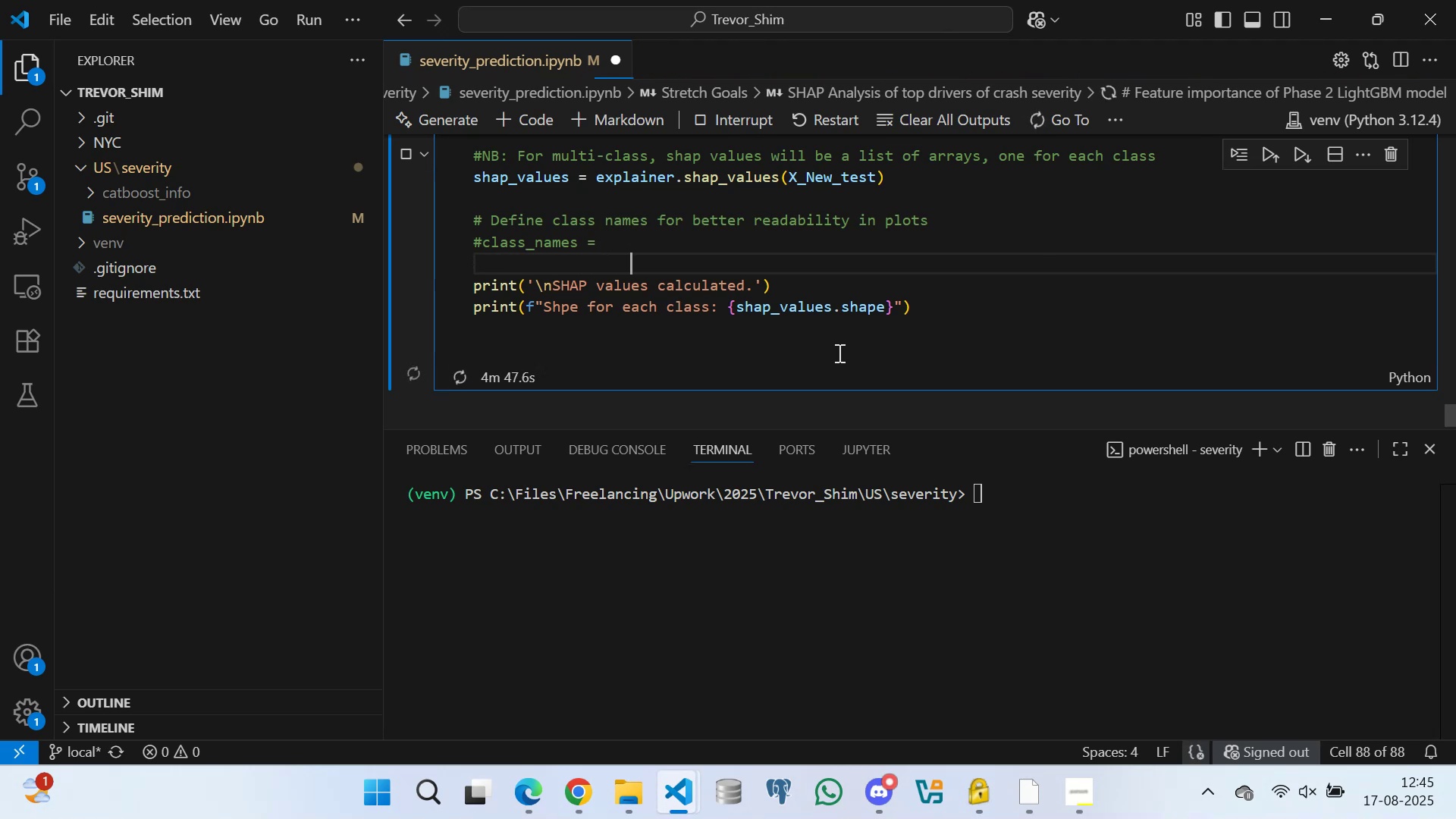 
key(Space)
 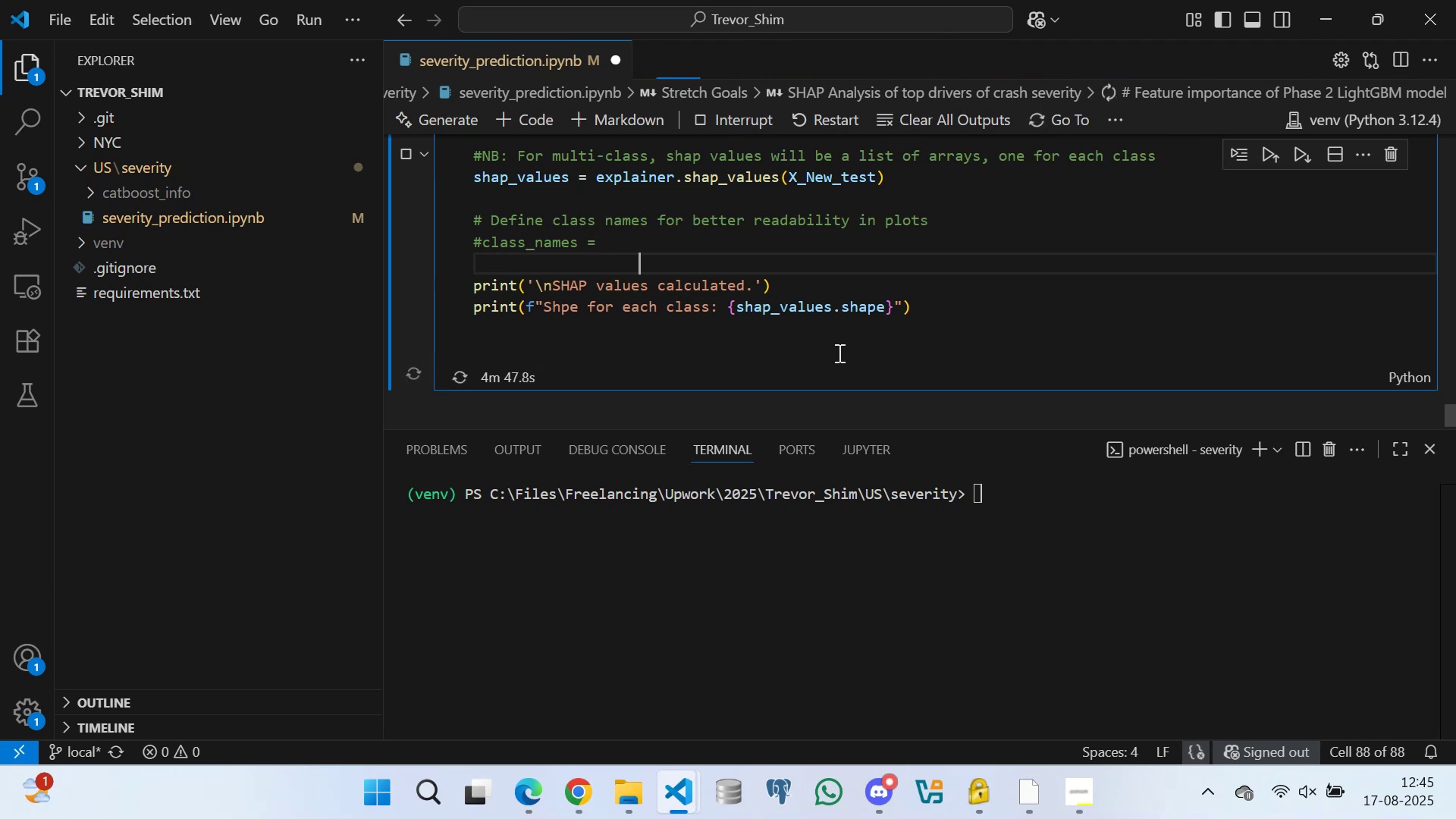 
key(Space)
 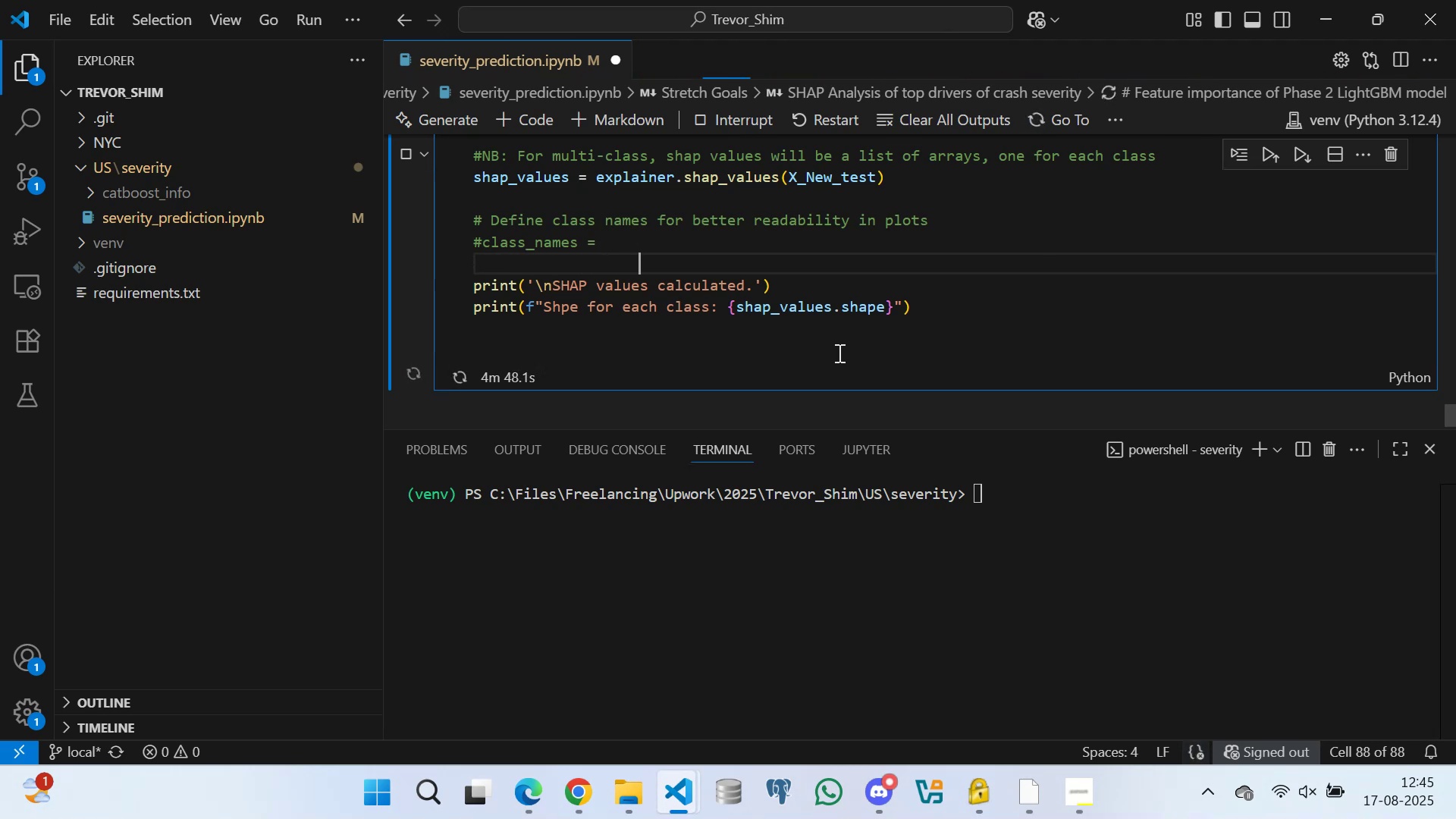 
key(Space)
 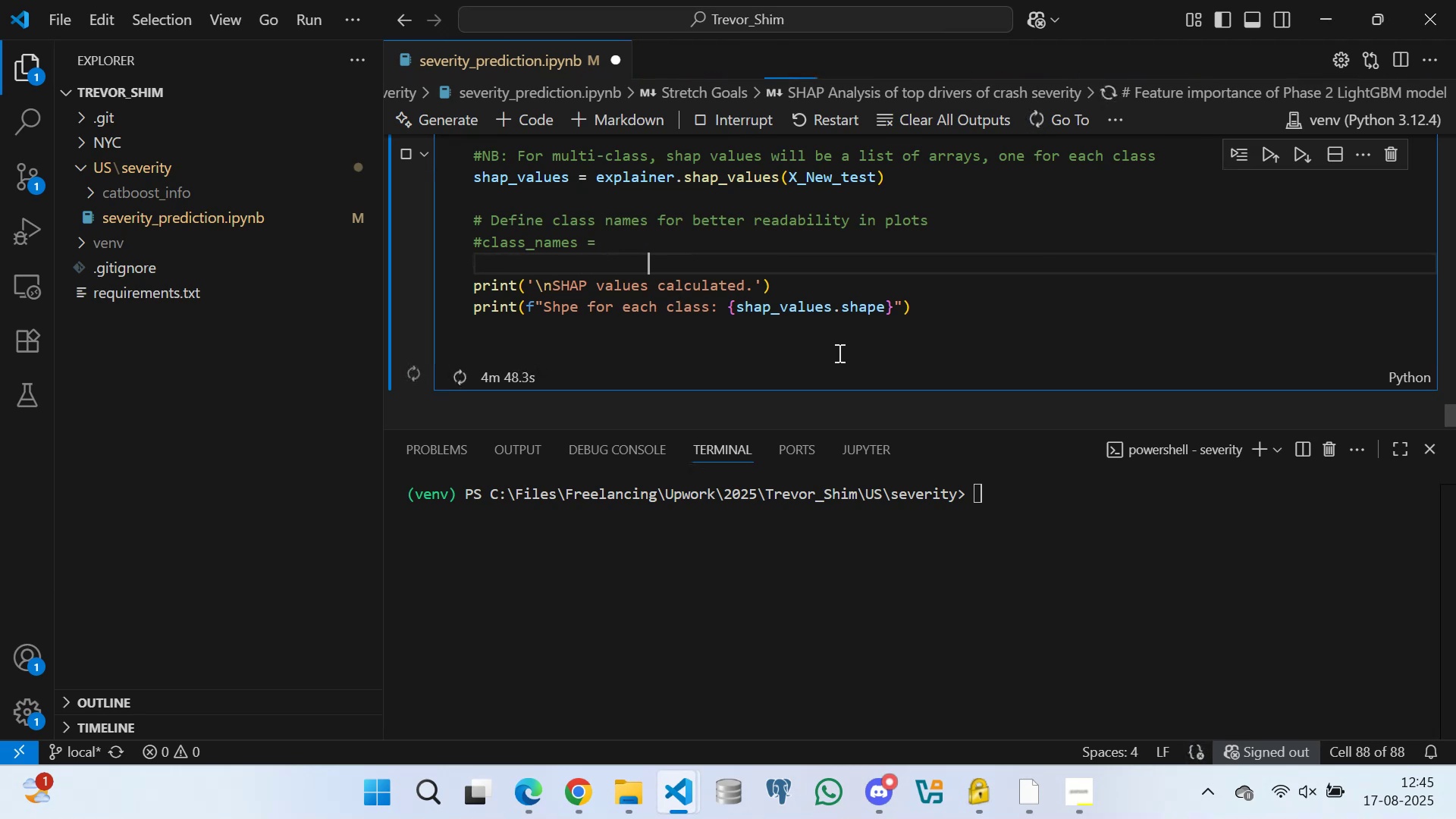 
key(Space)
 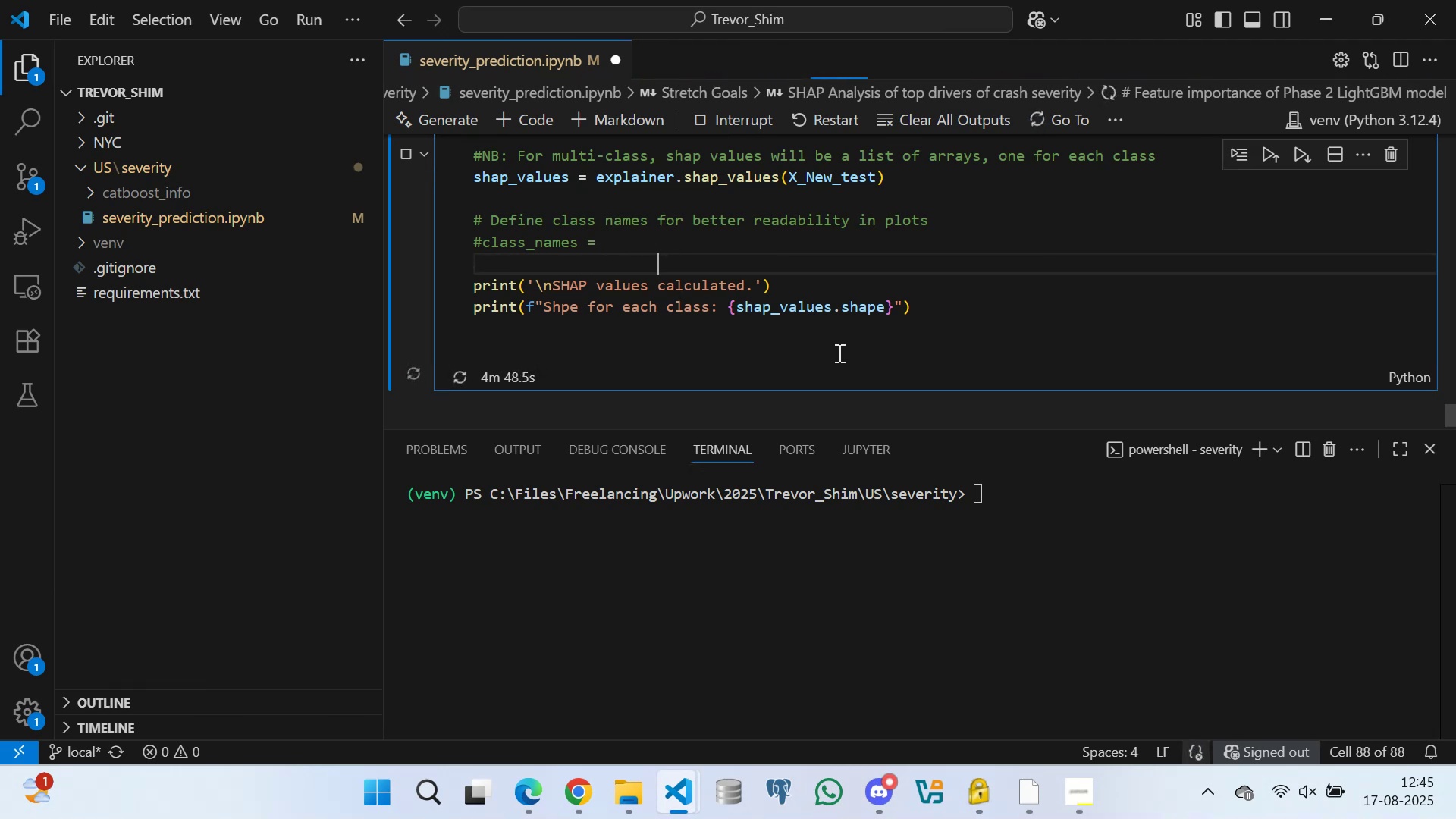 
key(Space)
 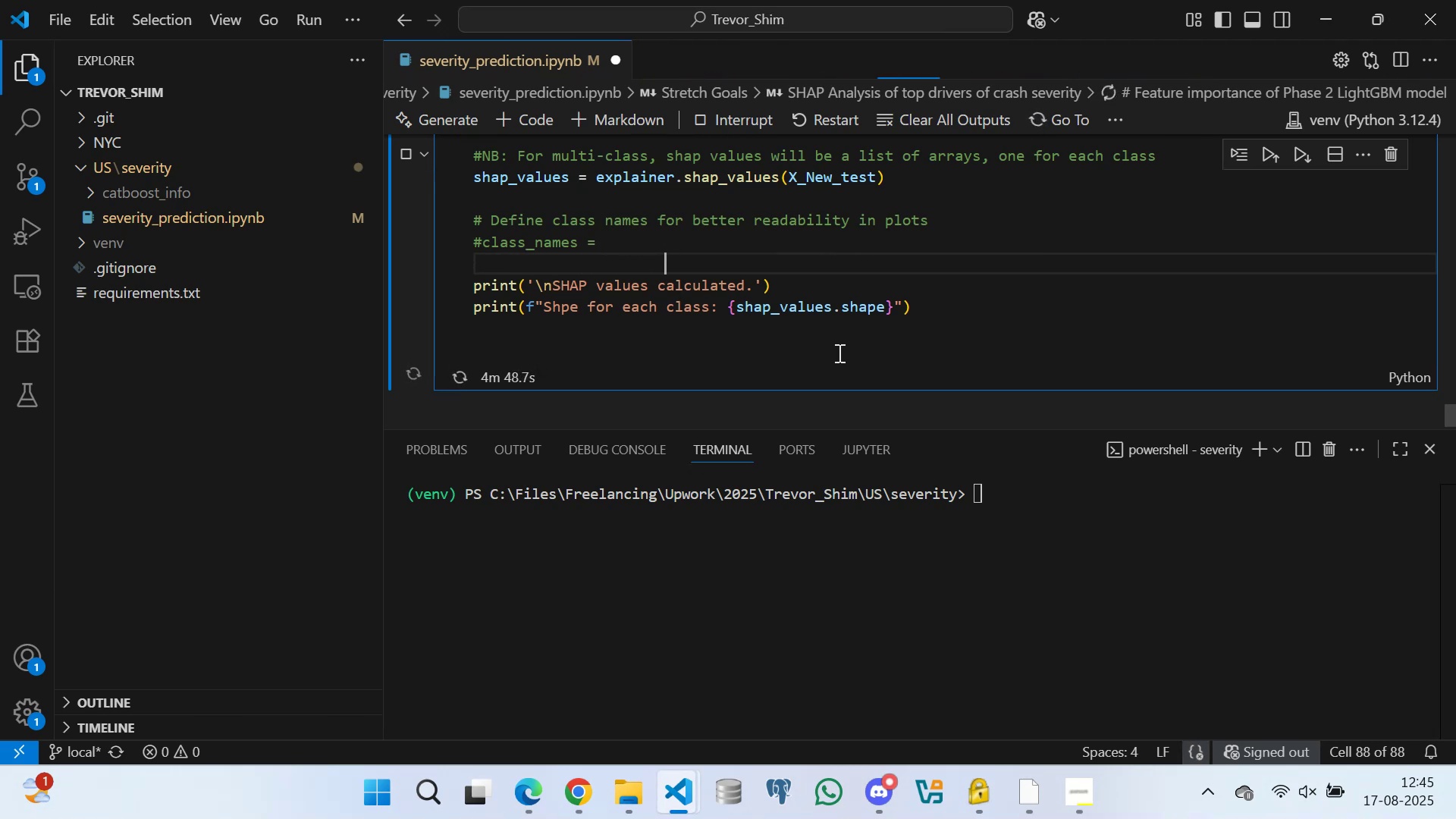 
key(Space)
 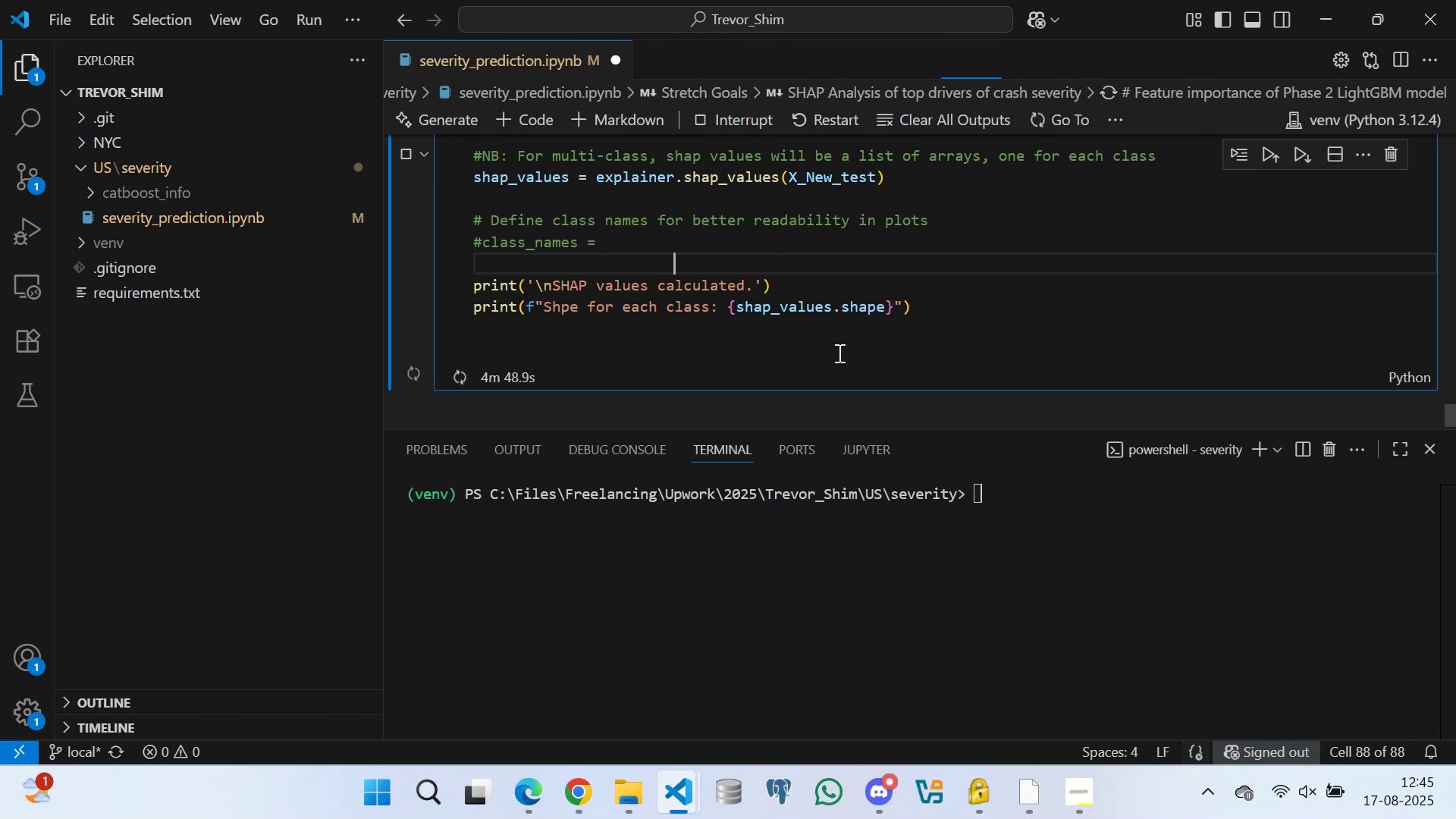 
key(Space)
 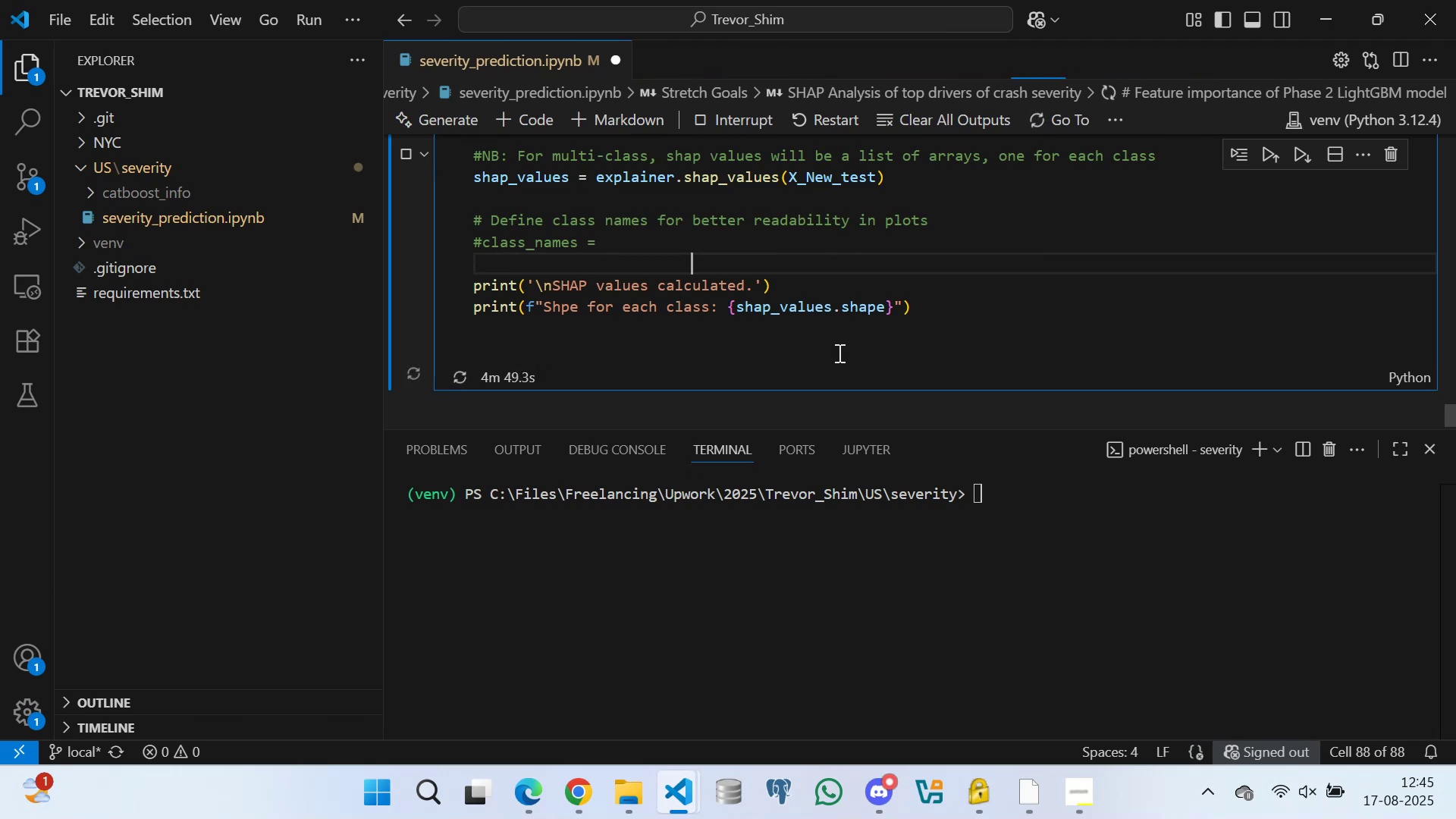 
key(Space)
 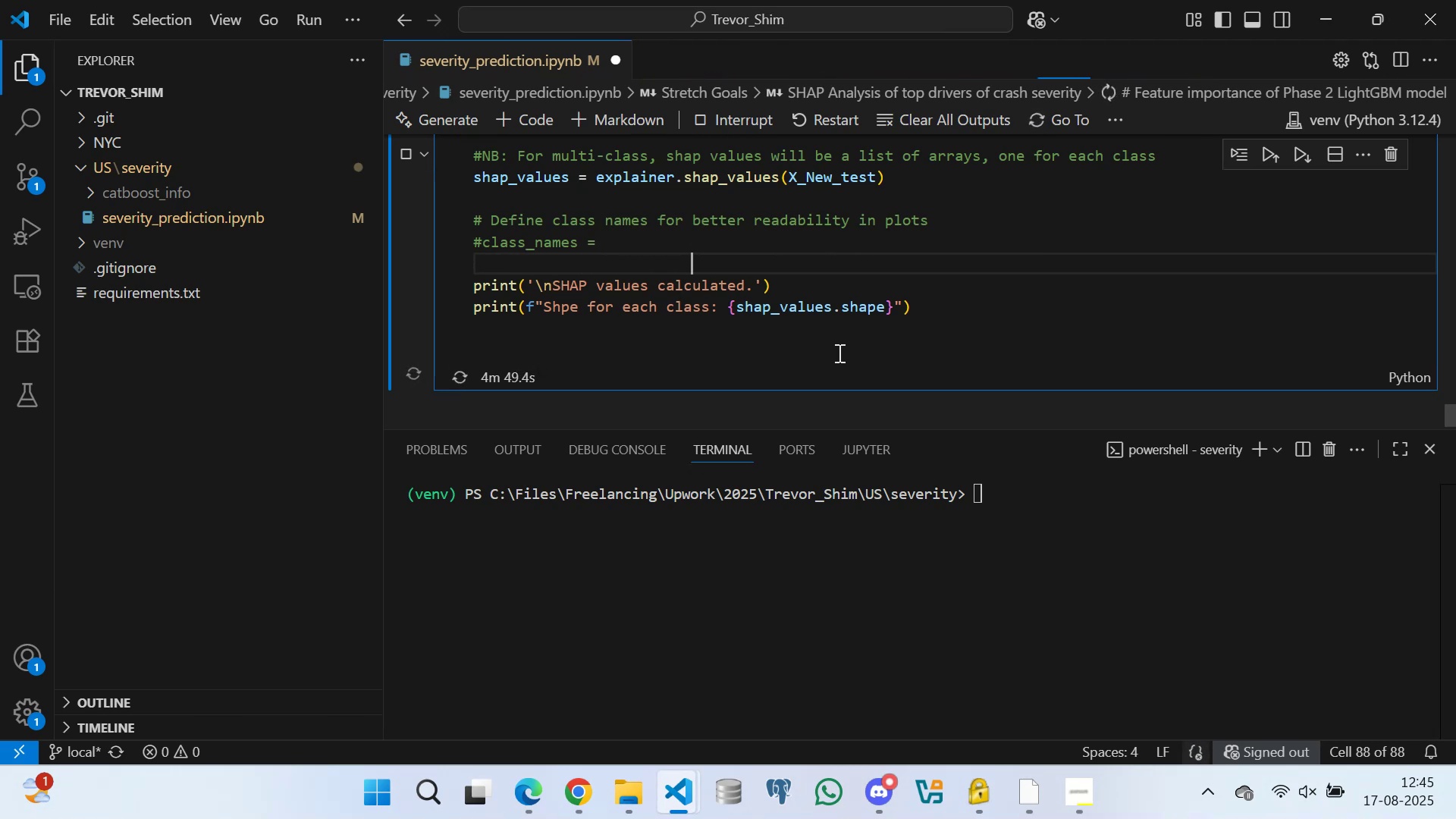 
key(Space)
 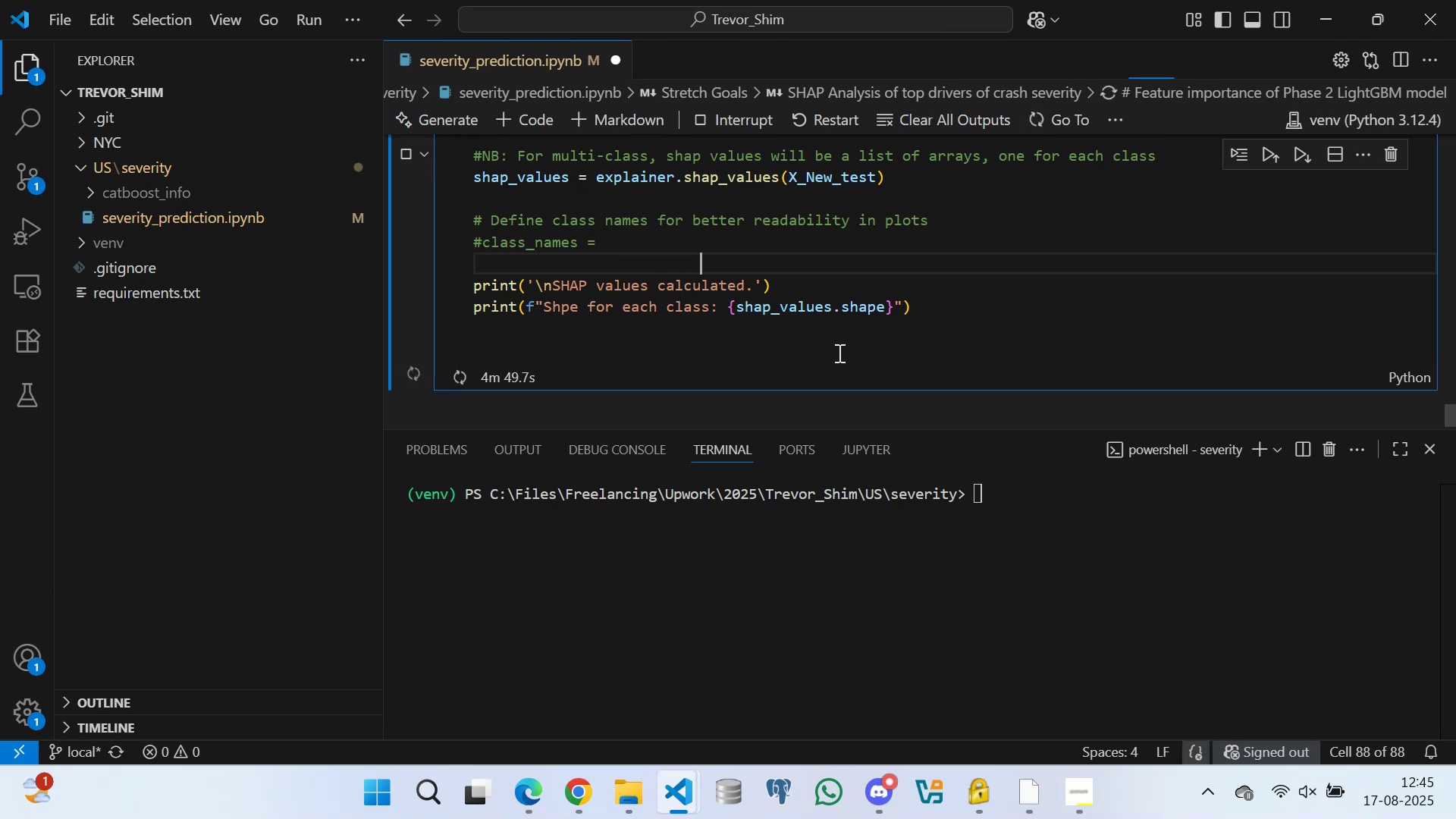 
key(Space)
 